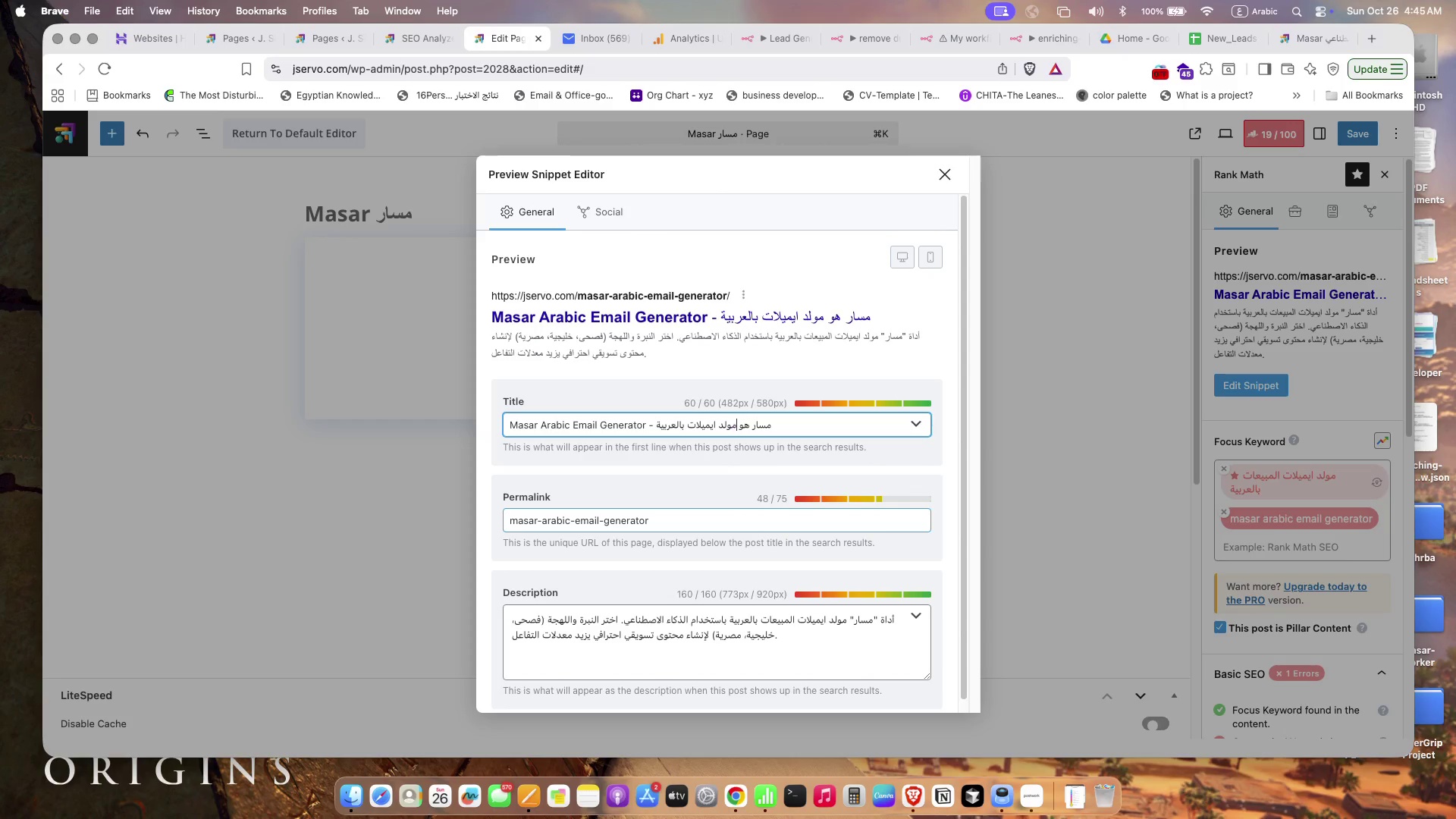 
key(Shift+ArrowLeft)
 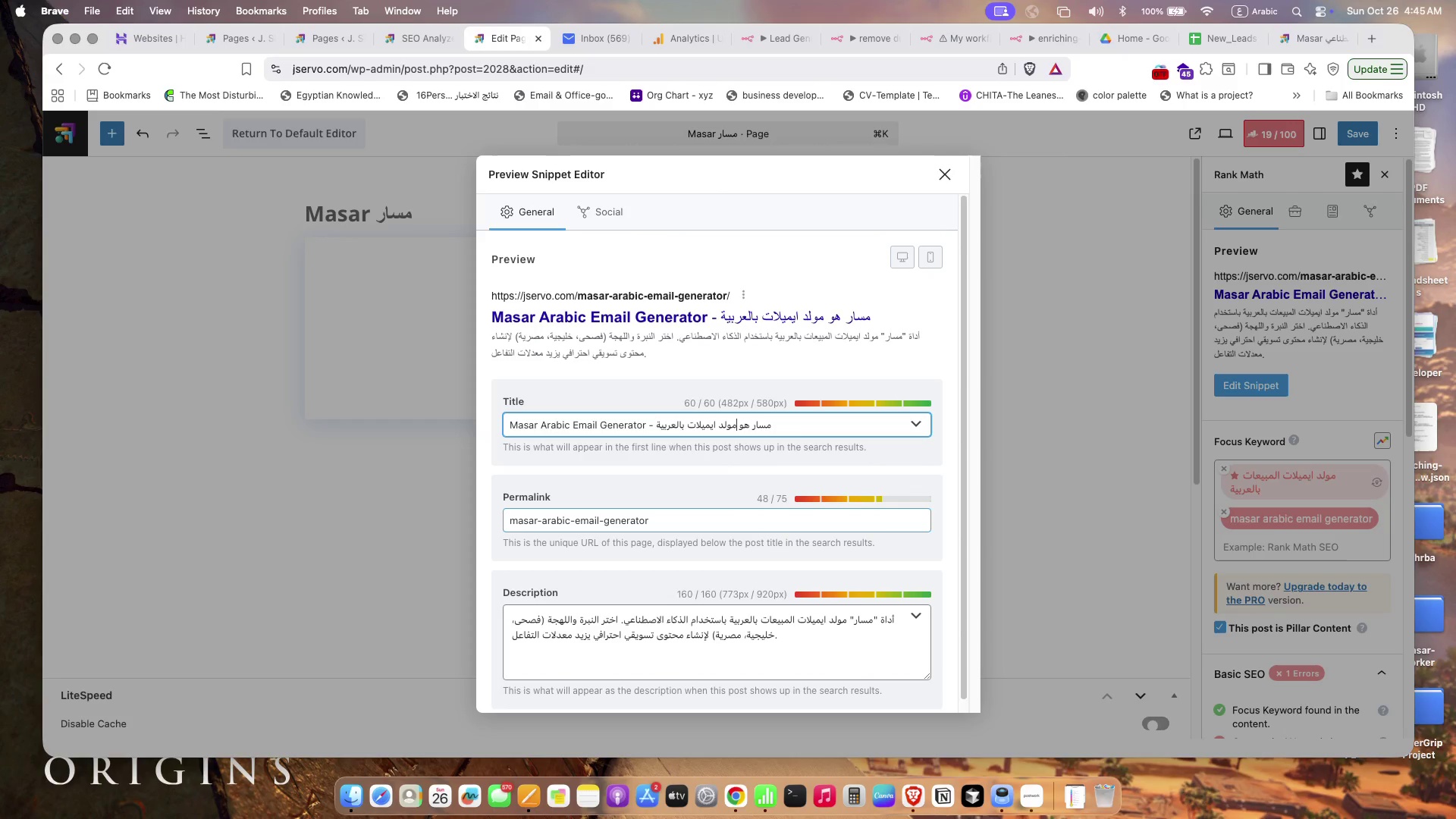 
key(Shift+ArrowLeft)
 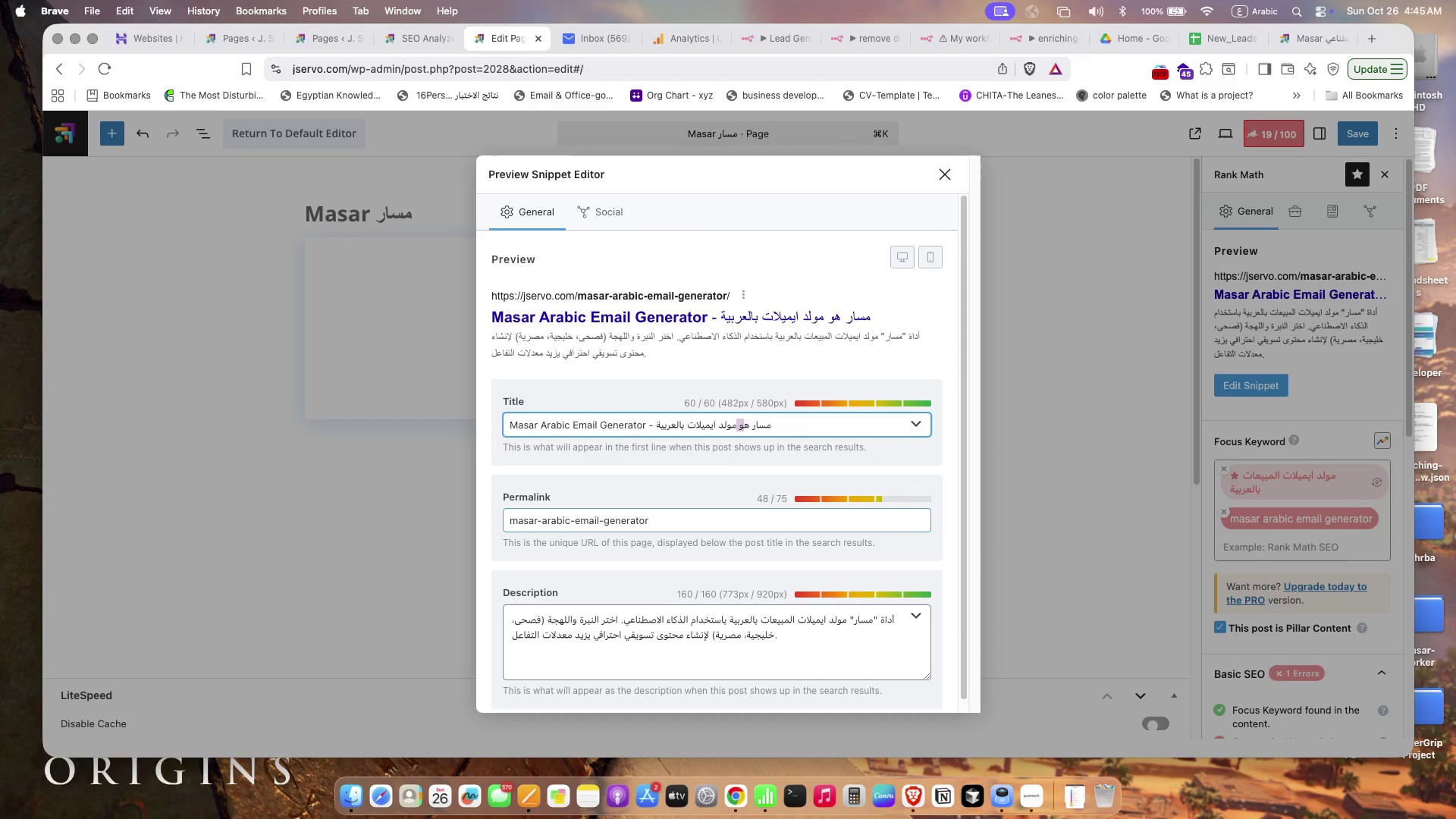 
key(Shift+ArrowLeft)
 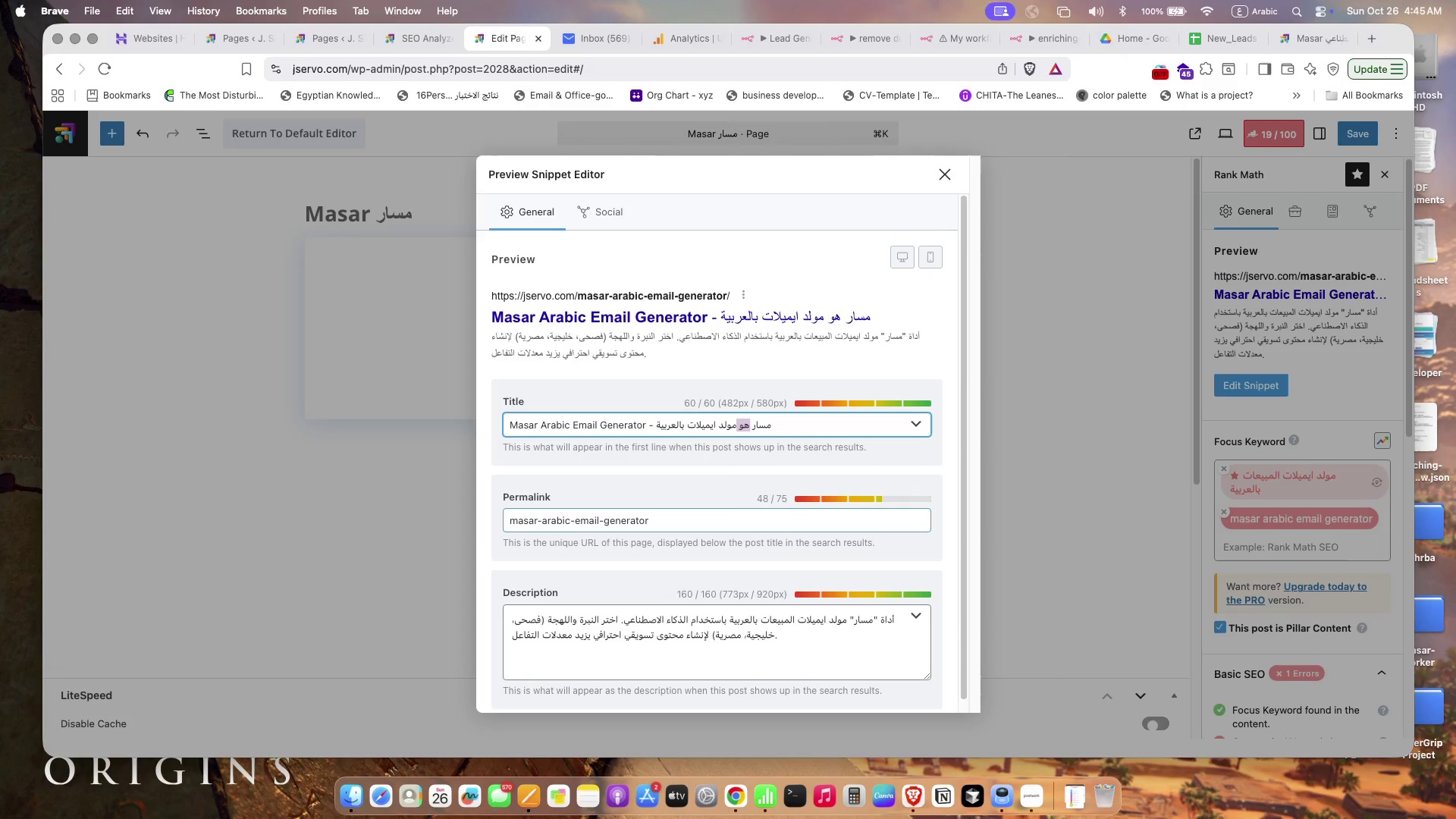 
key(Shift+ArrowLeft)
 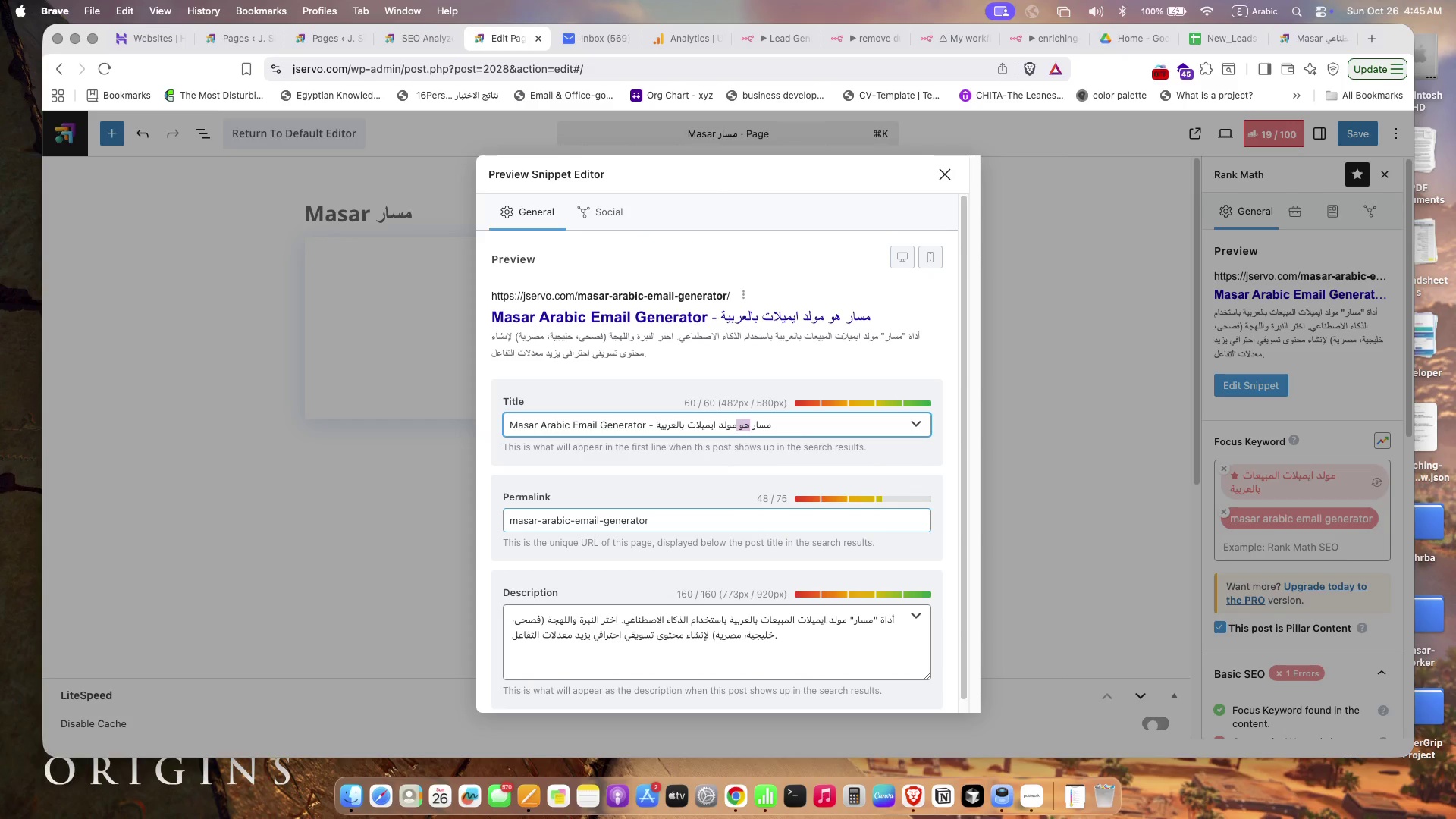 
key(Backspace)
 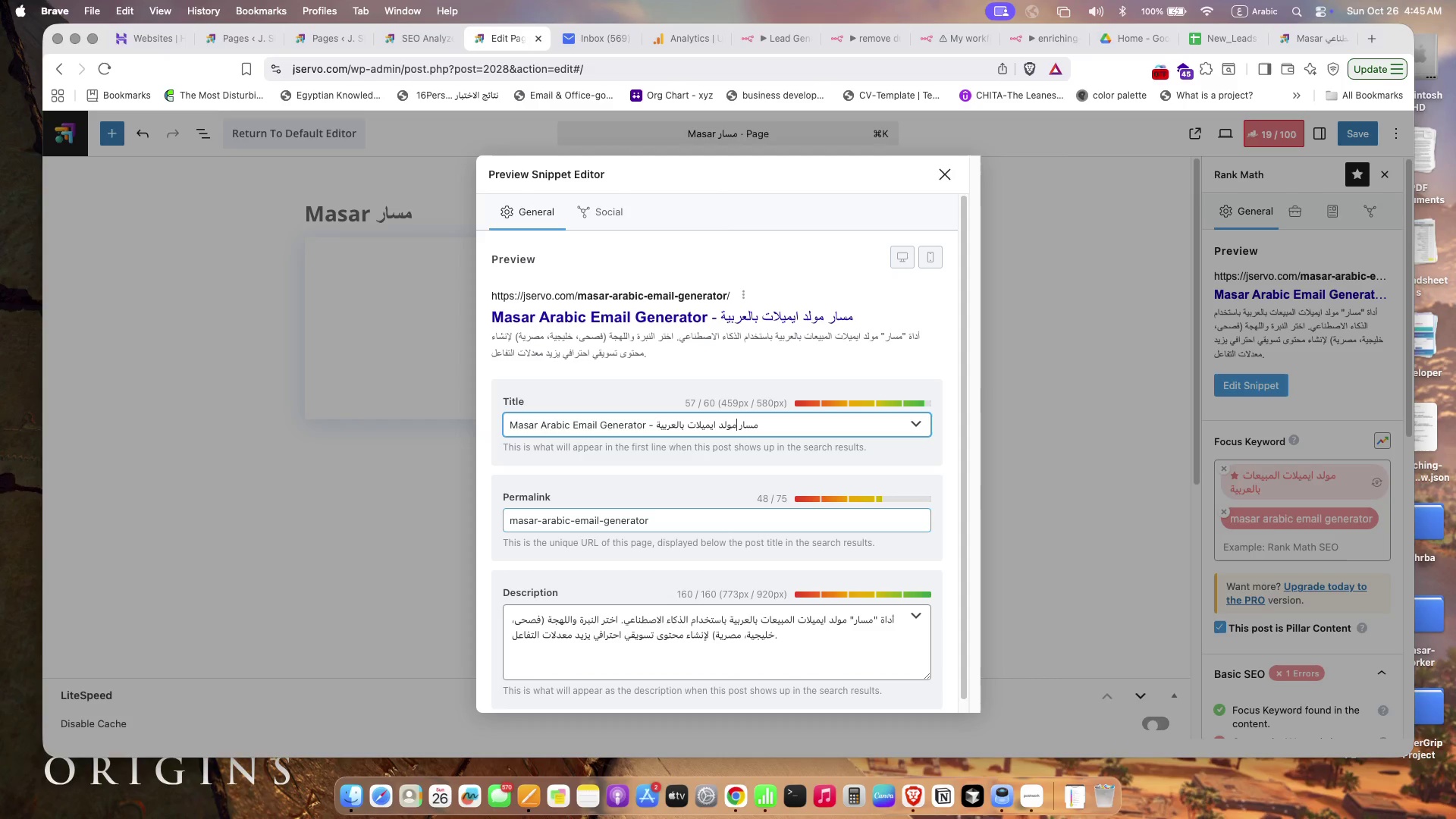 
key(ArrowLeft)
 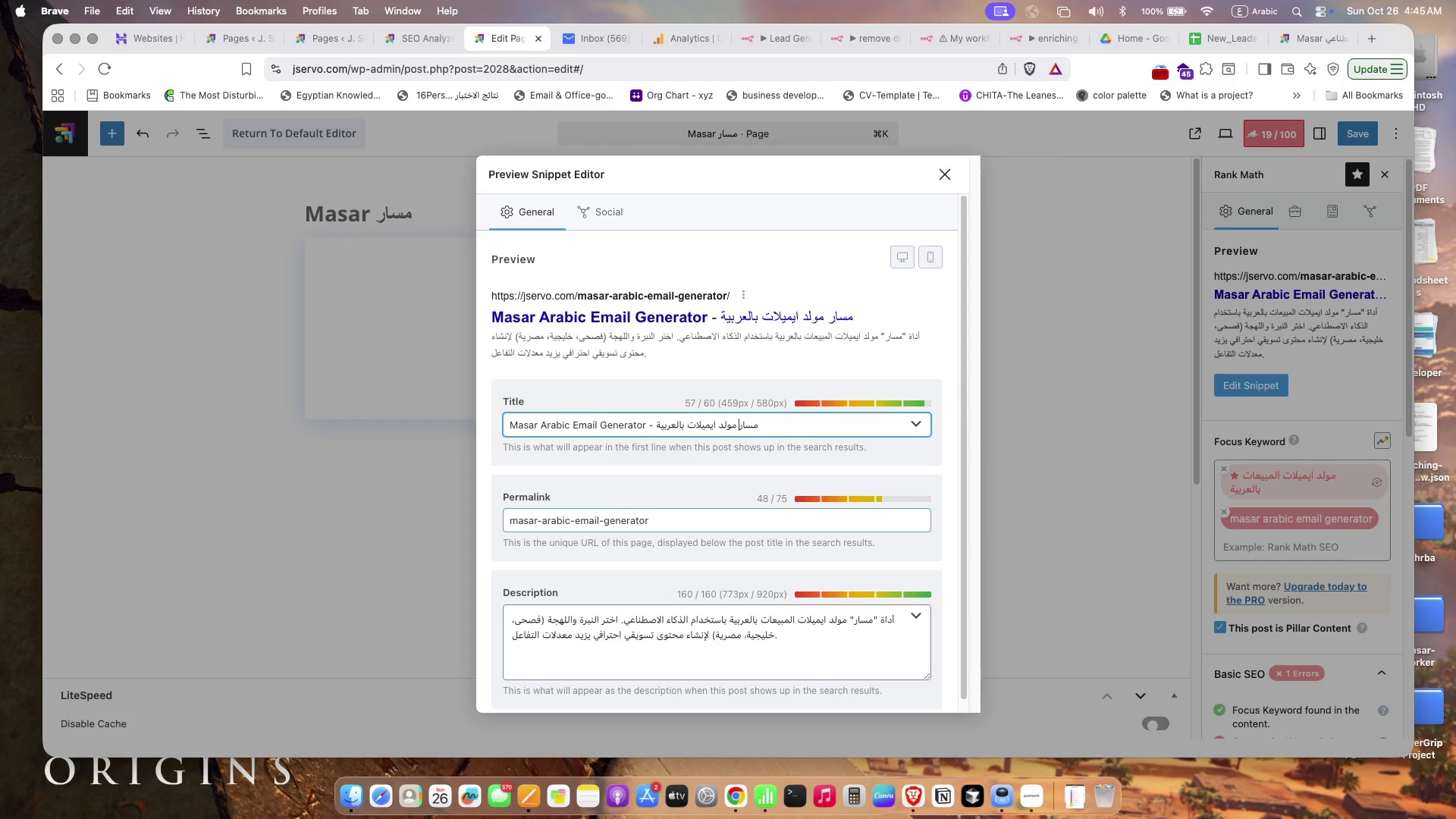 
key(Minus)
 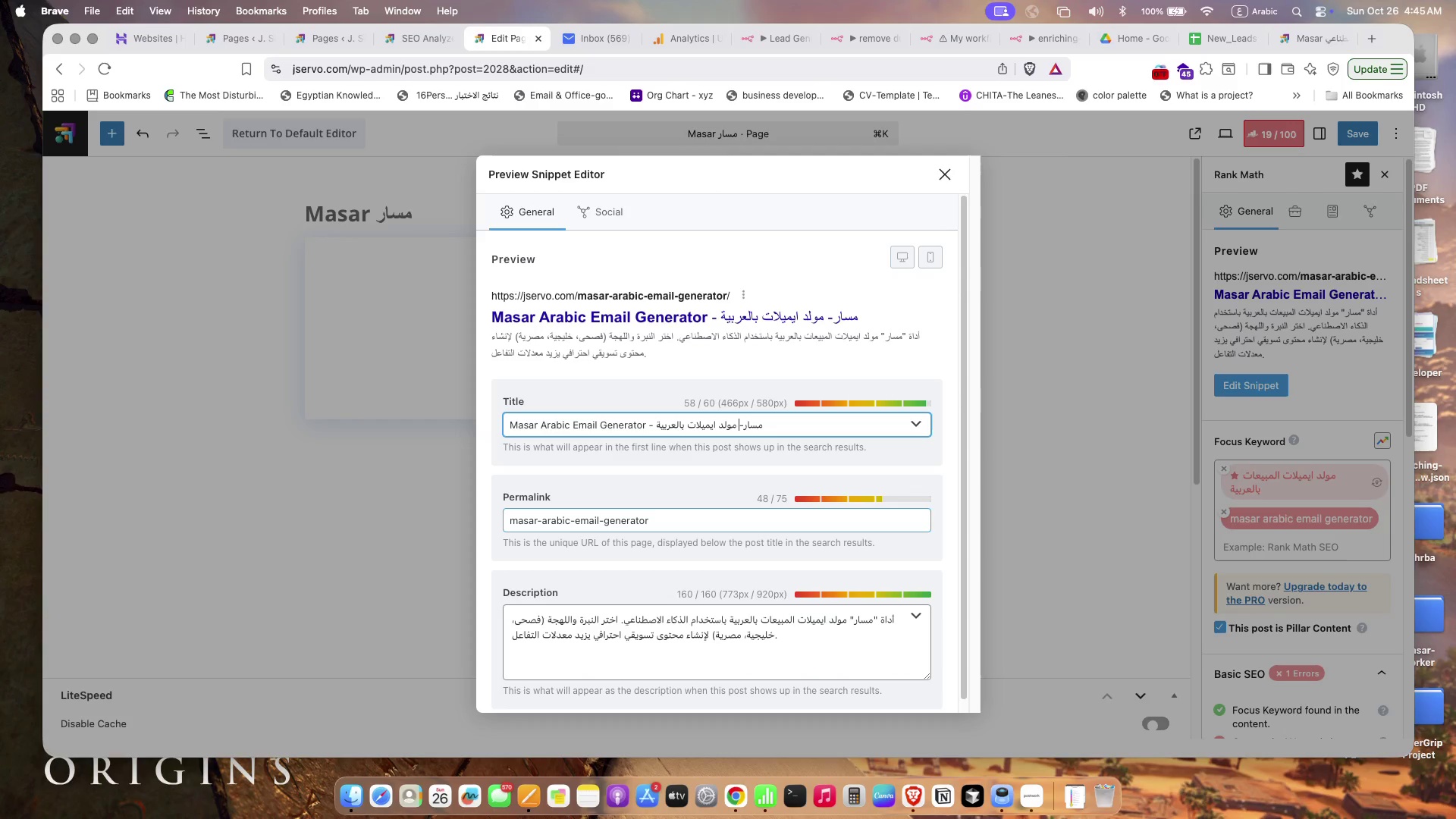 
key(ArrowRight)
 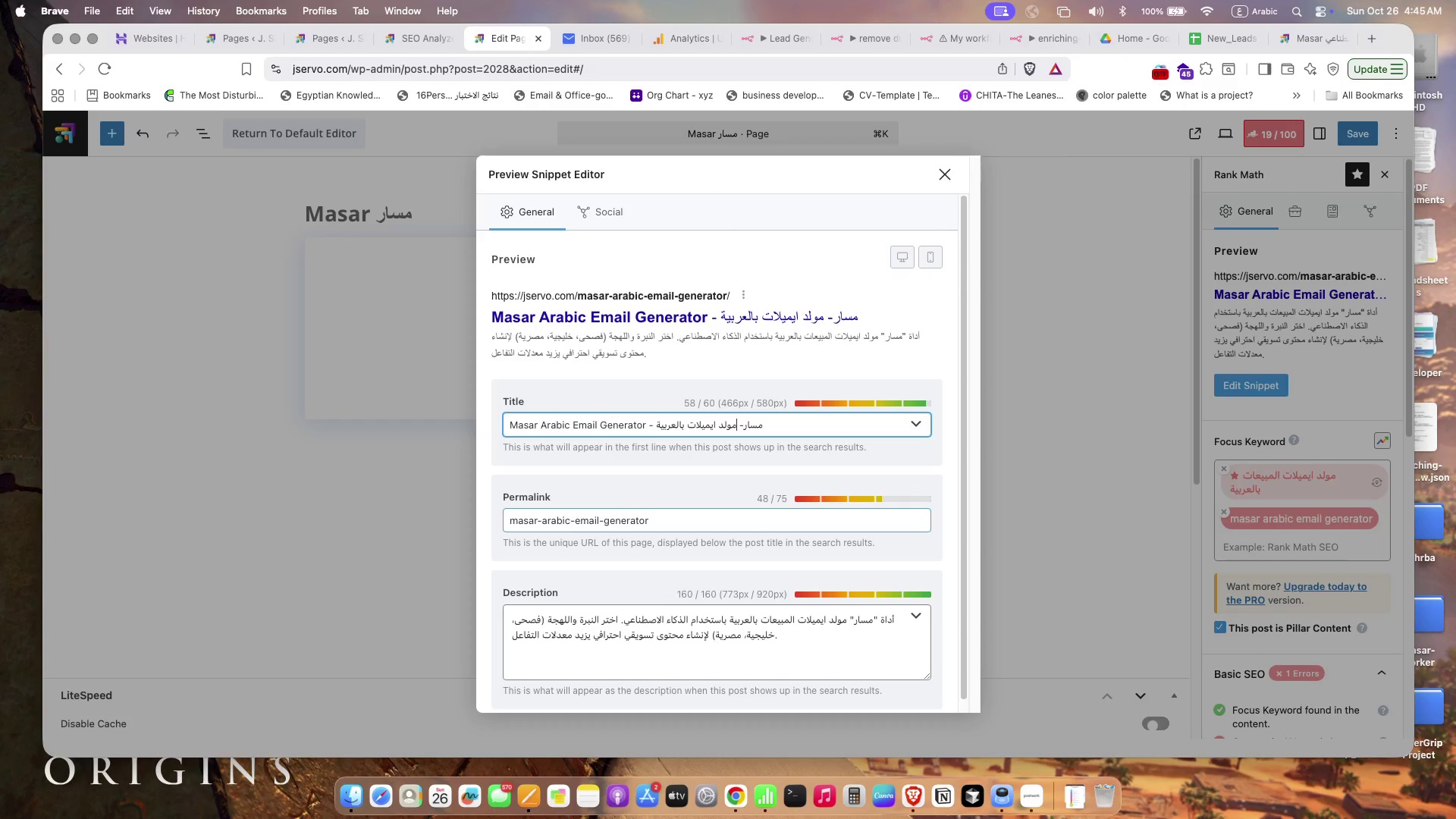 
key(ArrowLeft)
 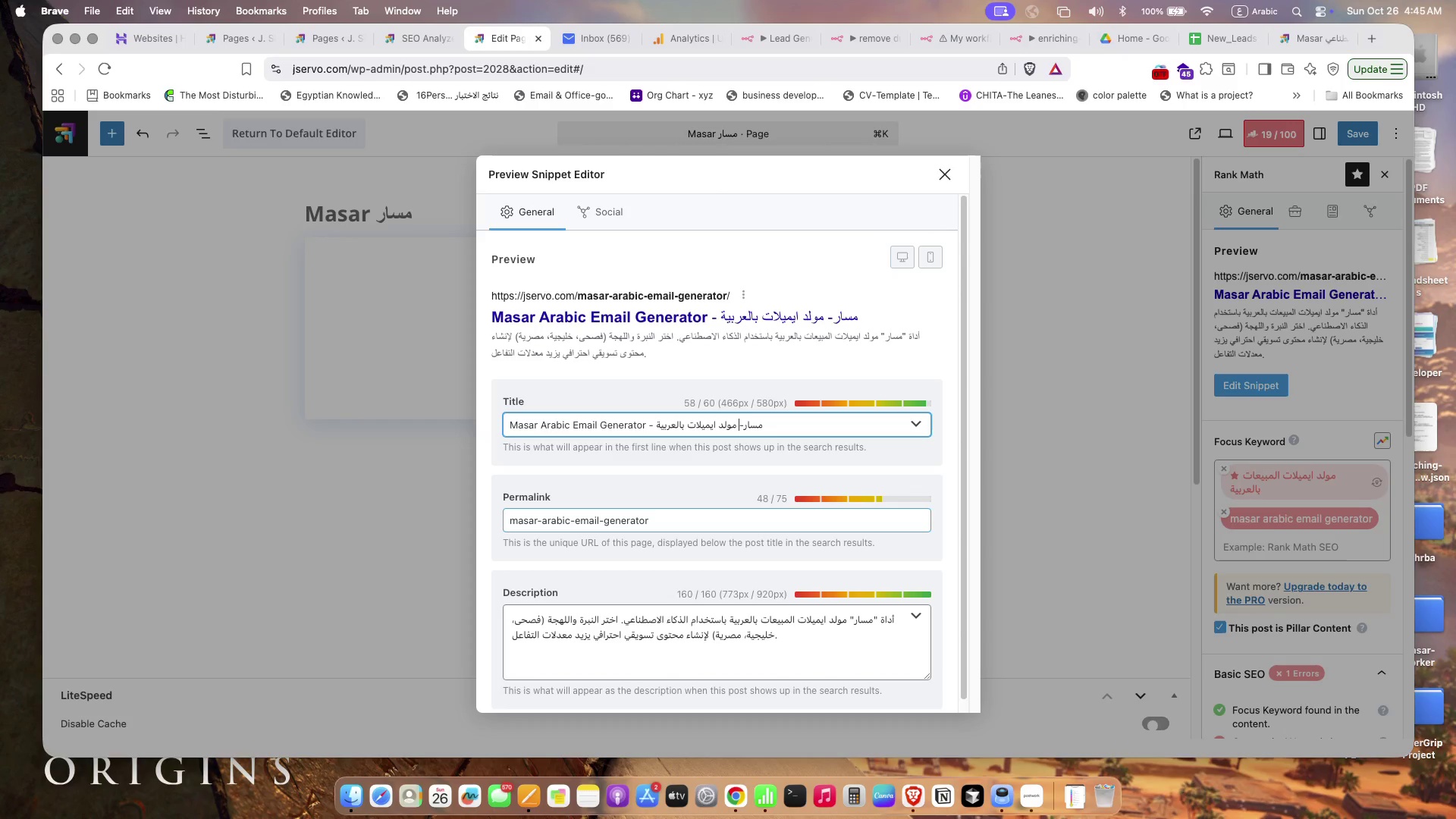 
key(ArrowLeft)
 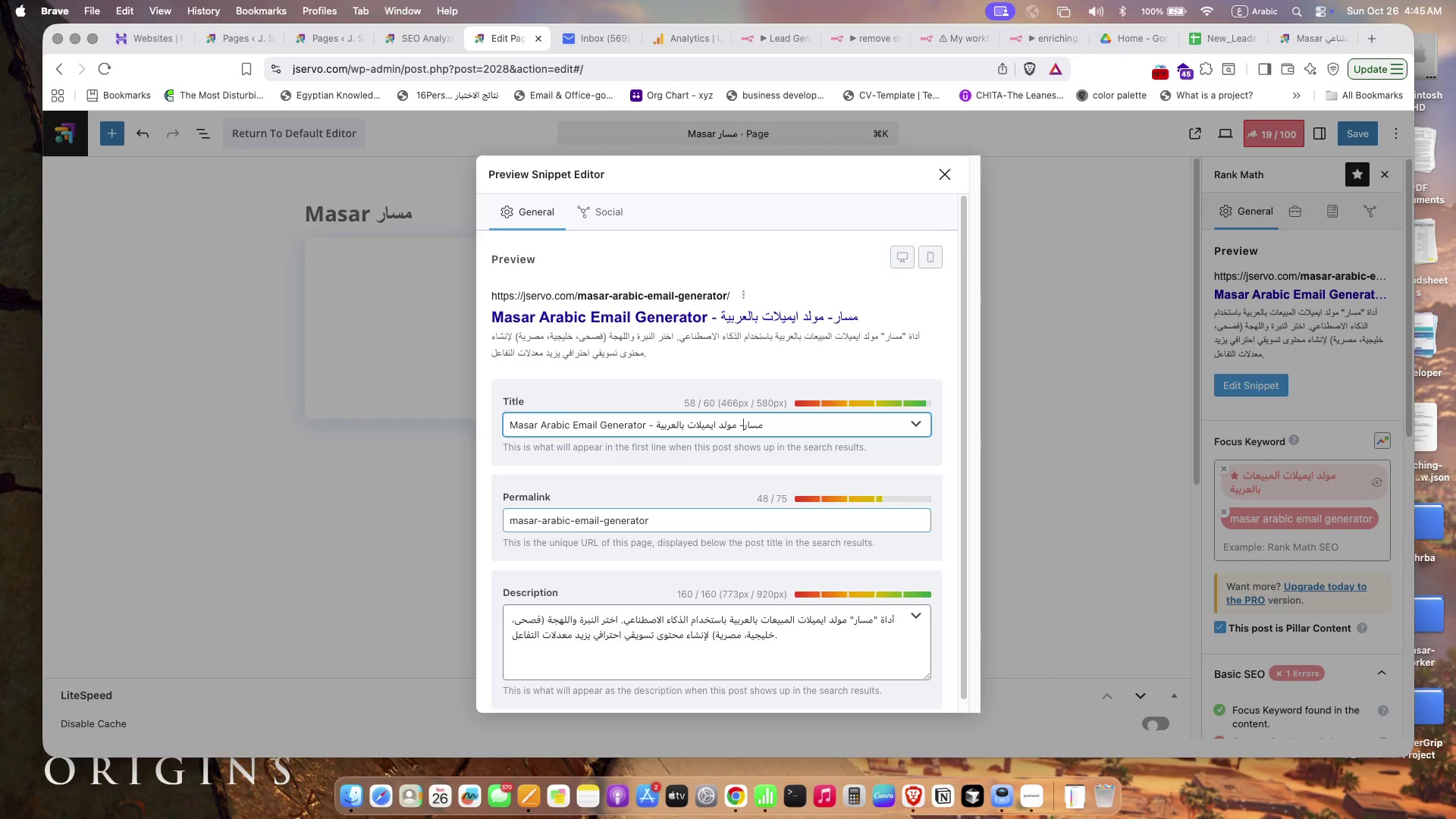 
key(Space)
 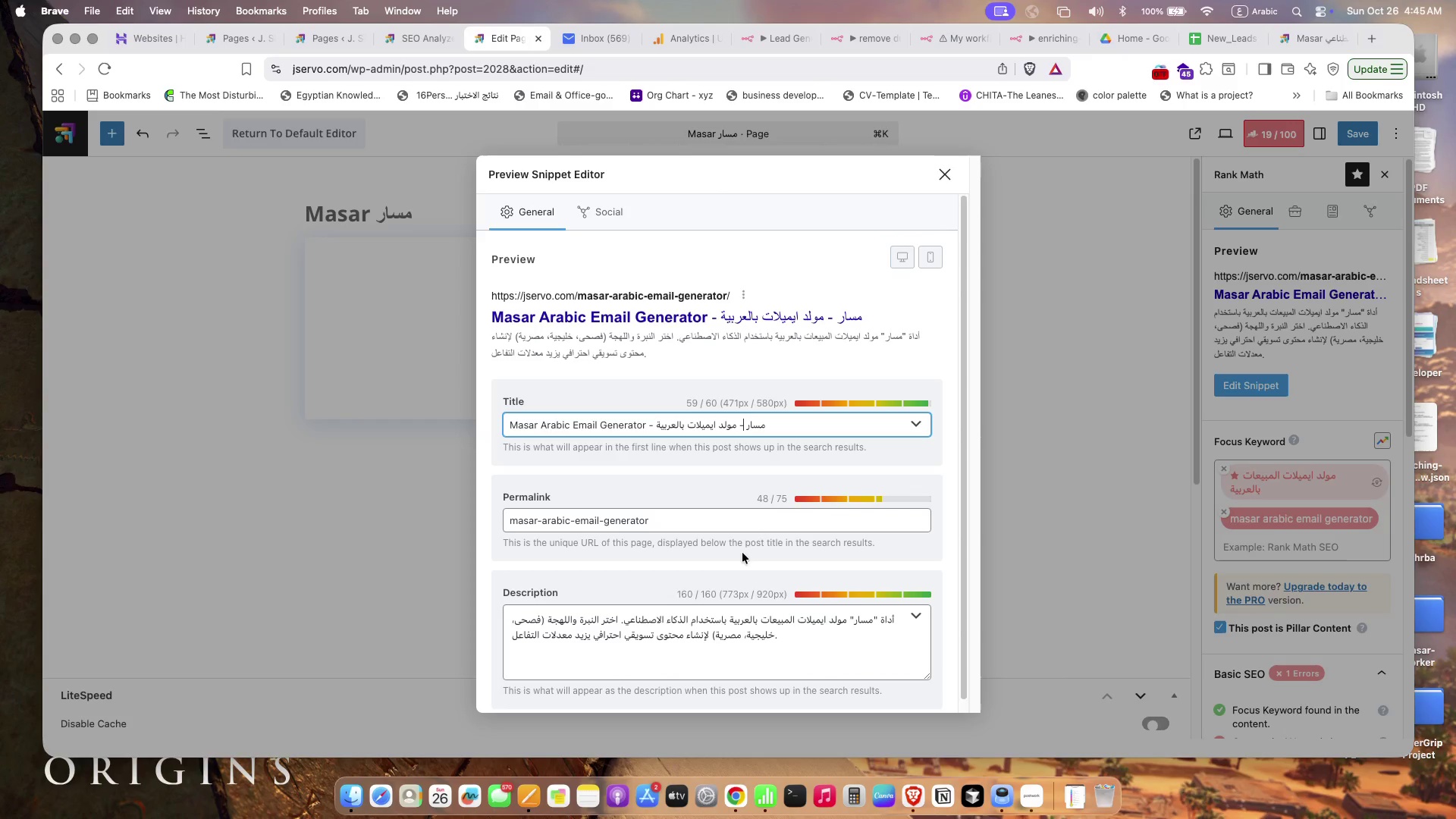 
left_click([732, 523])
 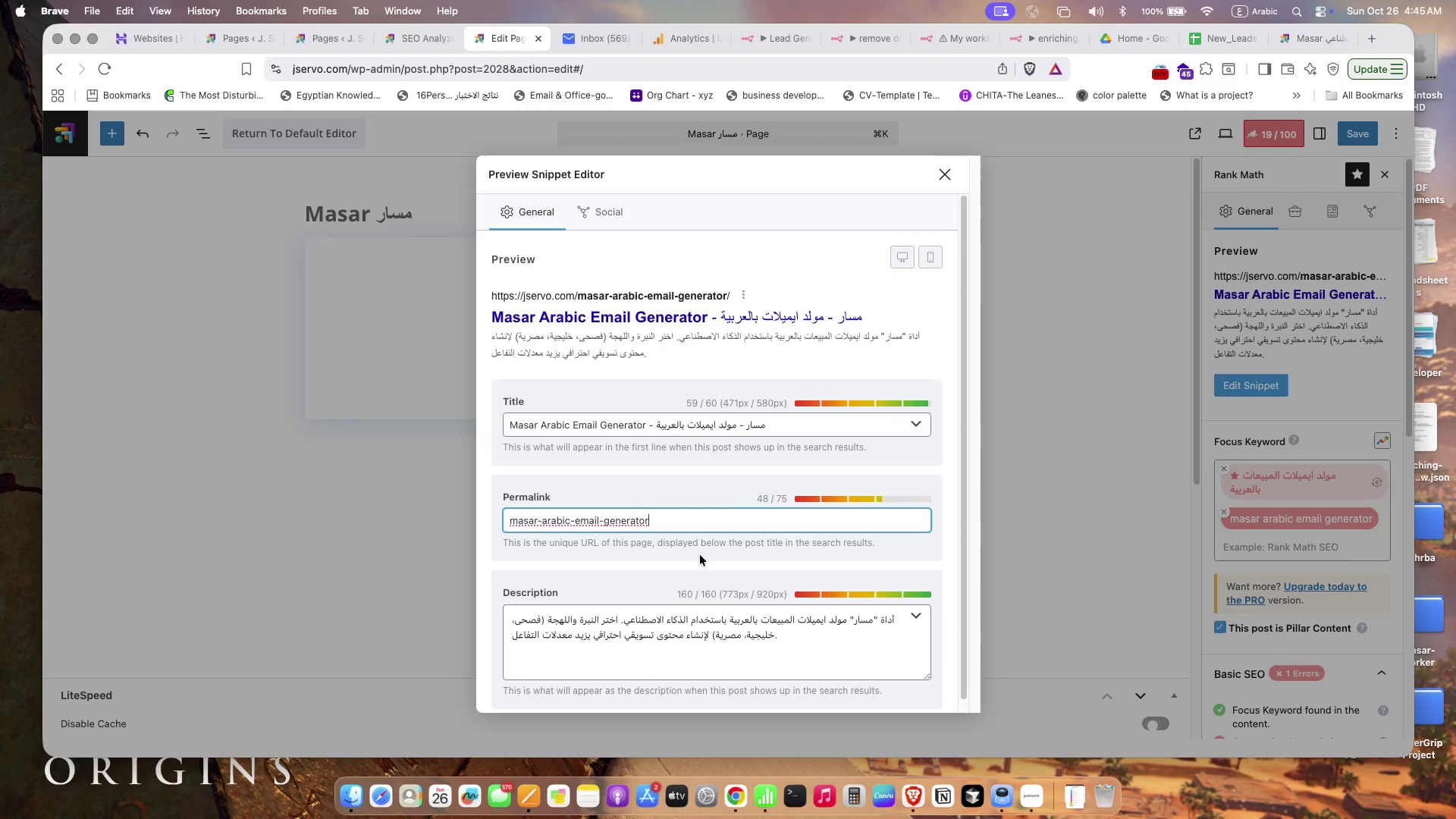 
scroll: coordinate [701, 593], scroll_direction: down, amount: 6.0
 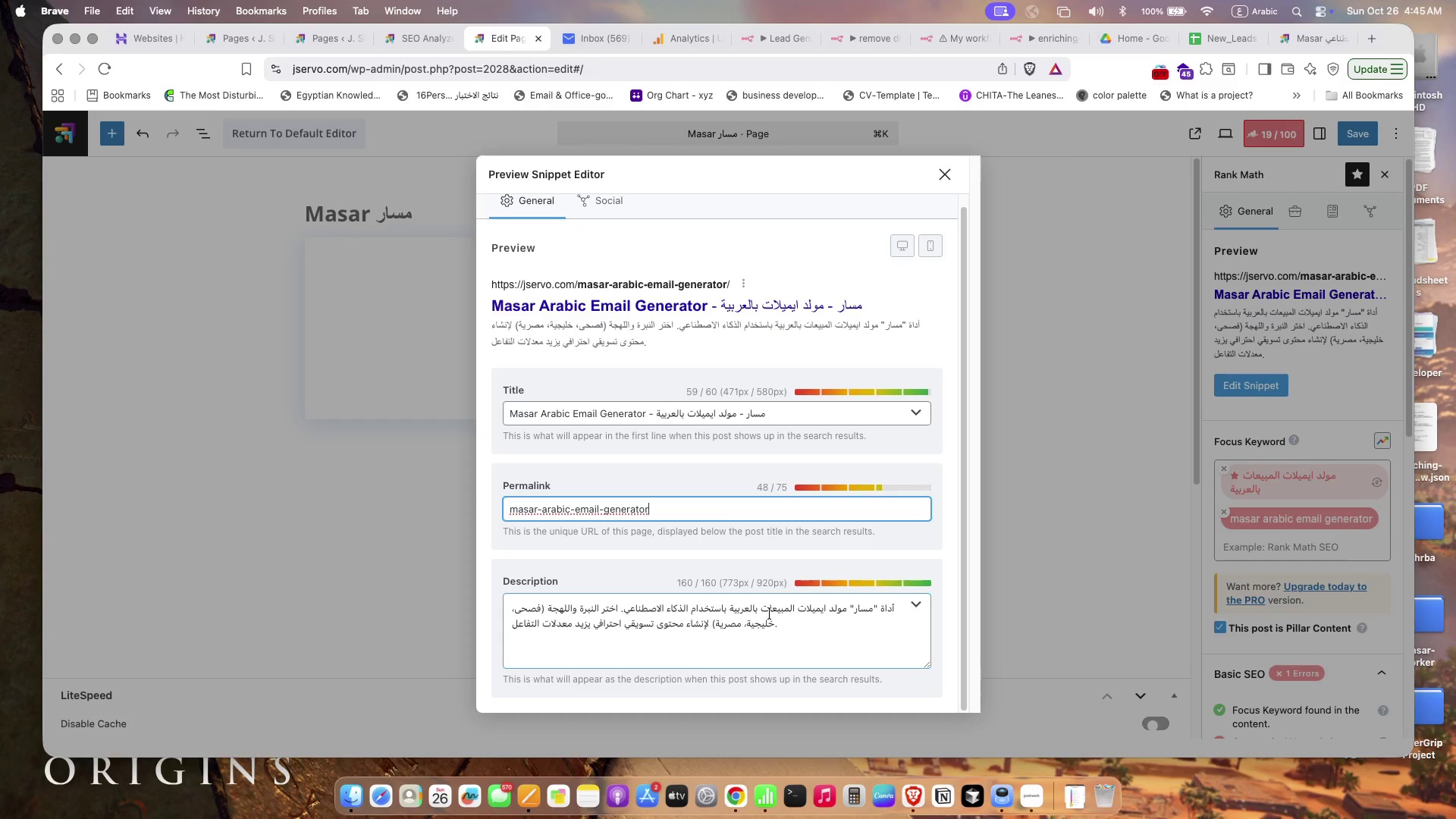 
wait(5.03)
 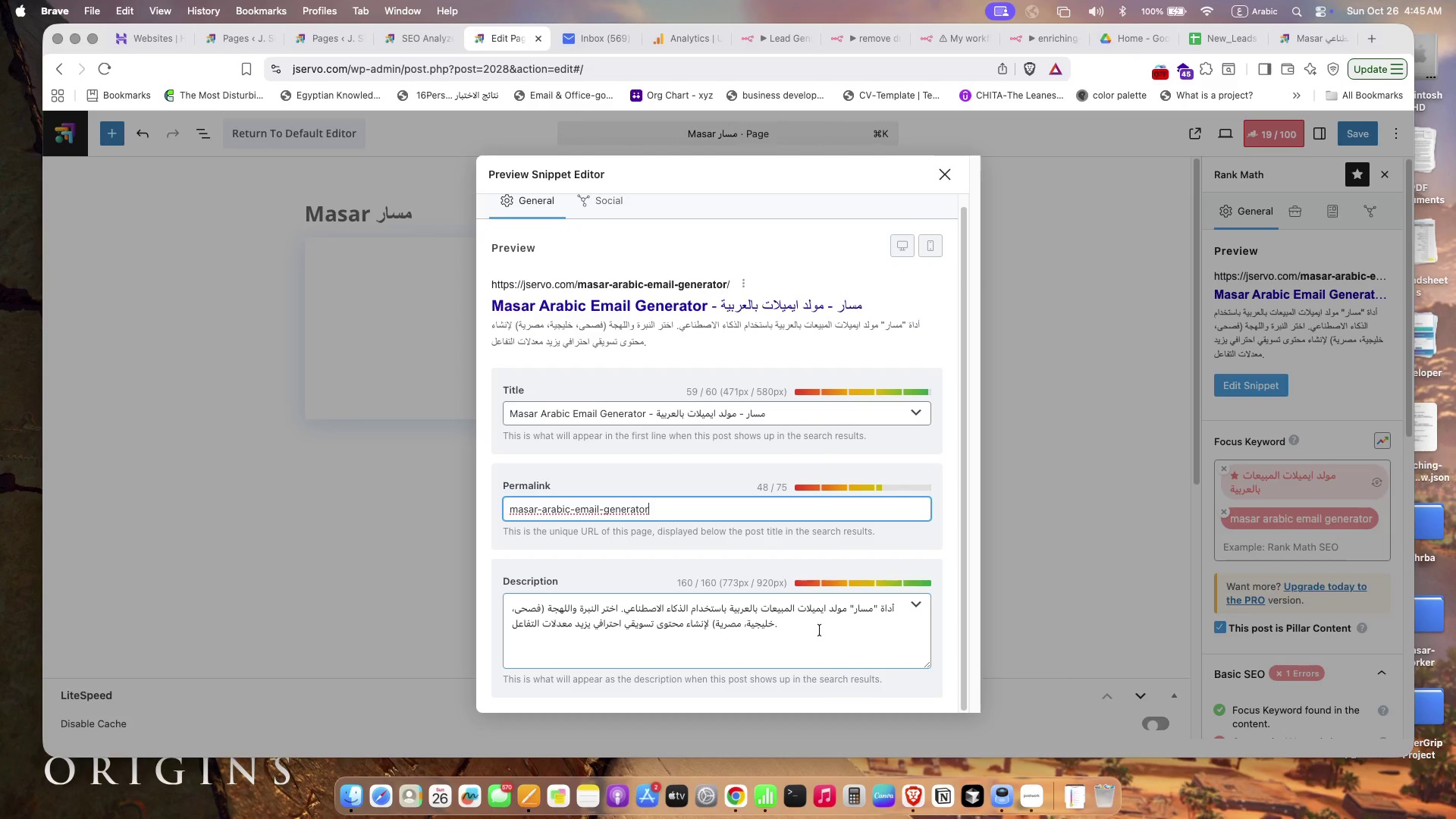 
left_click_drag(start_coordinate=[795, 610], to_coordinate=[762, 602])
 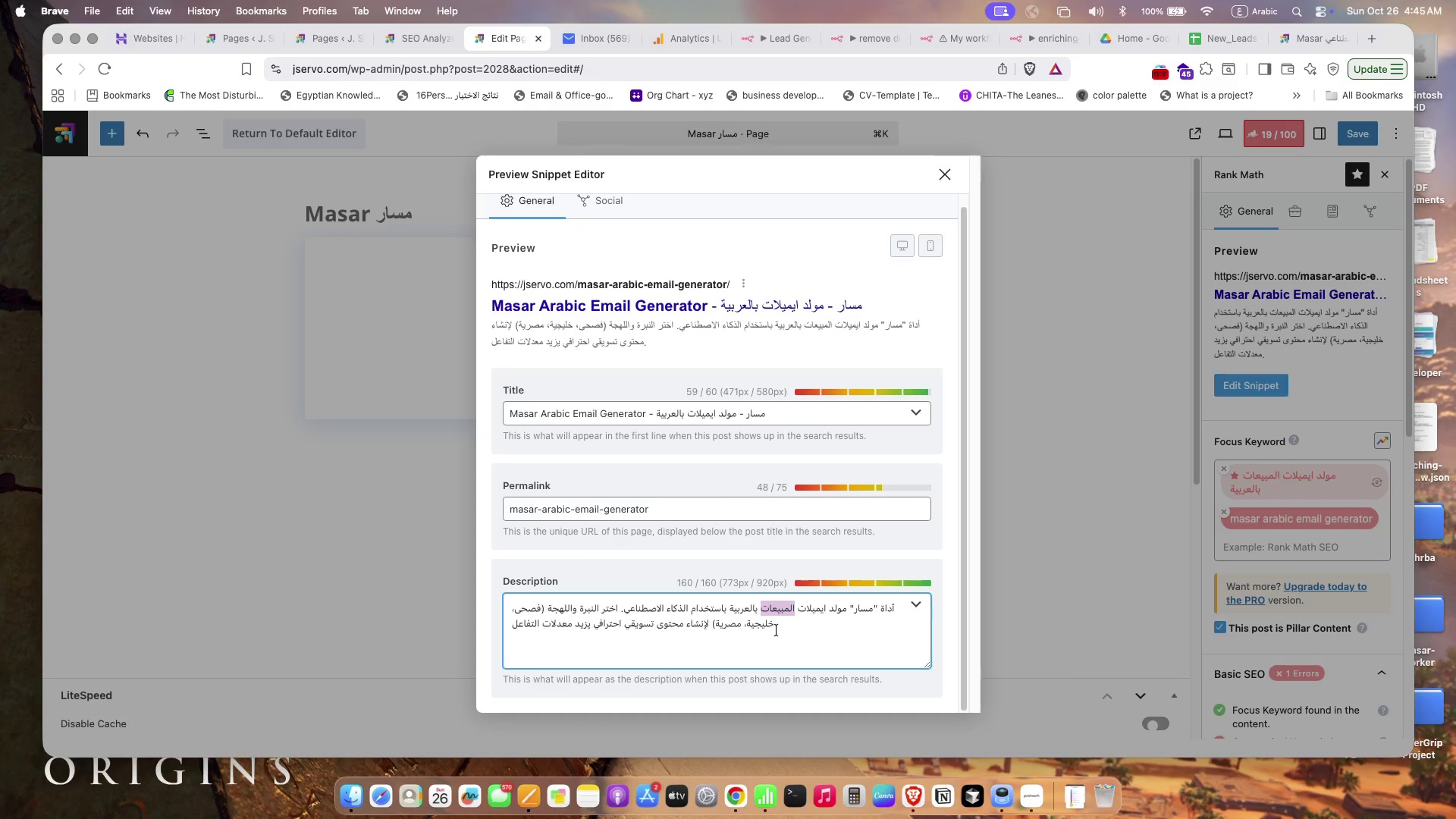 
key(Backspace)
 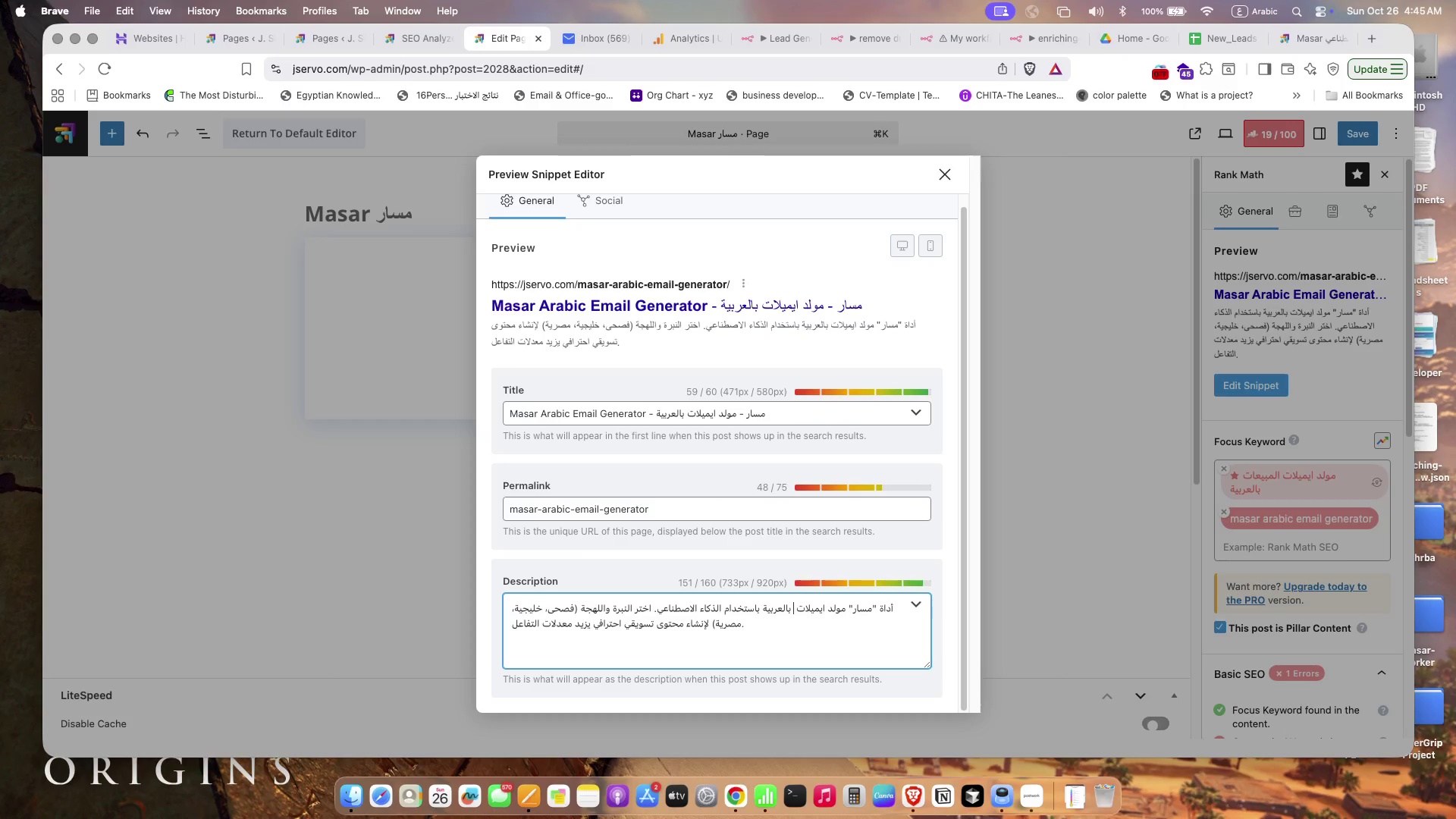 
key(Backspace)
 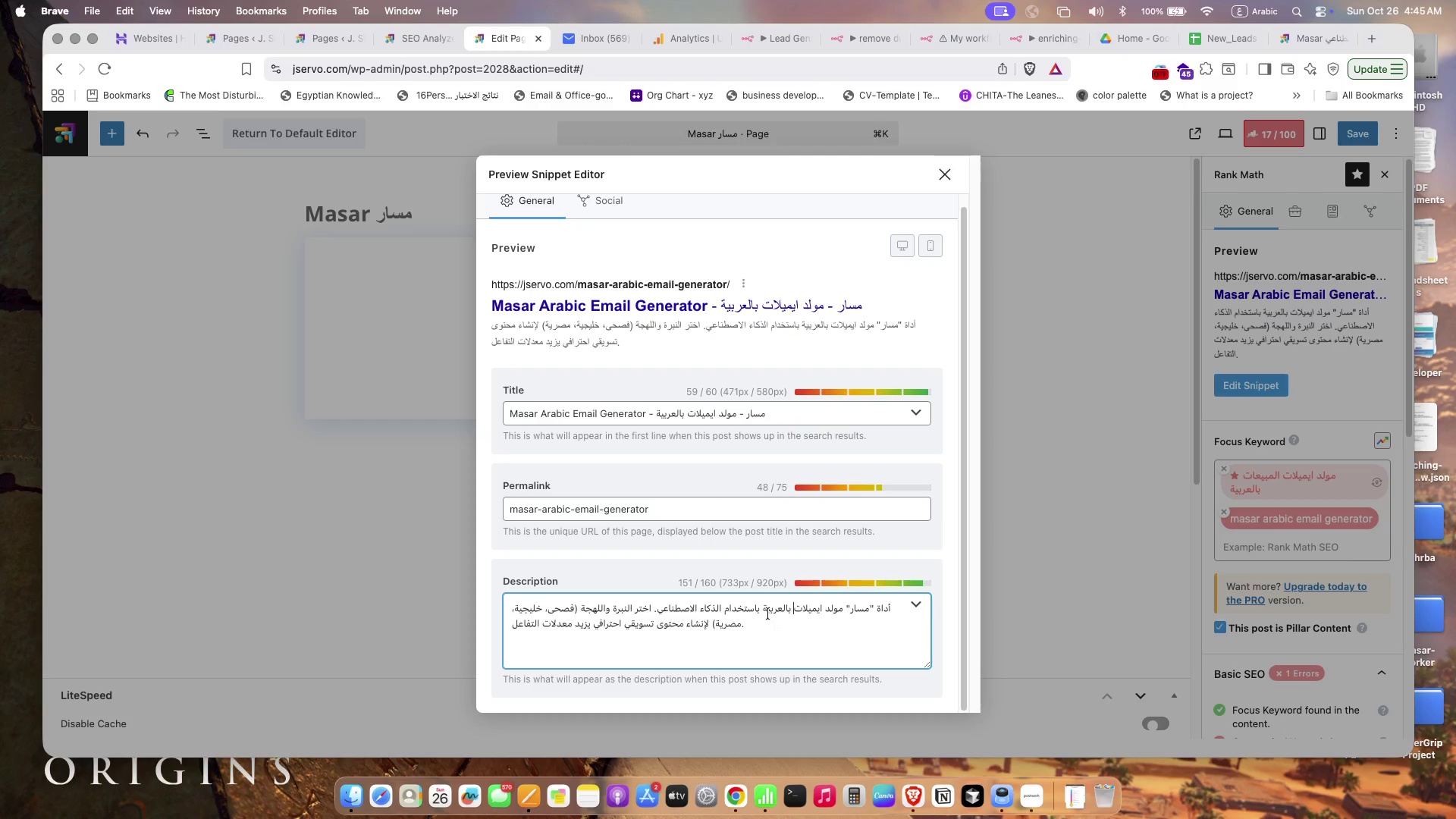 
left_click([764, 610])
 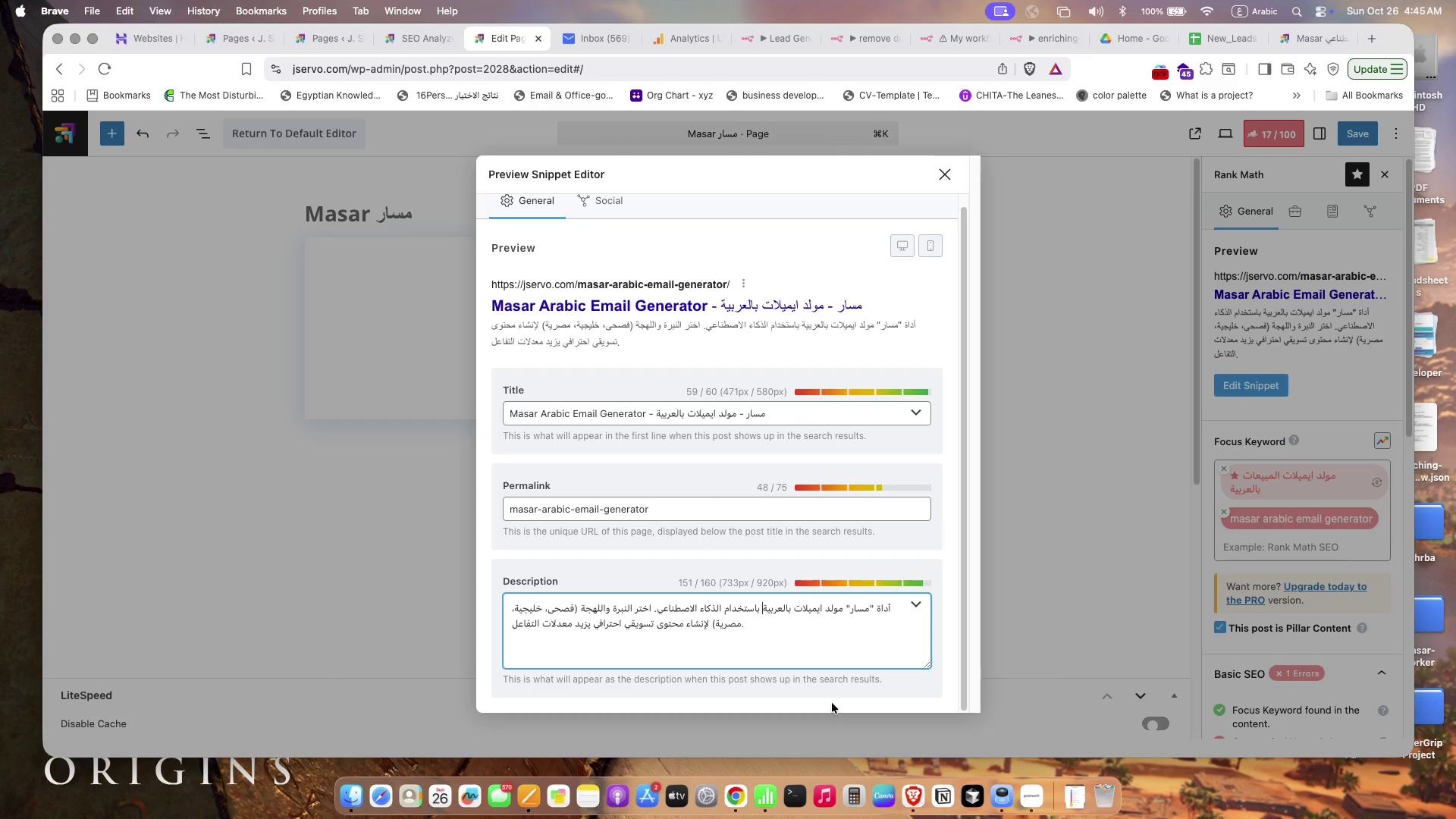 
key(Space)
 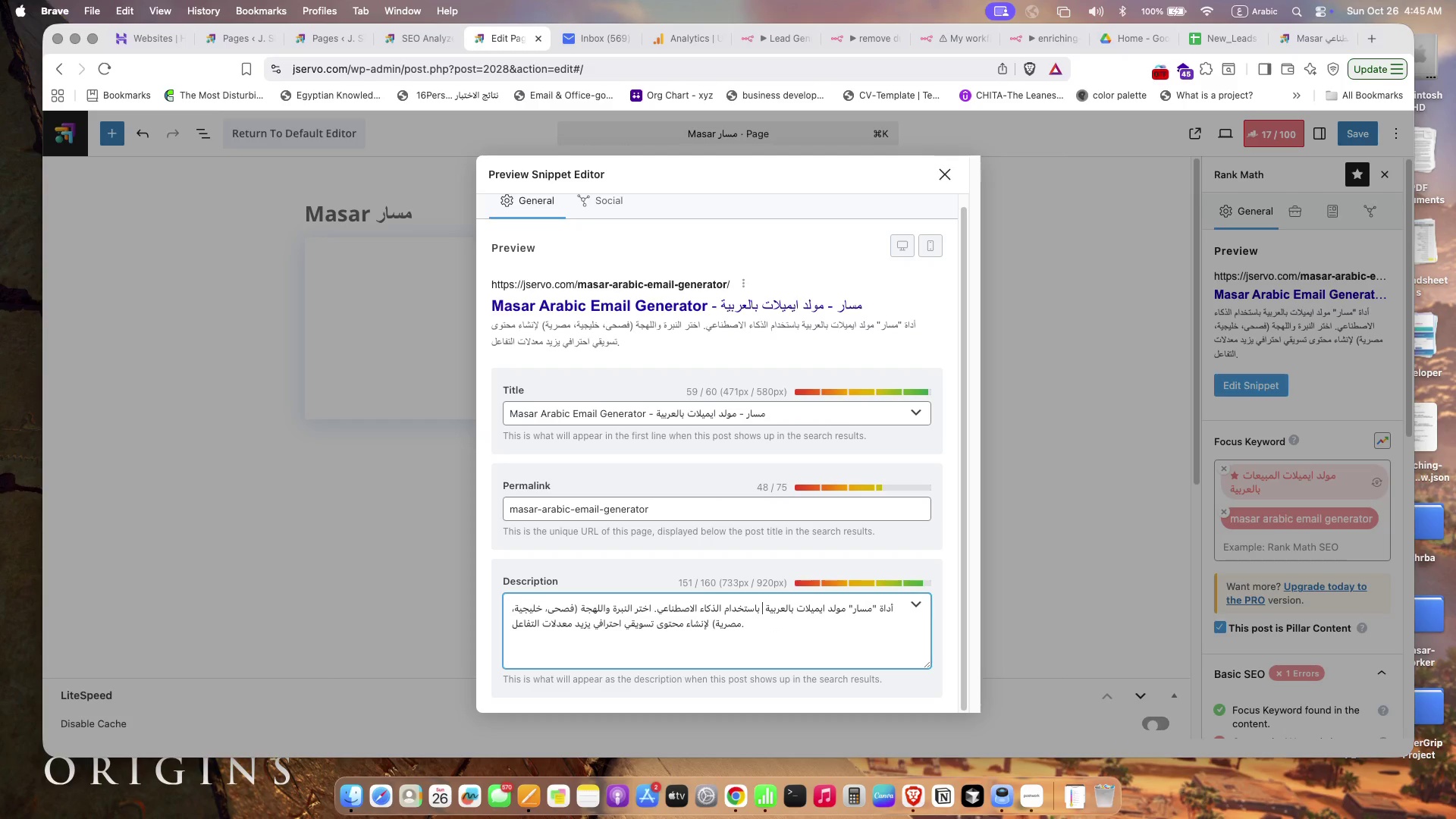 
key(G)
 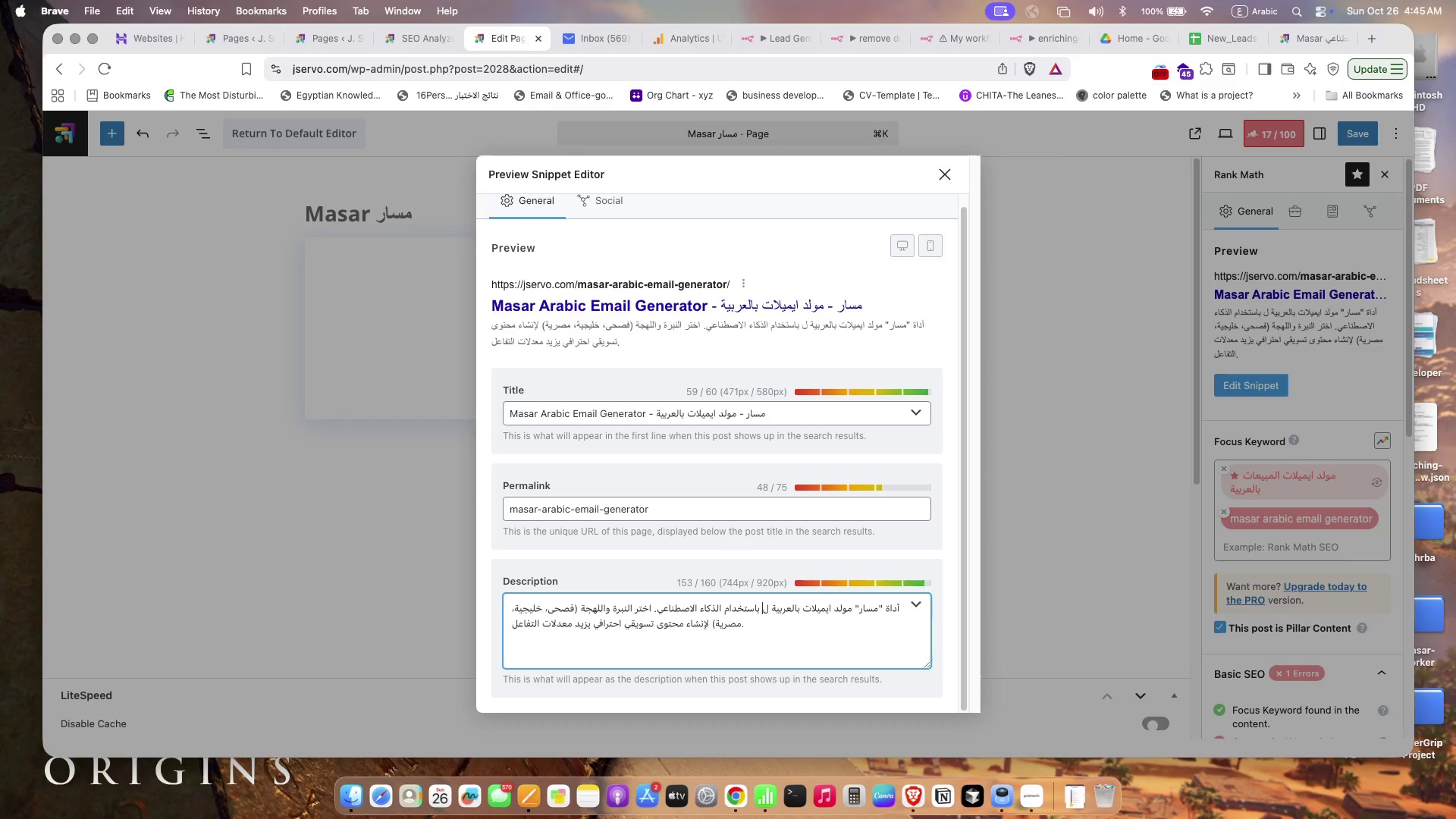 
key(Backspace)
 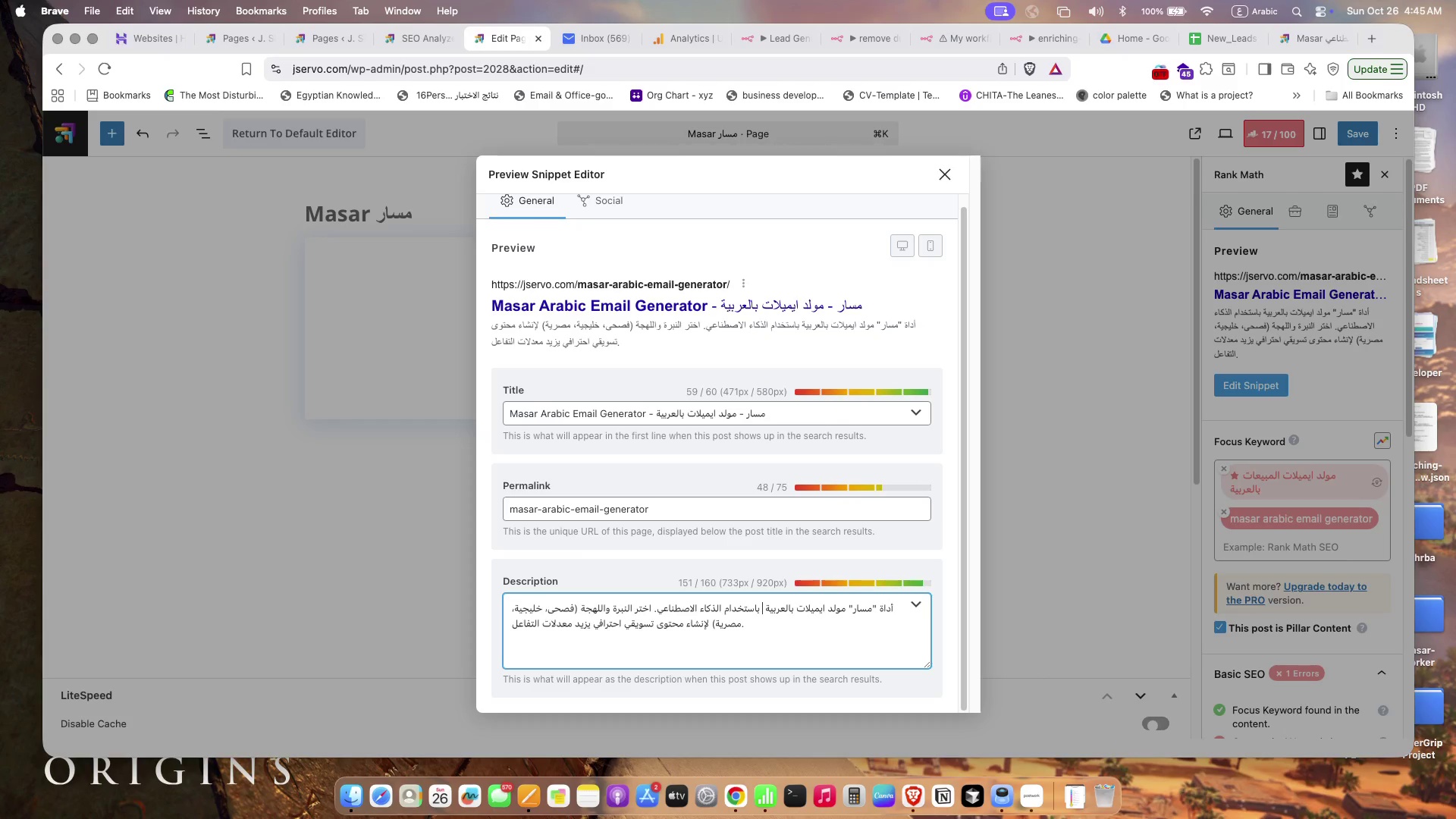 
key(Backspace)
 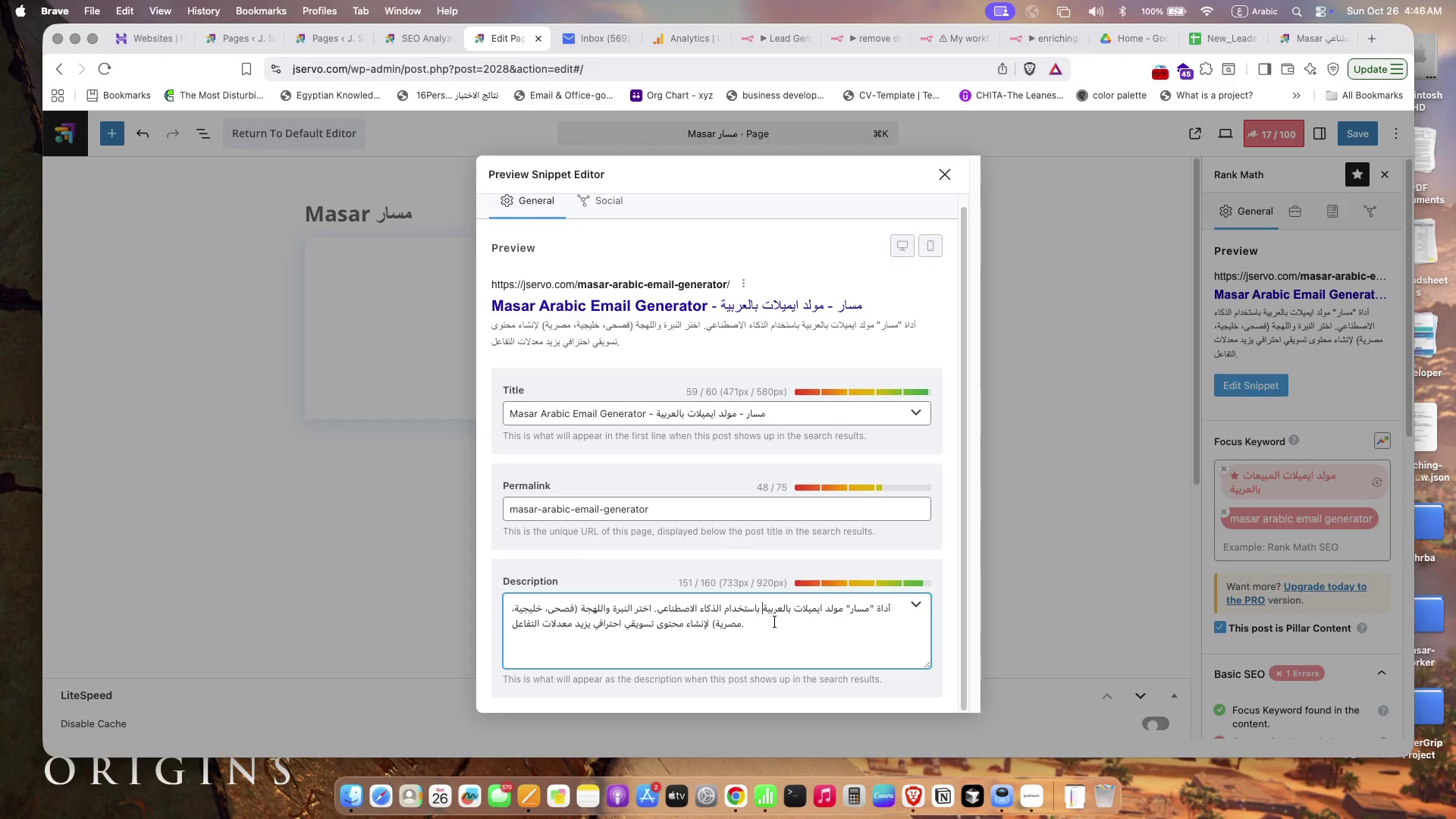 
wait(5.31)
 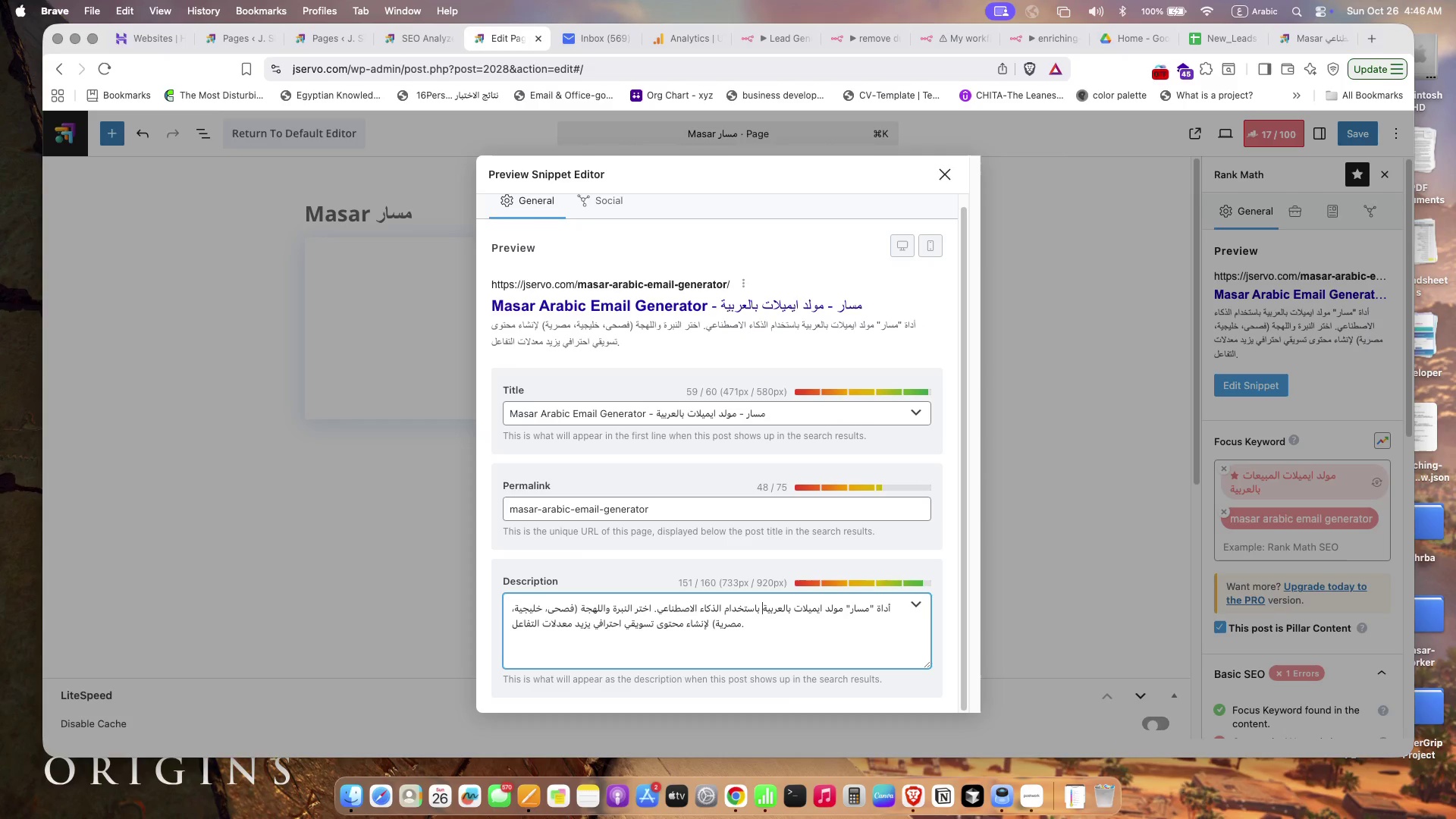 
left_click([794, 605])
 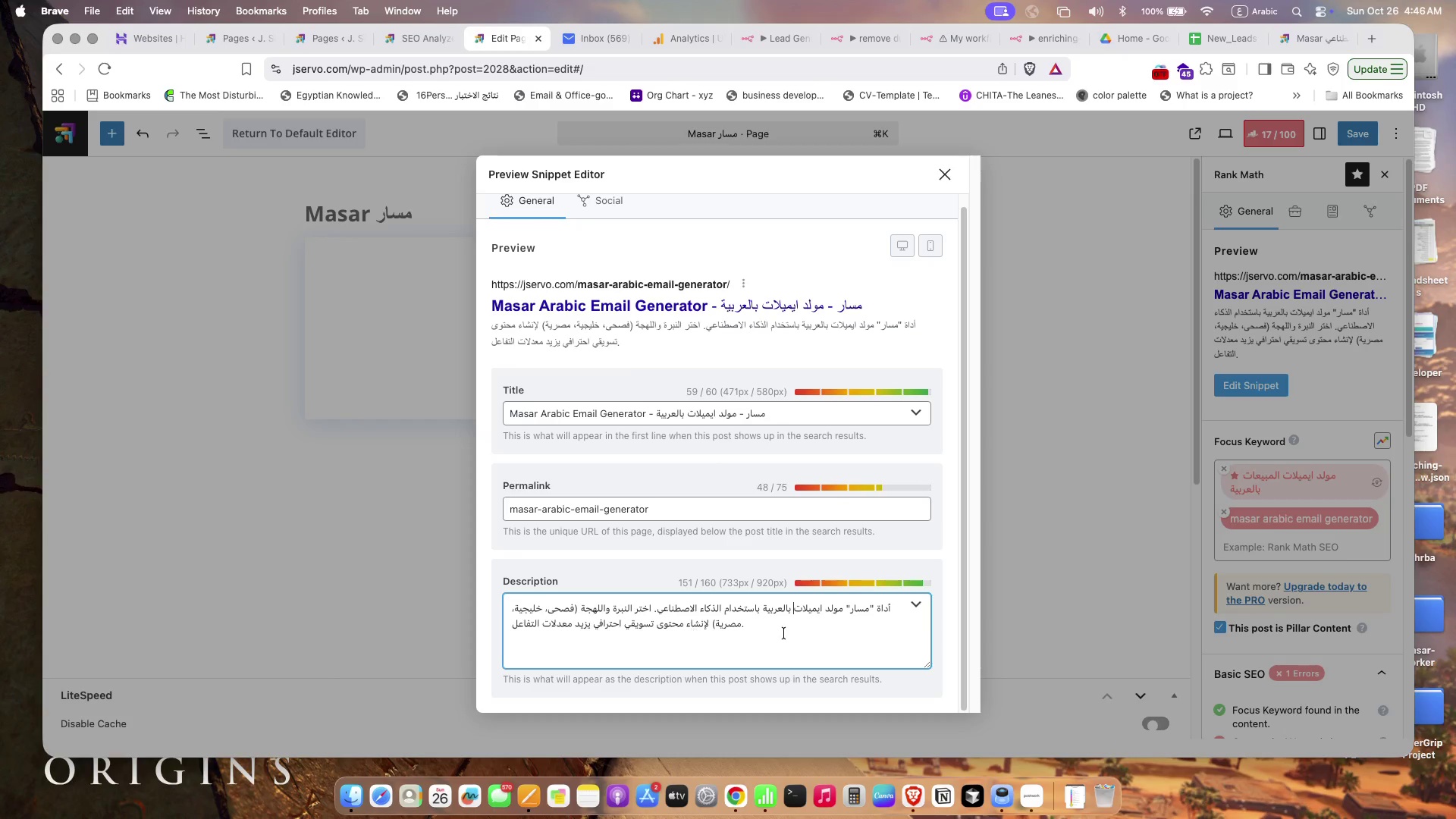 
left_click([741, 612])
 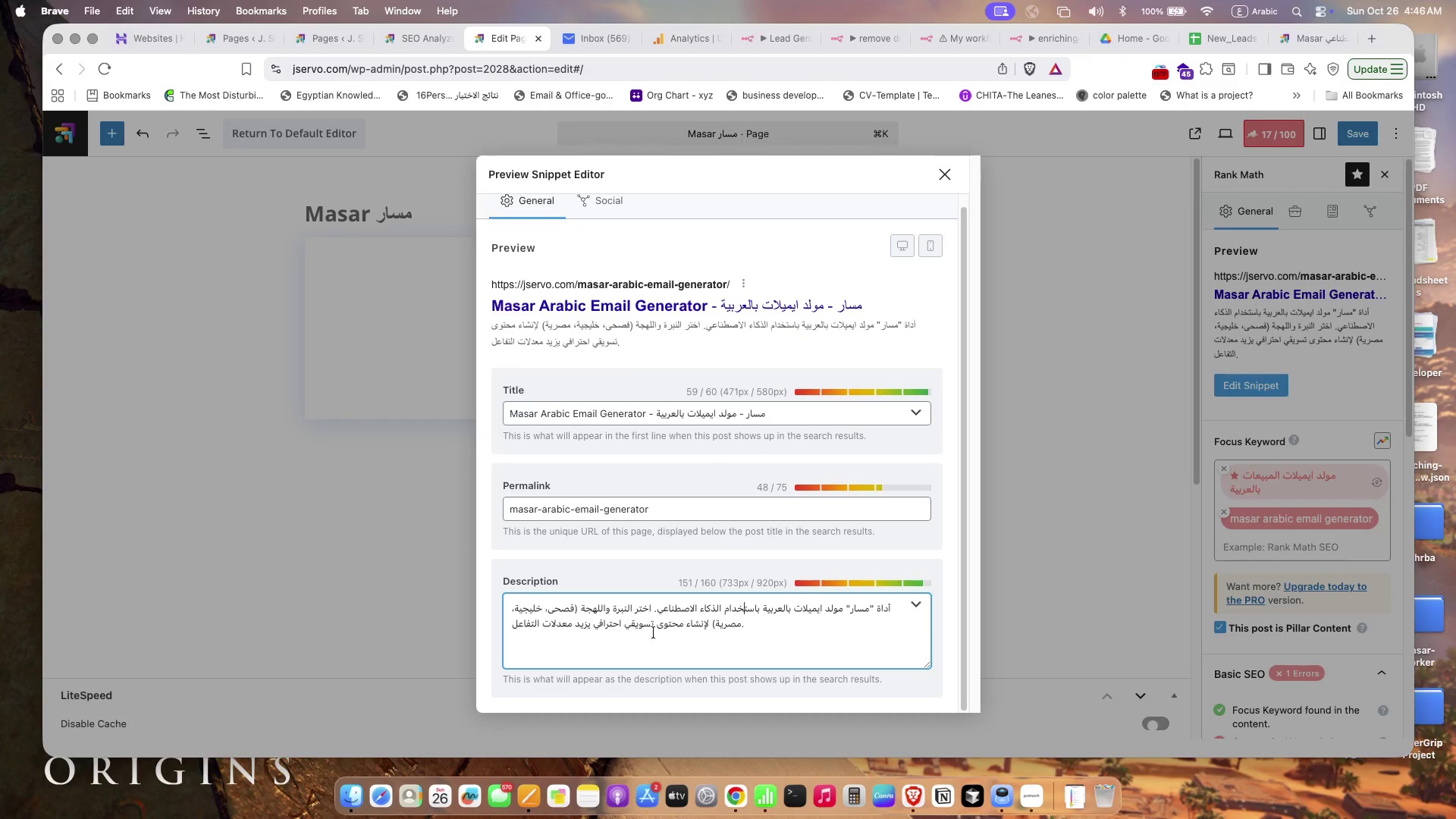 
wait(7.52)
 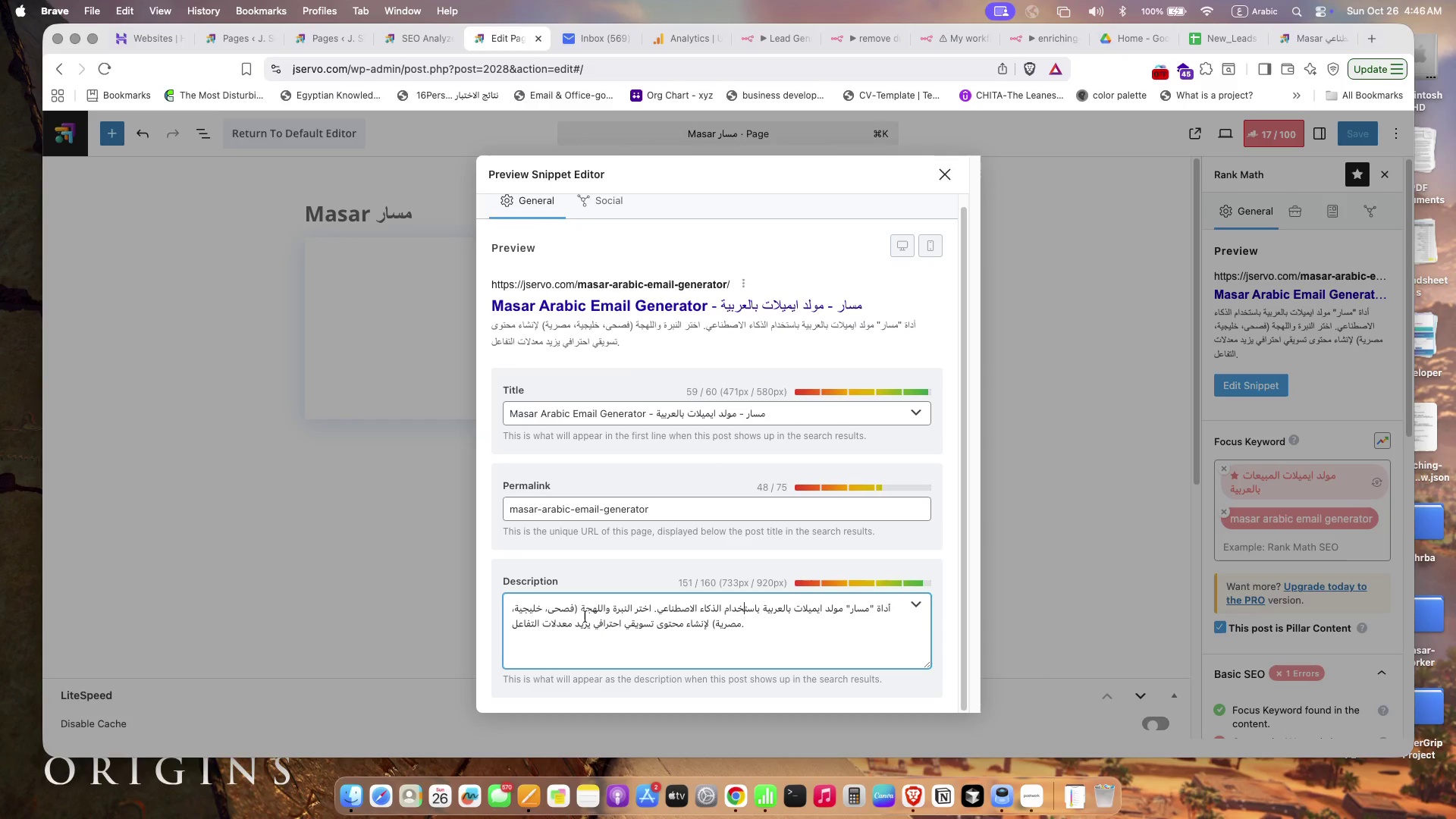 
left_click([578, 625])
 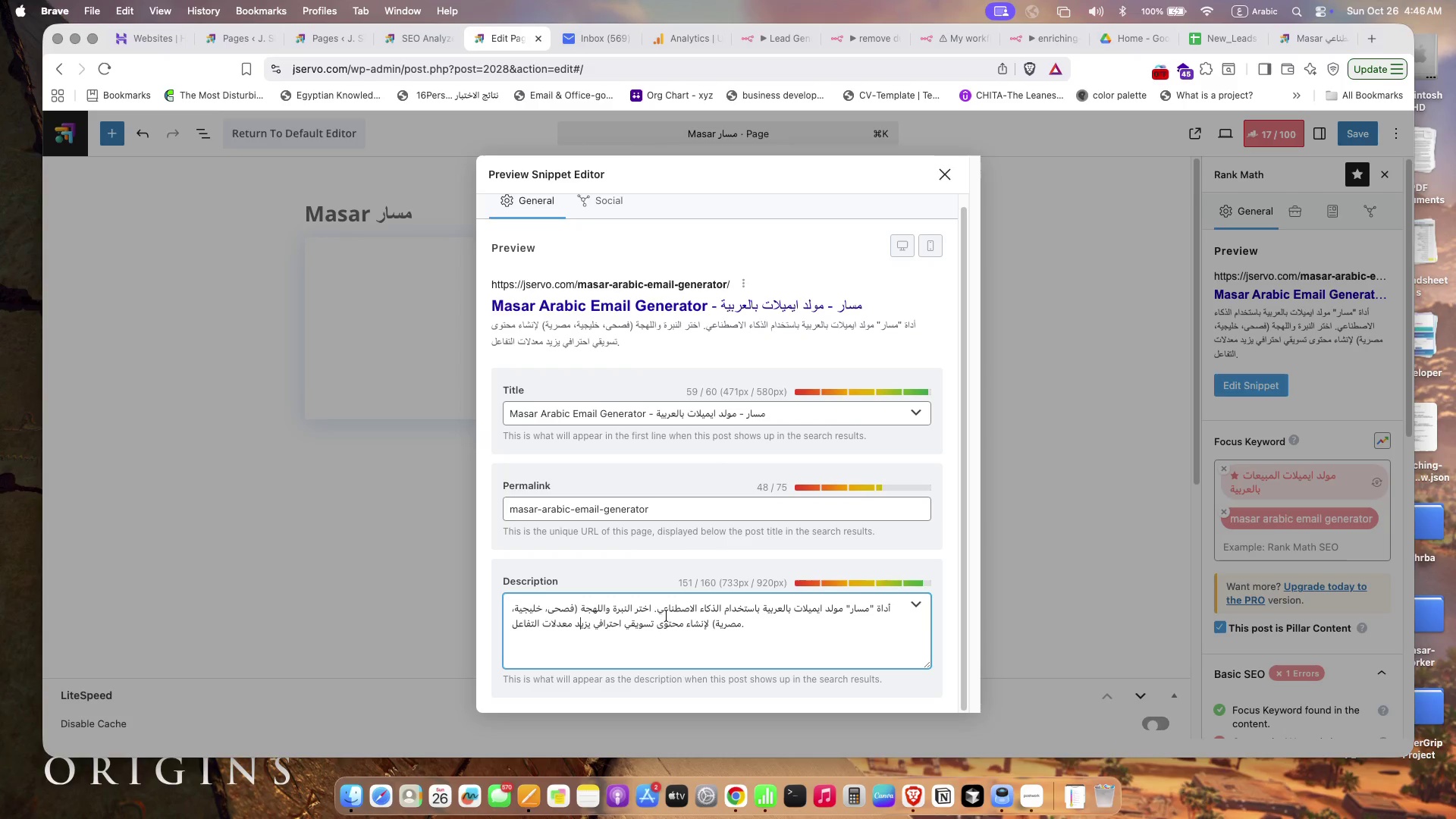 
left_click([663, 613])
 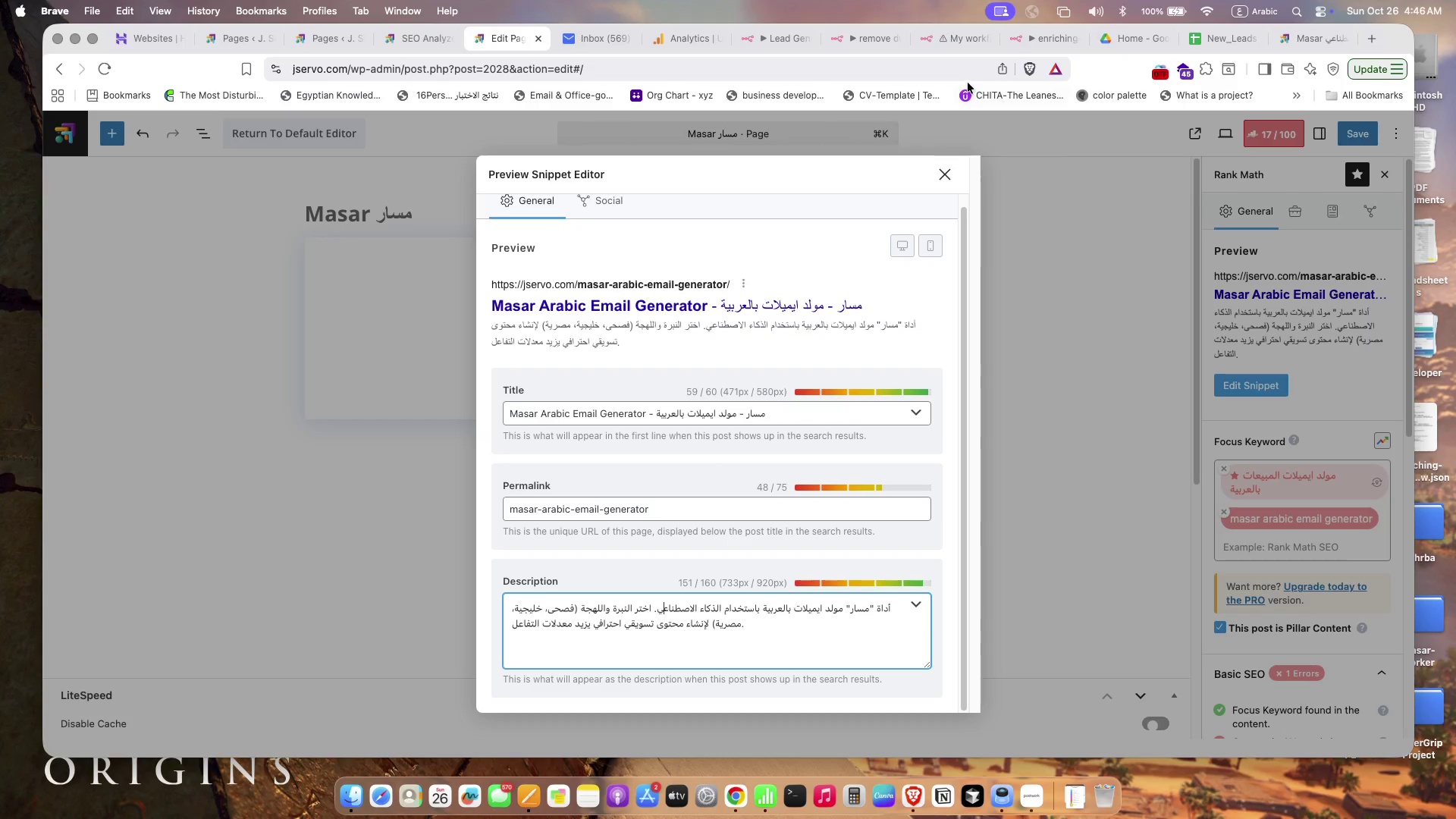 
left_click([941, 177])
 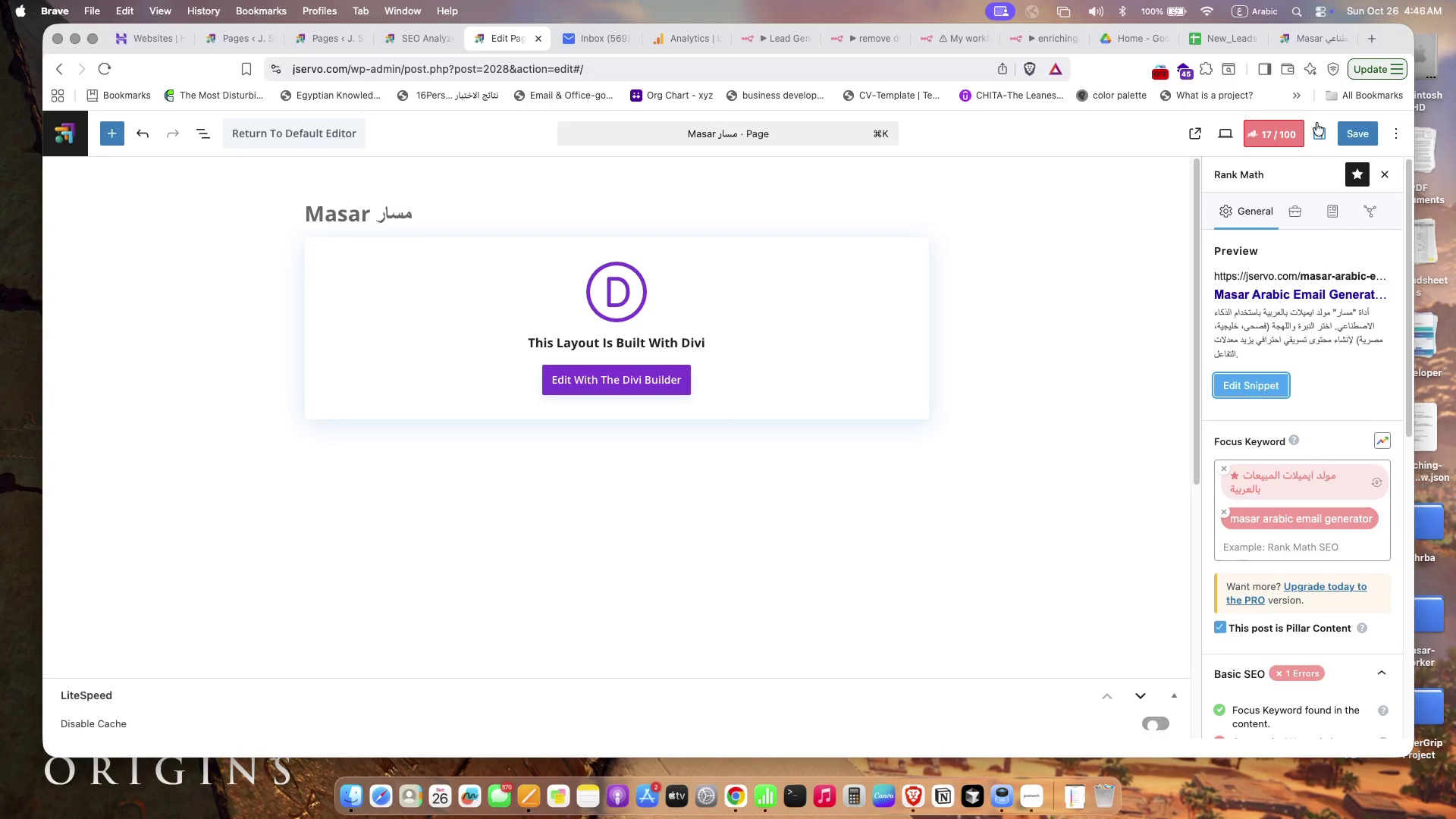 
left_click([1289, 127])
 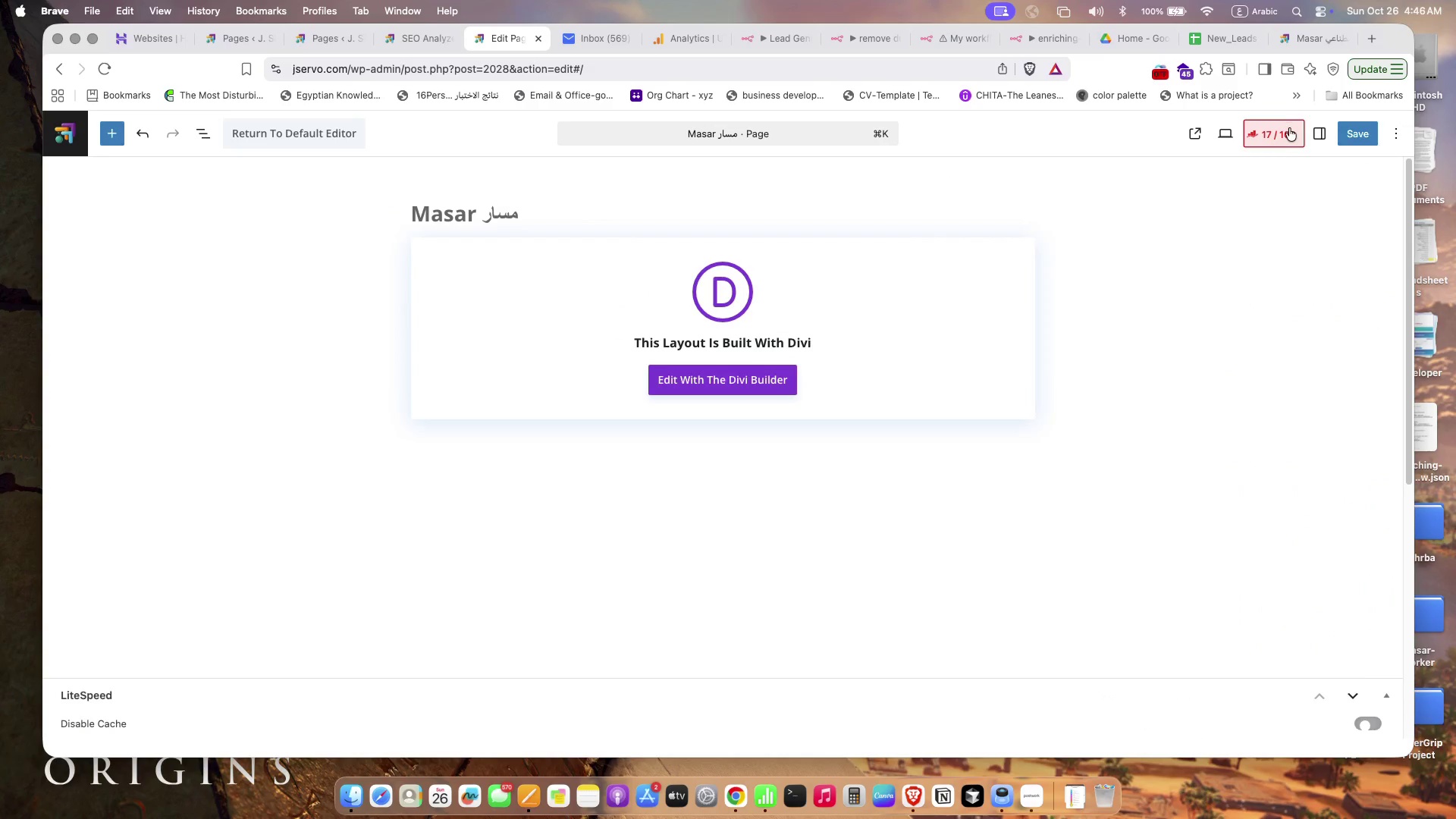 
left_click([1289, 128])
 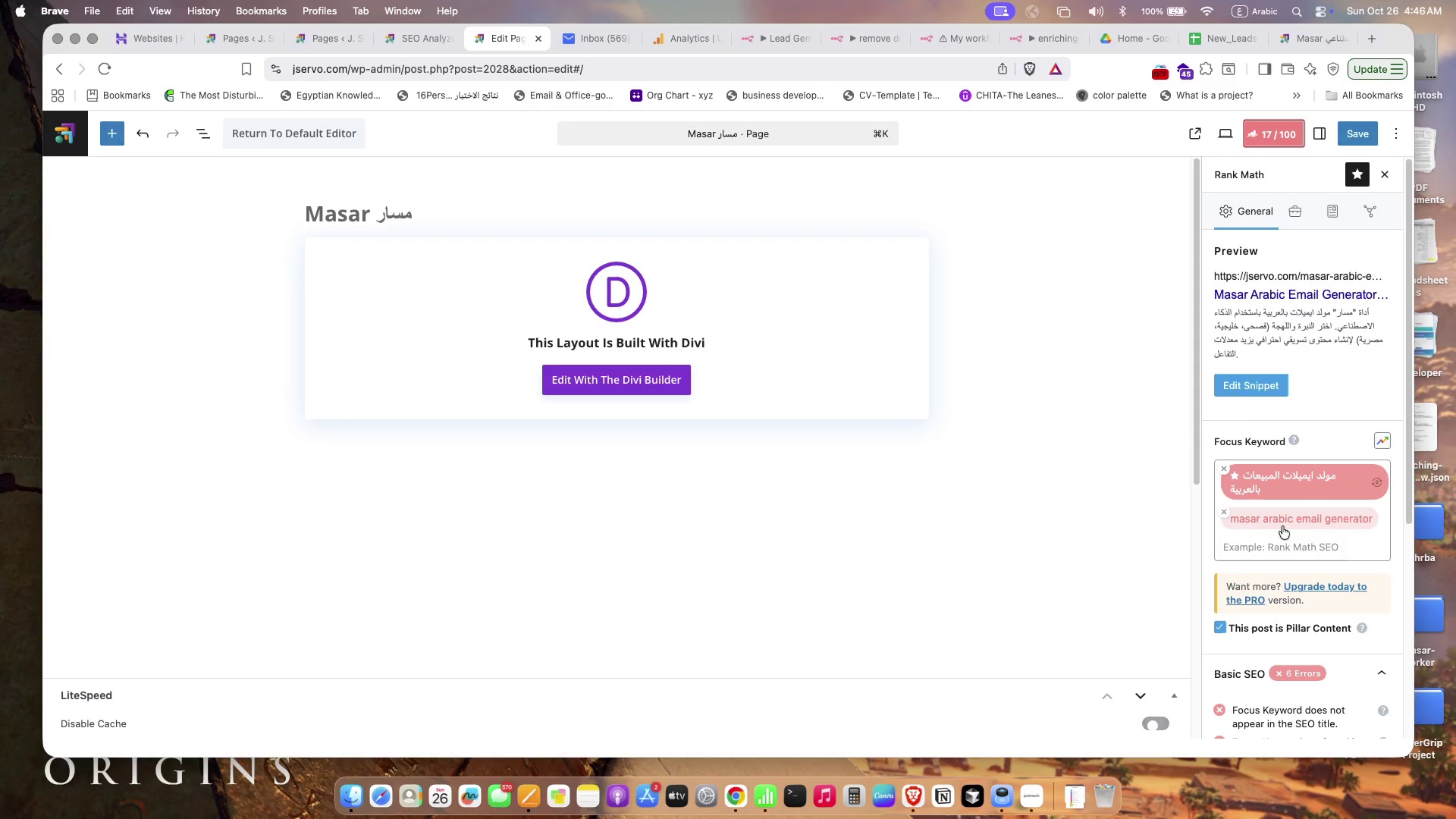 
scroll: coordinate [1278, 517], scroll_direction: down, amount: 10.0
 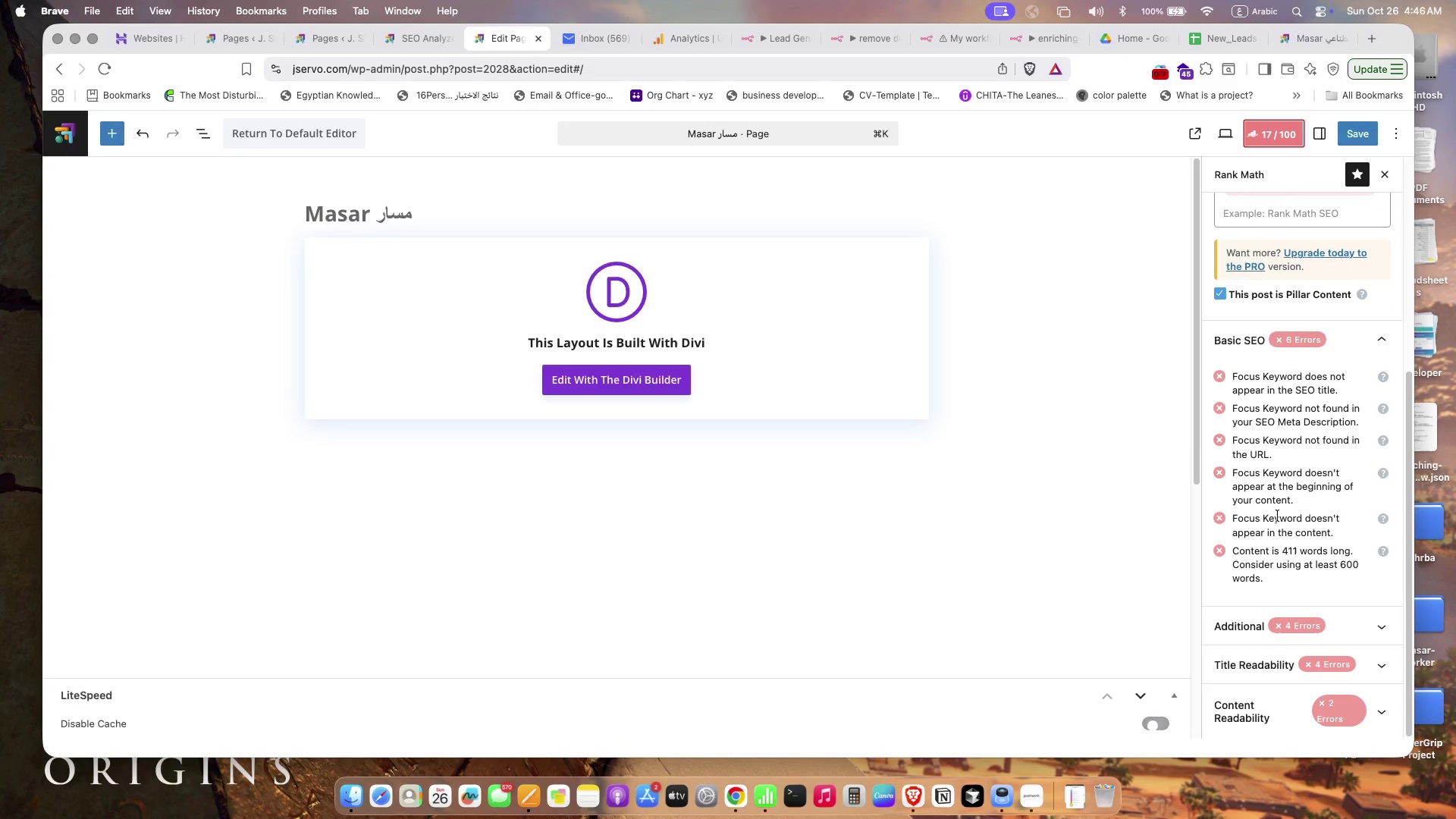 
scroll: coordinate [1289, 374], scroll_direction: up, amount: 6.0
 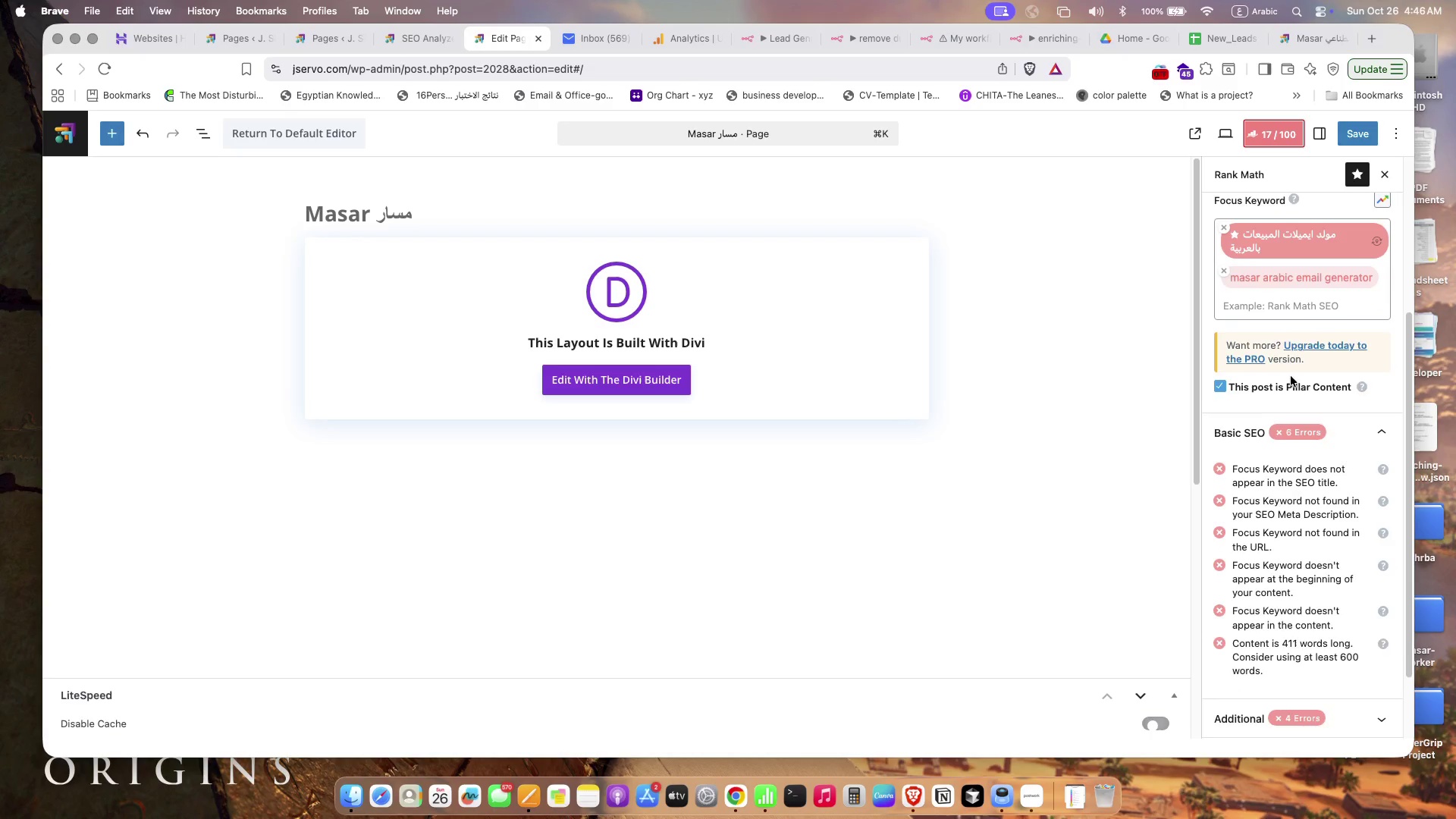 
scroll: coordinate [1291, 376], scroll_direction: down, amount: 9.0
 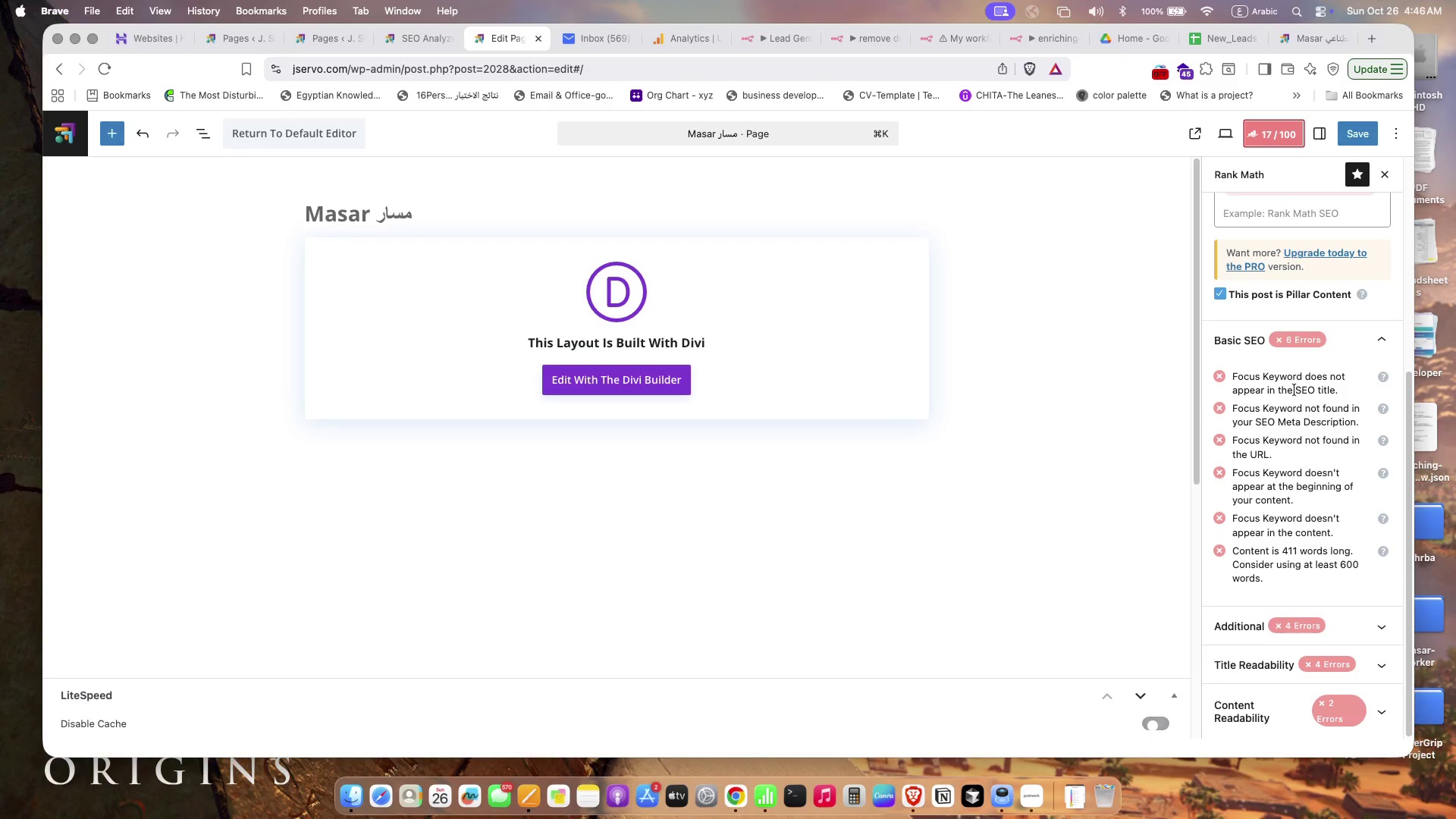 
scroll: coordinate [1295, 391], scroll_direction: up, amount: 13.0
 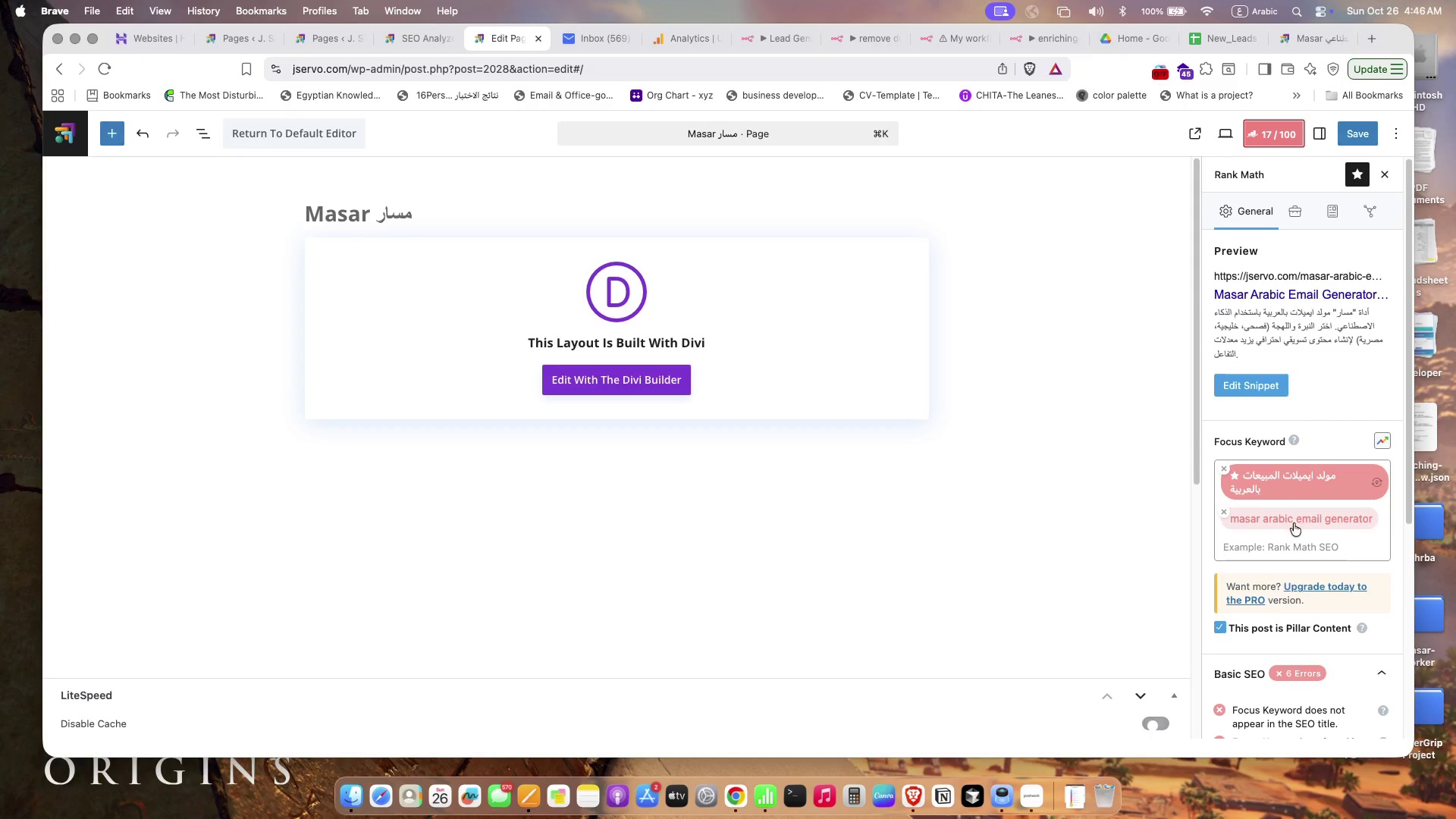 
left_click([1291, 519])
 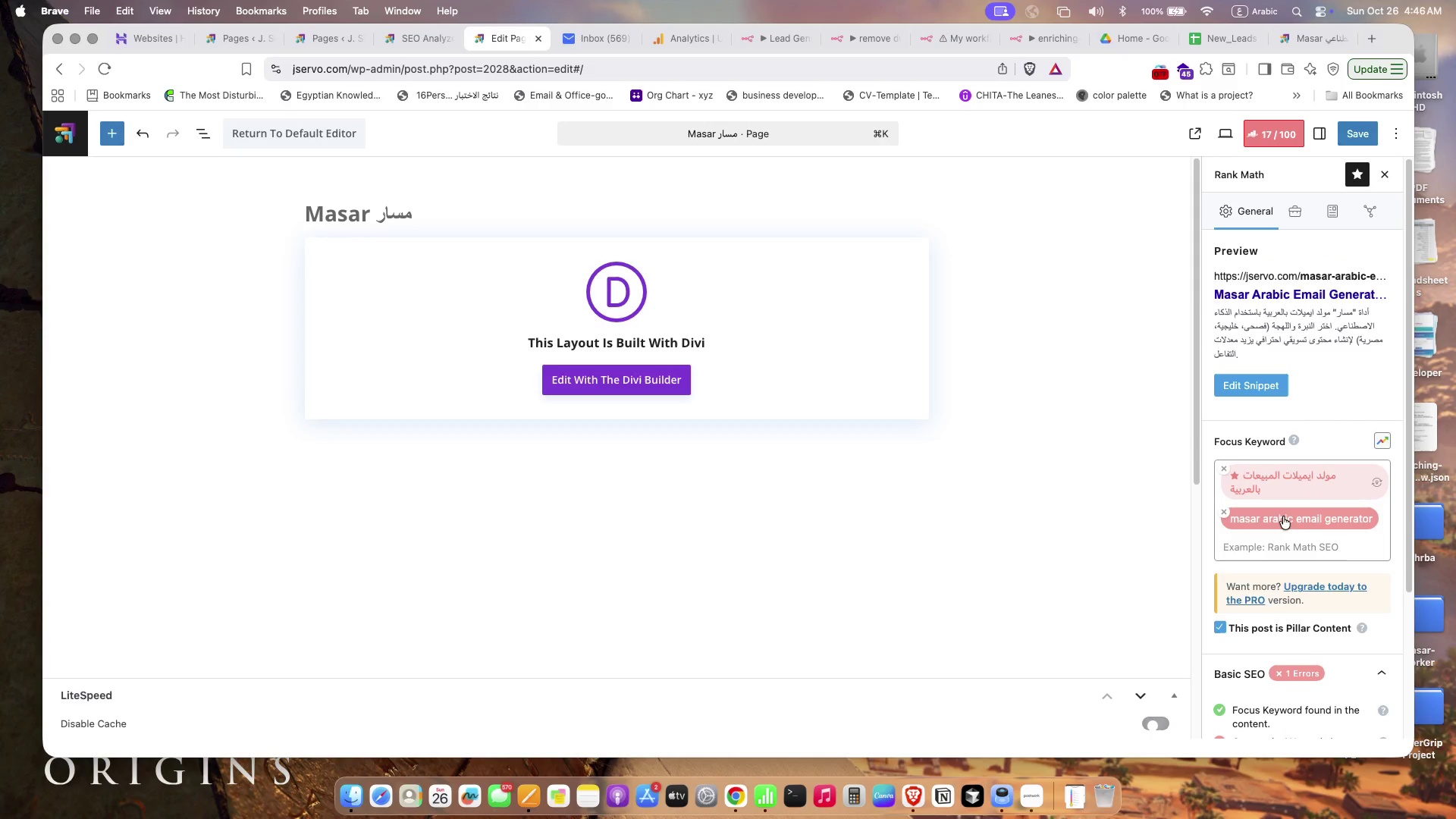 
left_click([1283, 516])
 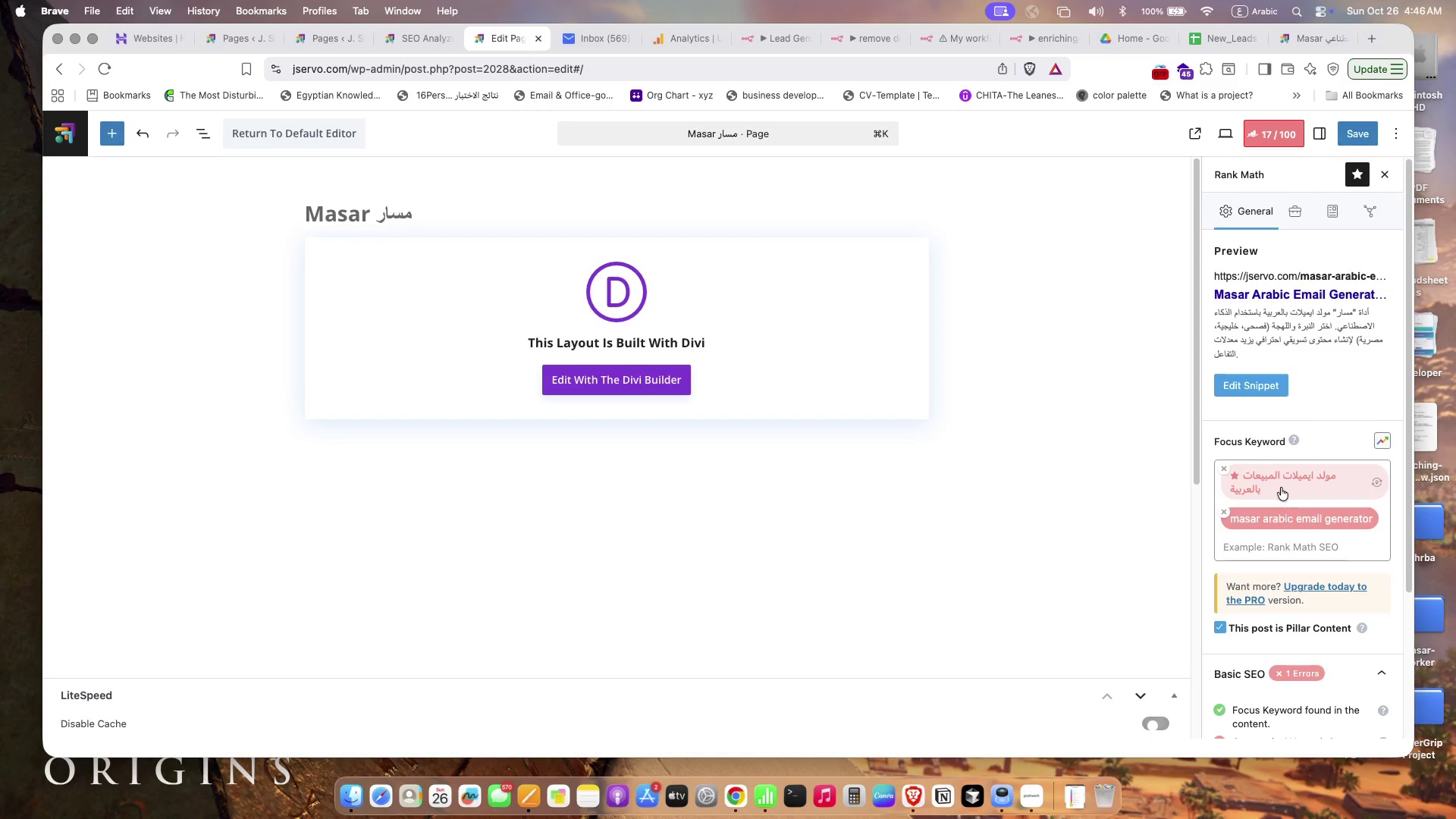 
left_click([1280, 483])
 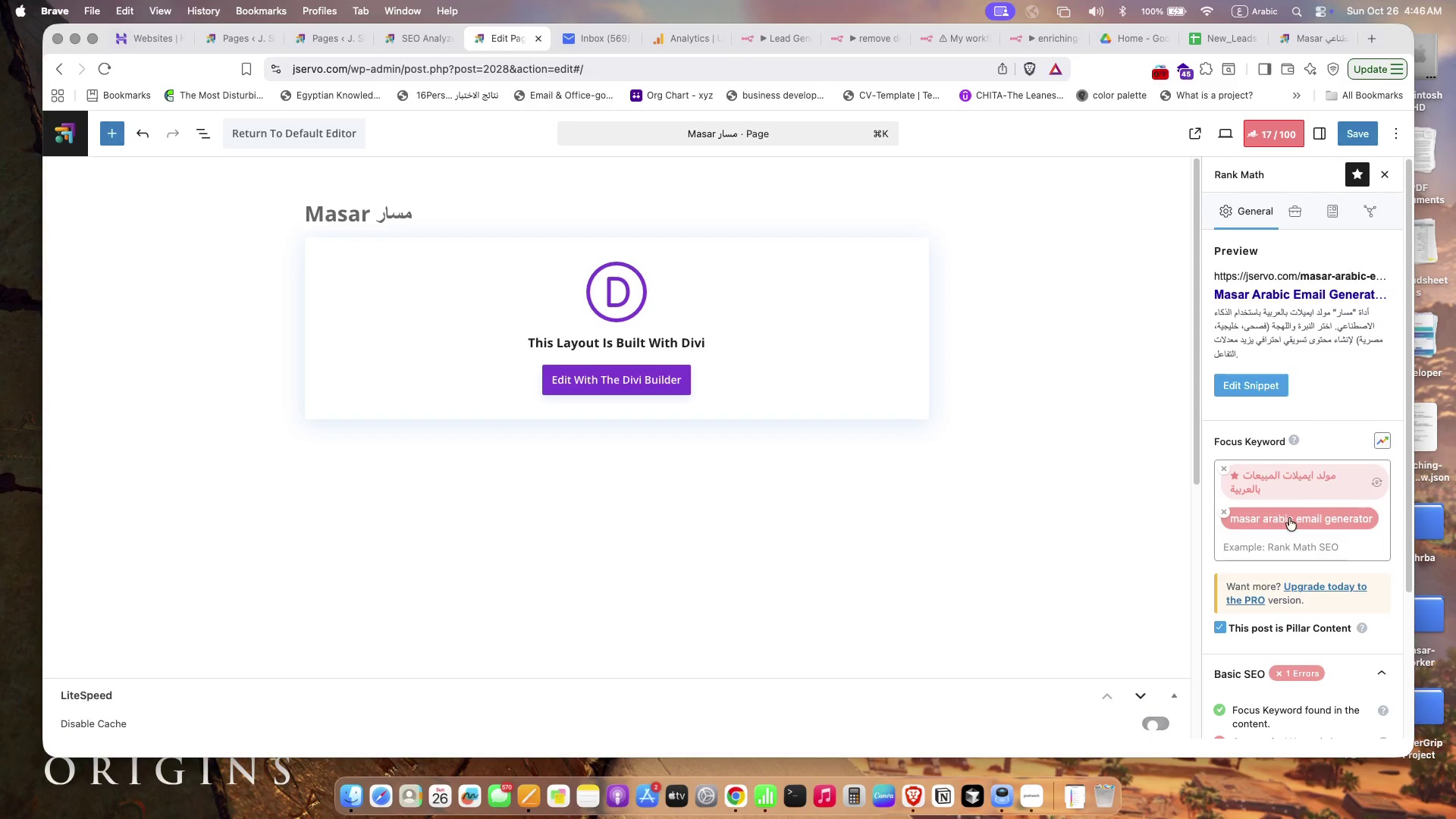 
left_click([1289, 518])
 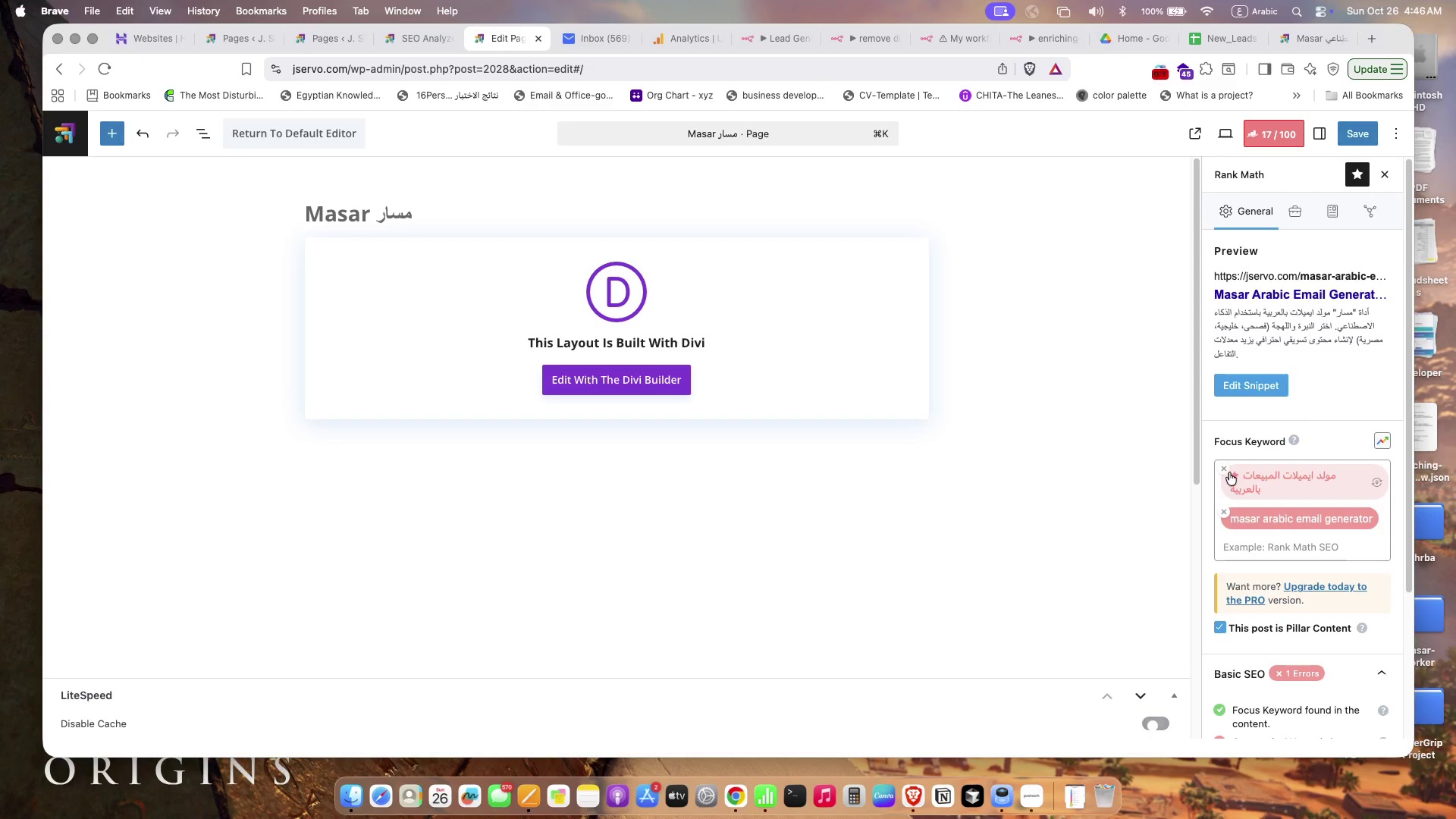 
left_click([1226, 469])
 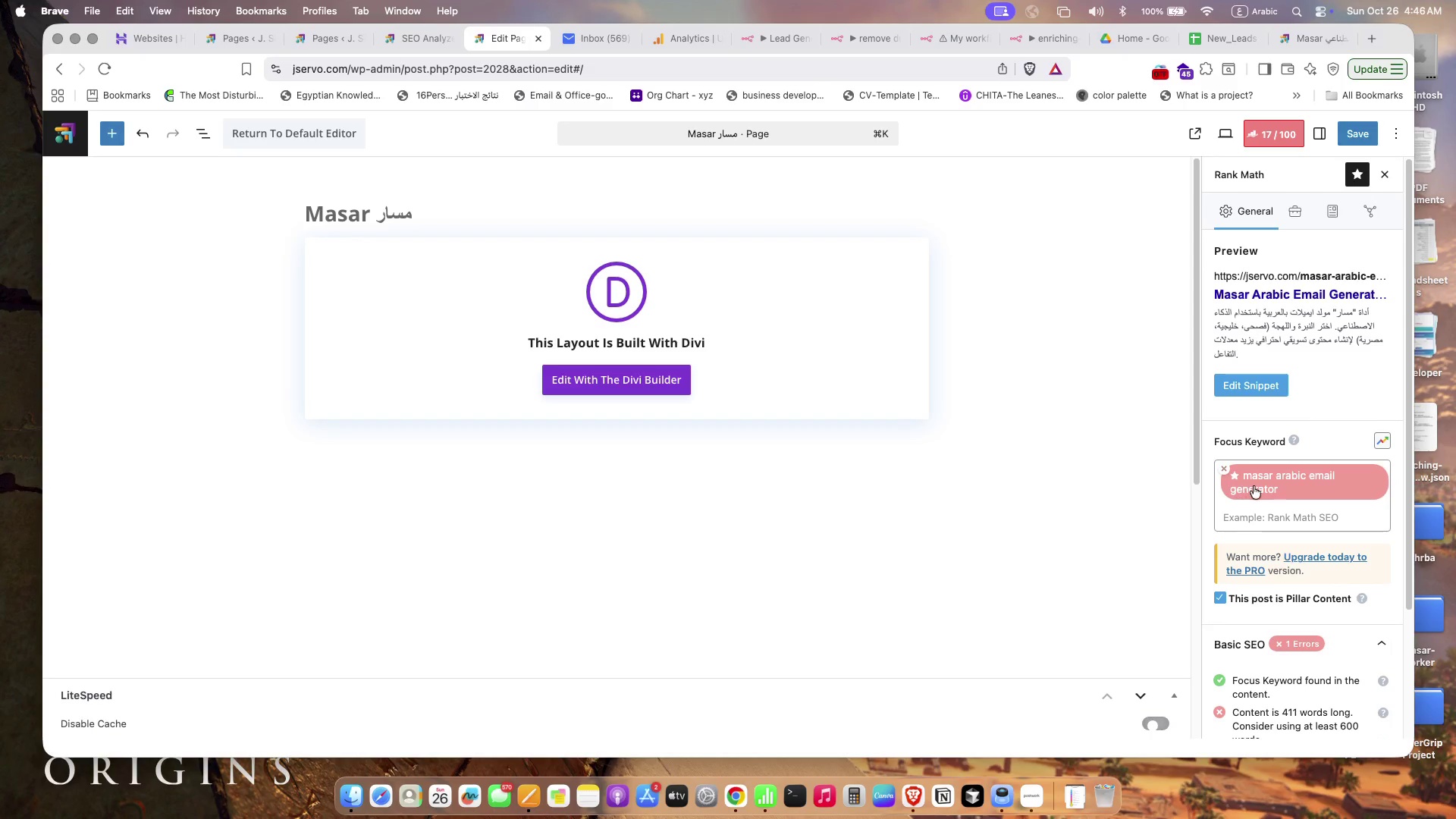 
left_click([1266, 484])
 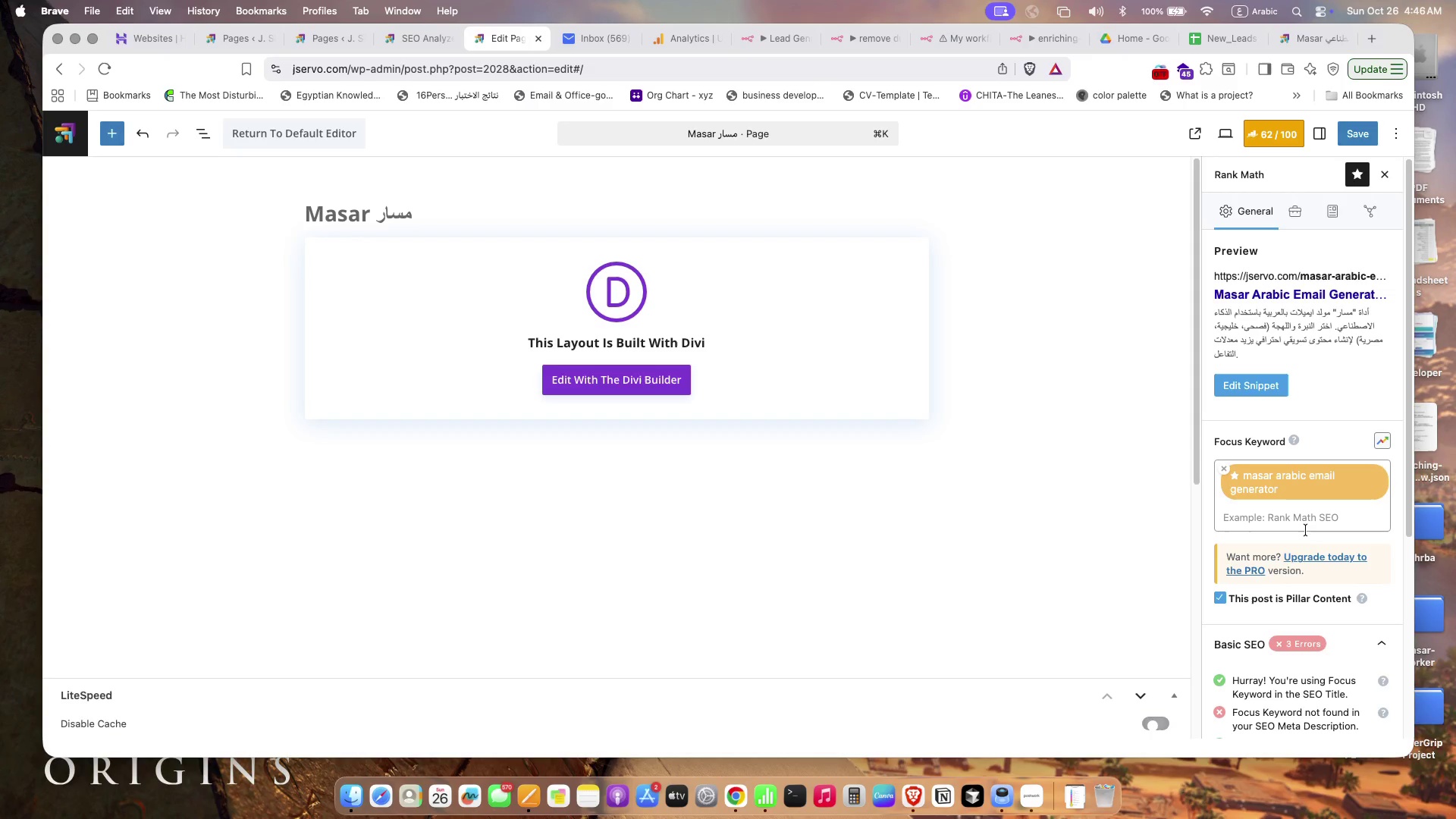 
scroll: coordinate [1315, 613], scroll_direction: down, amount: 20.0
 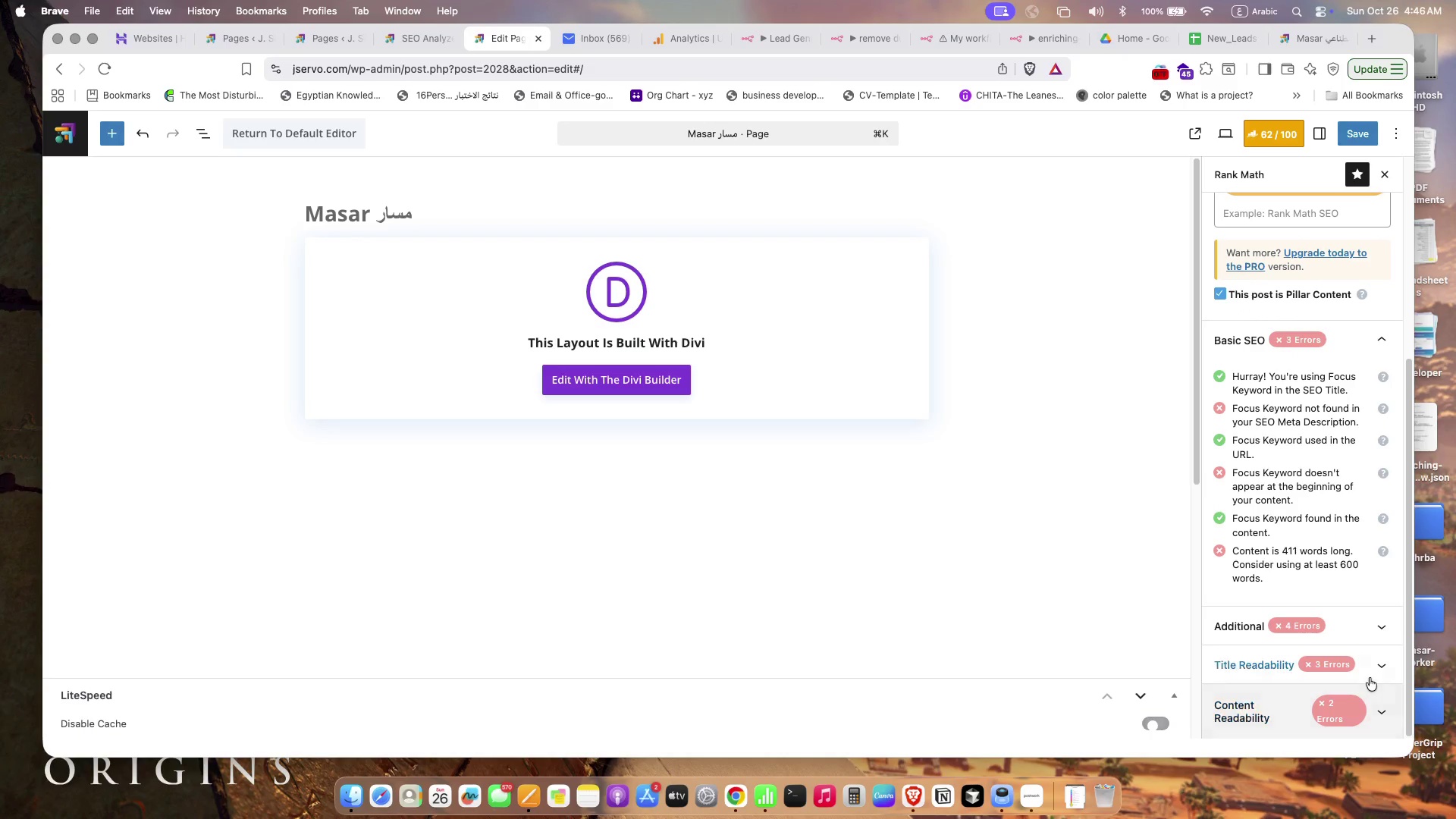 
left_click([1362, 616])
 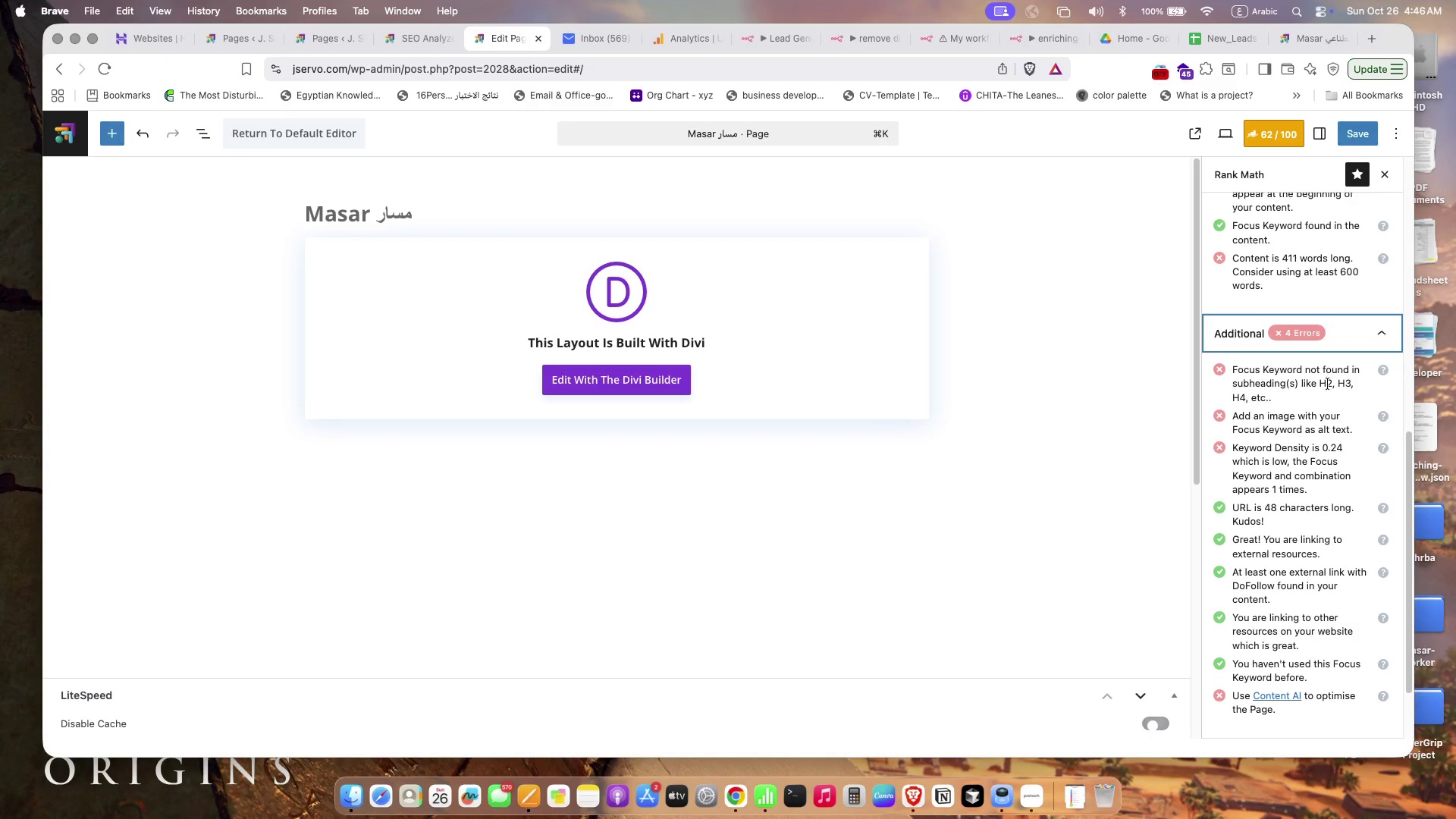 
scroll: coordinate [1293, 494], scroll_direction: down, amount: 6.0
 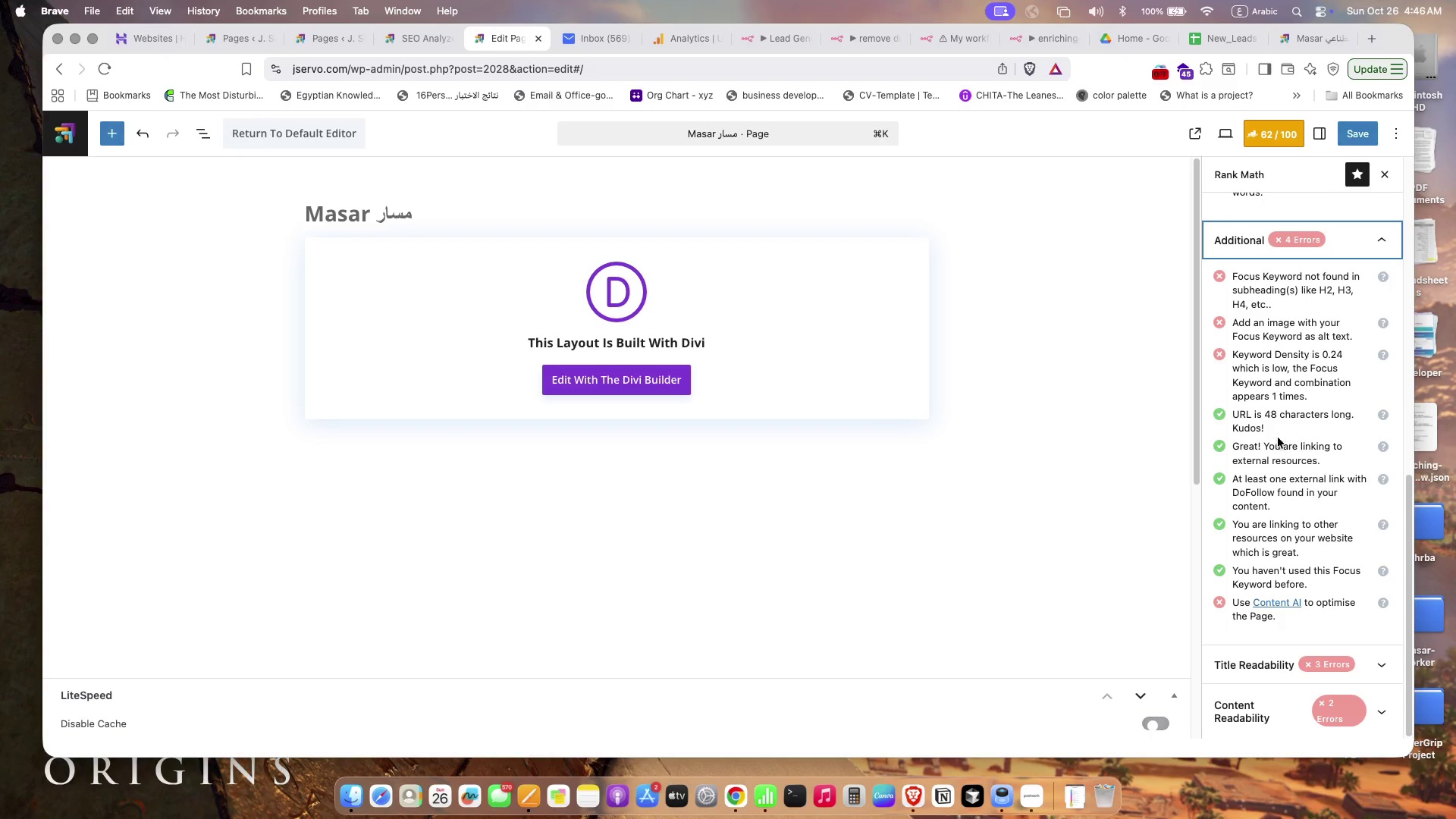 
wait(5.63)
 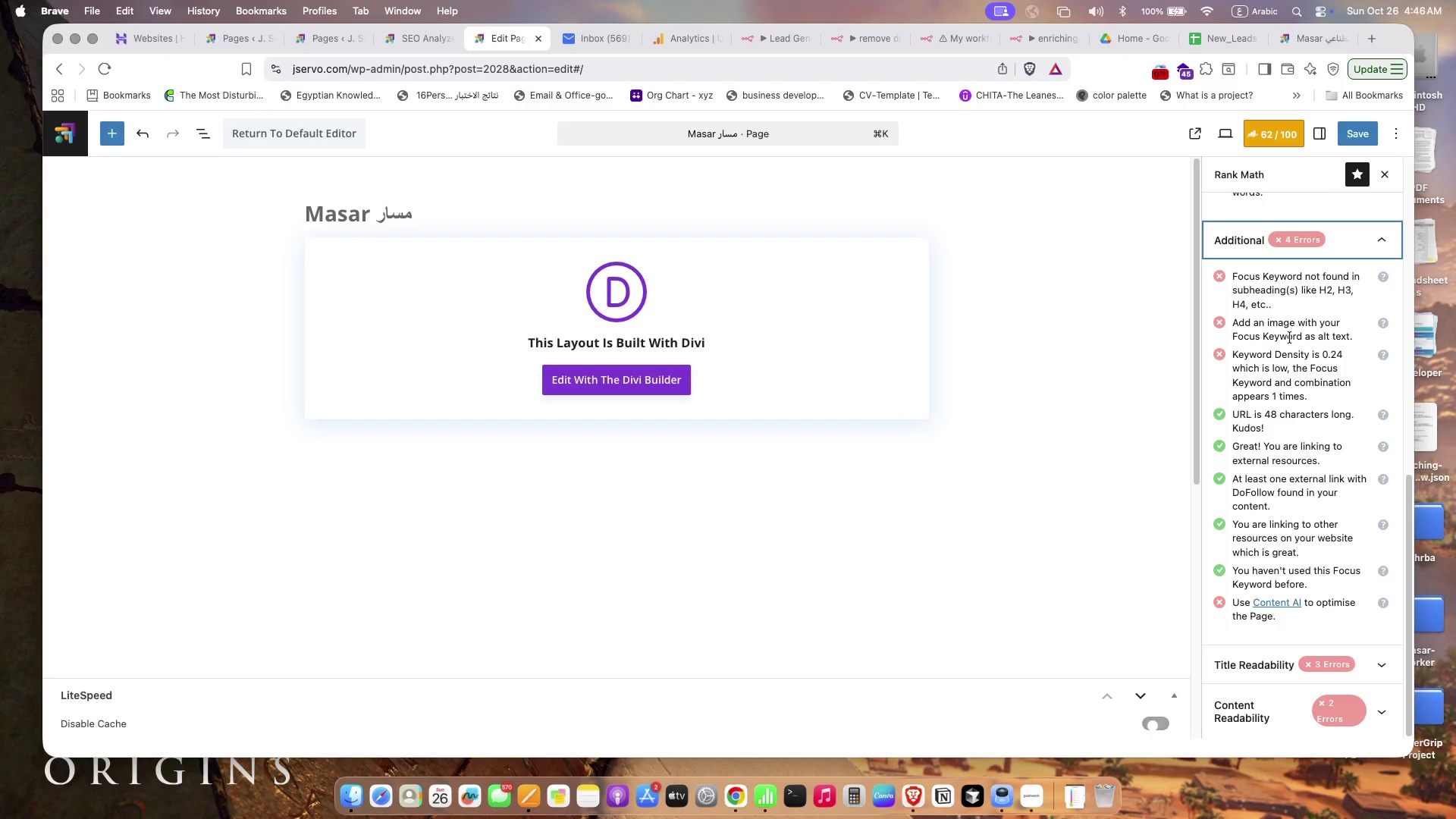 
scroll: coordinate [1283, 665], scroll_direction: down, amount: 9.0
 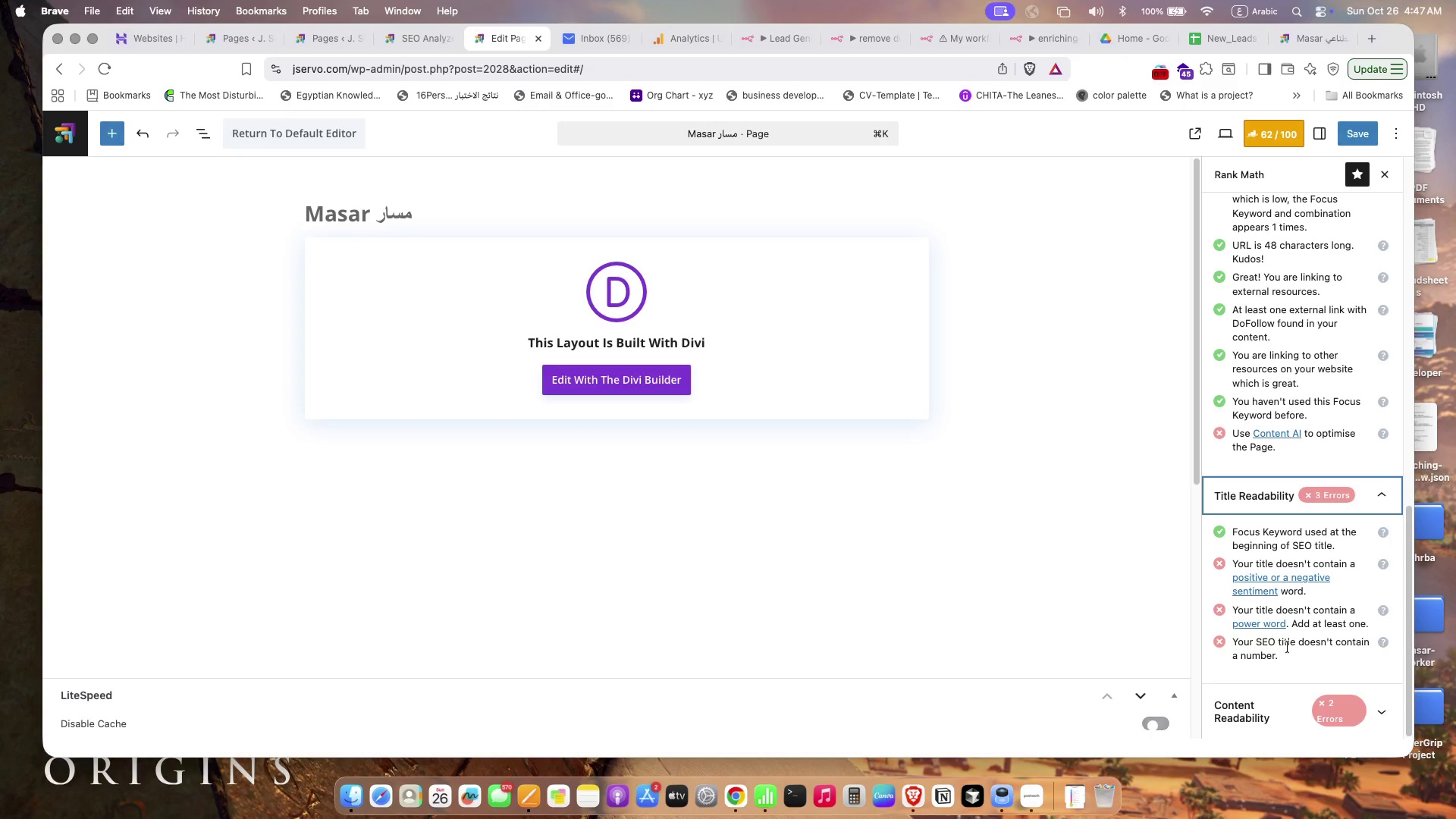 
scroll: coordinate [1295, 582], scroll_direction: up, amount: 32.0
 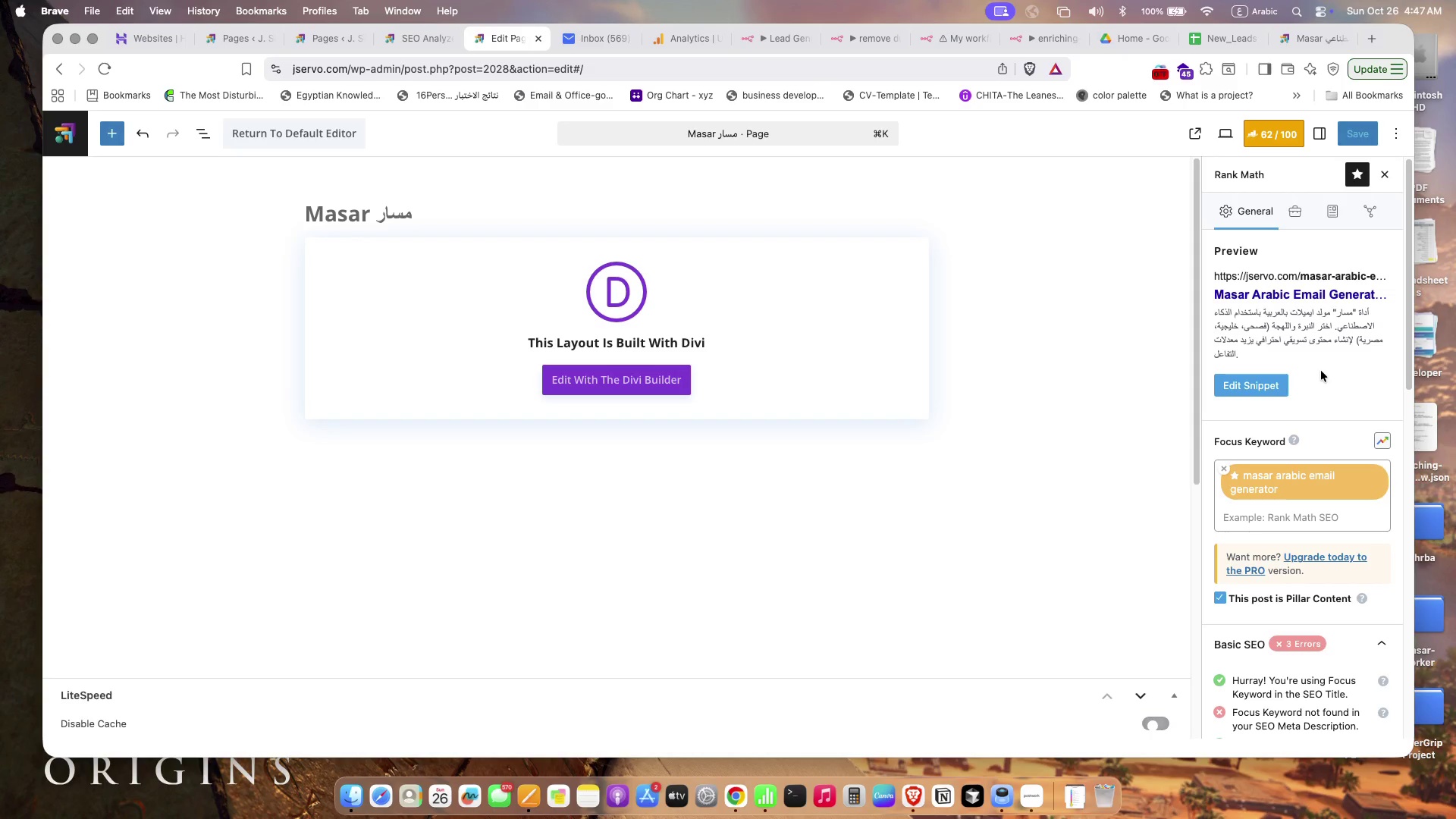 
scroll: coordinate [1238, 516], scroll_direction: down, amount: 11.0
 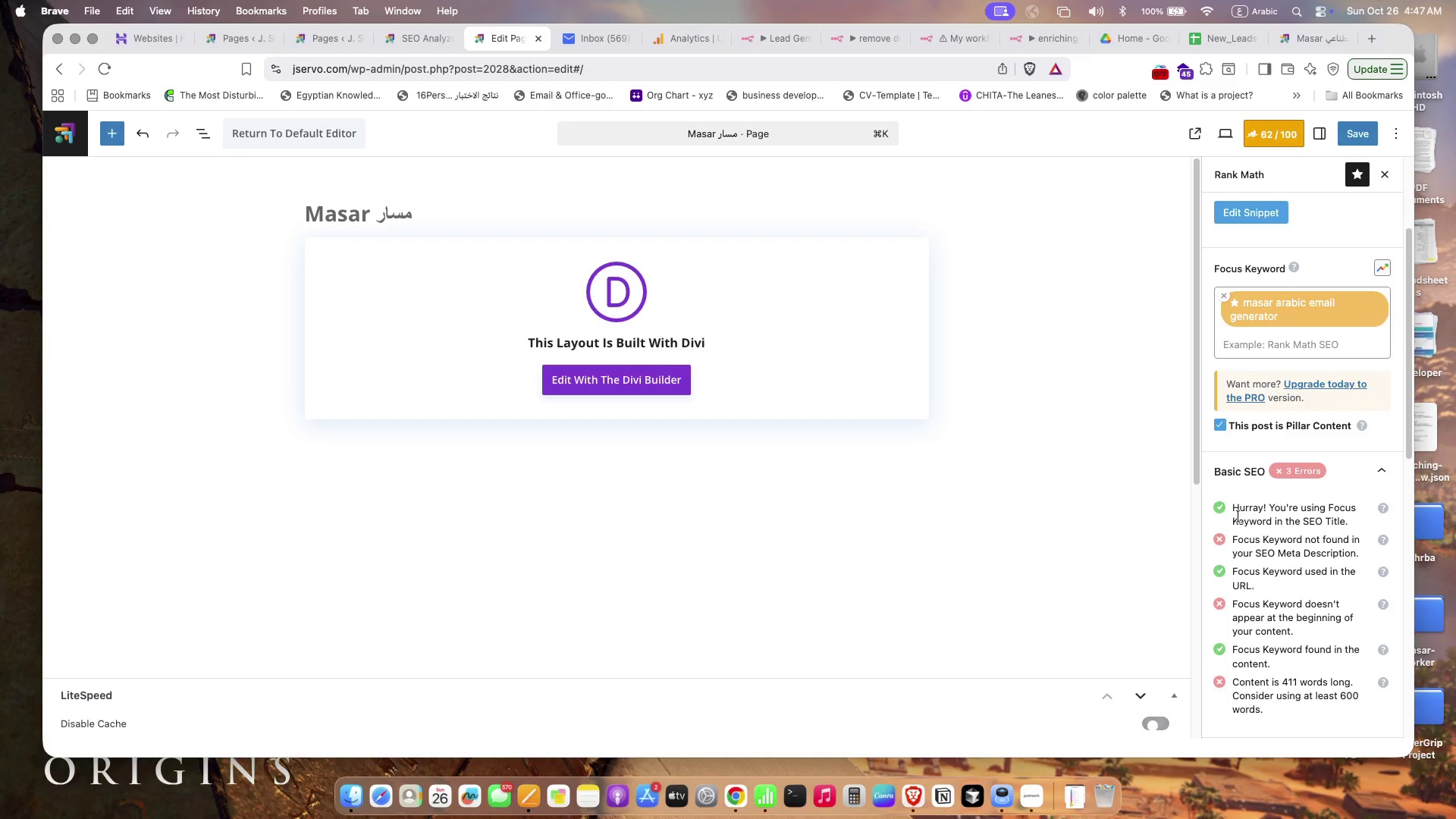 
scroll: coordinate [1238, 516], scroll_direction: up, amount: 21.0
 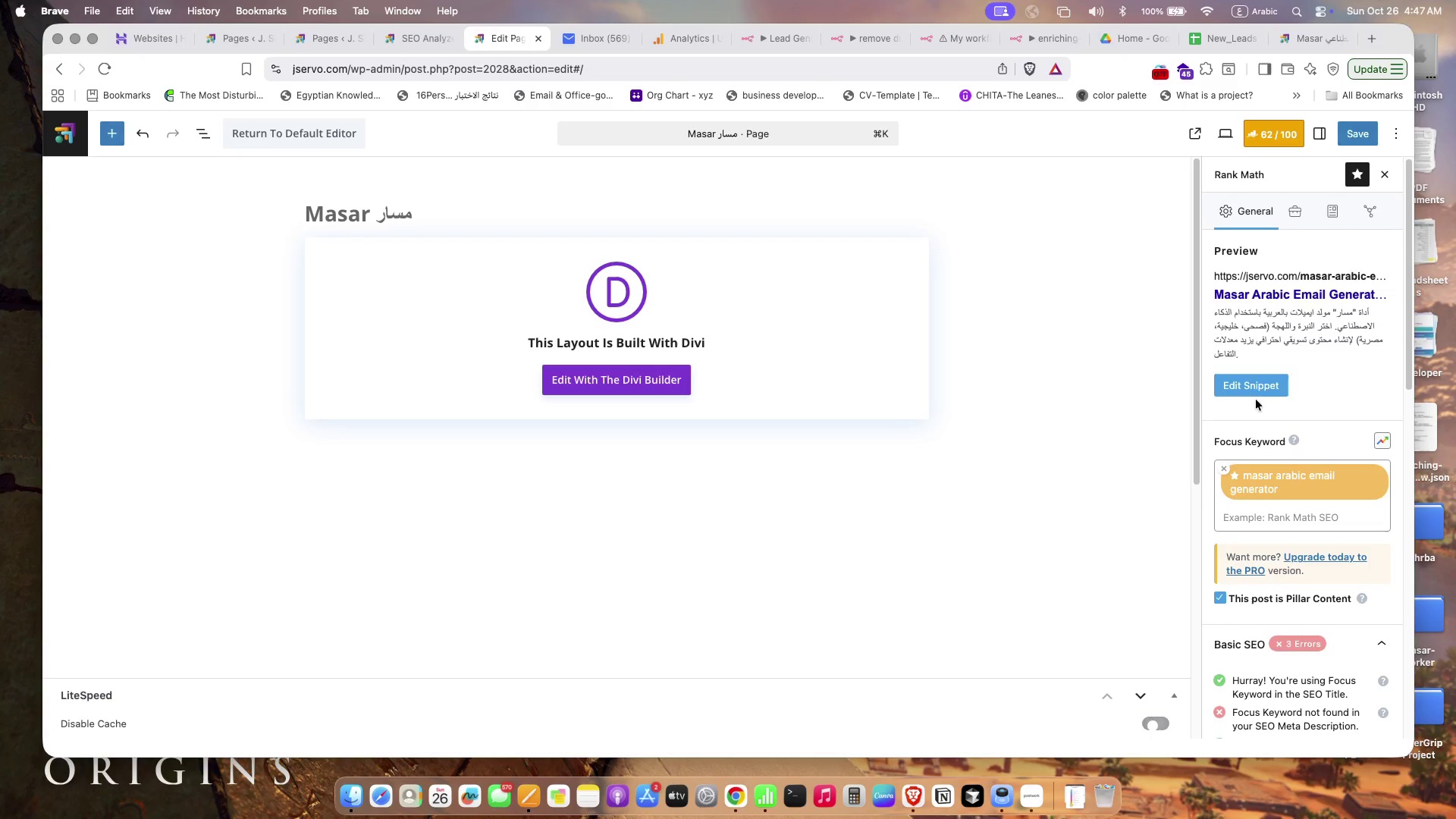 
left_click([1254, 390])
 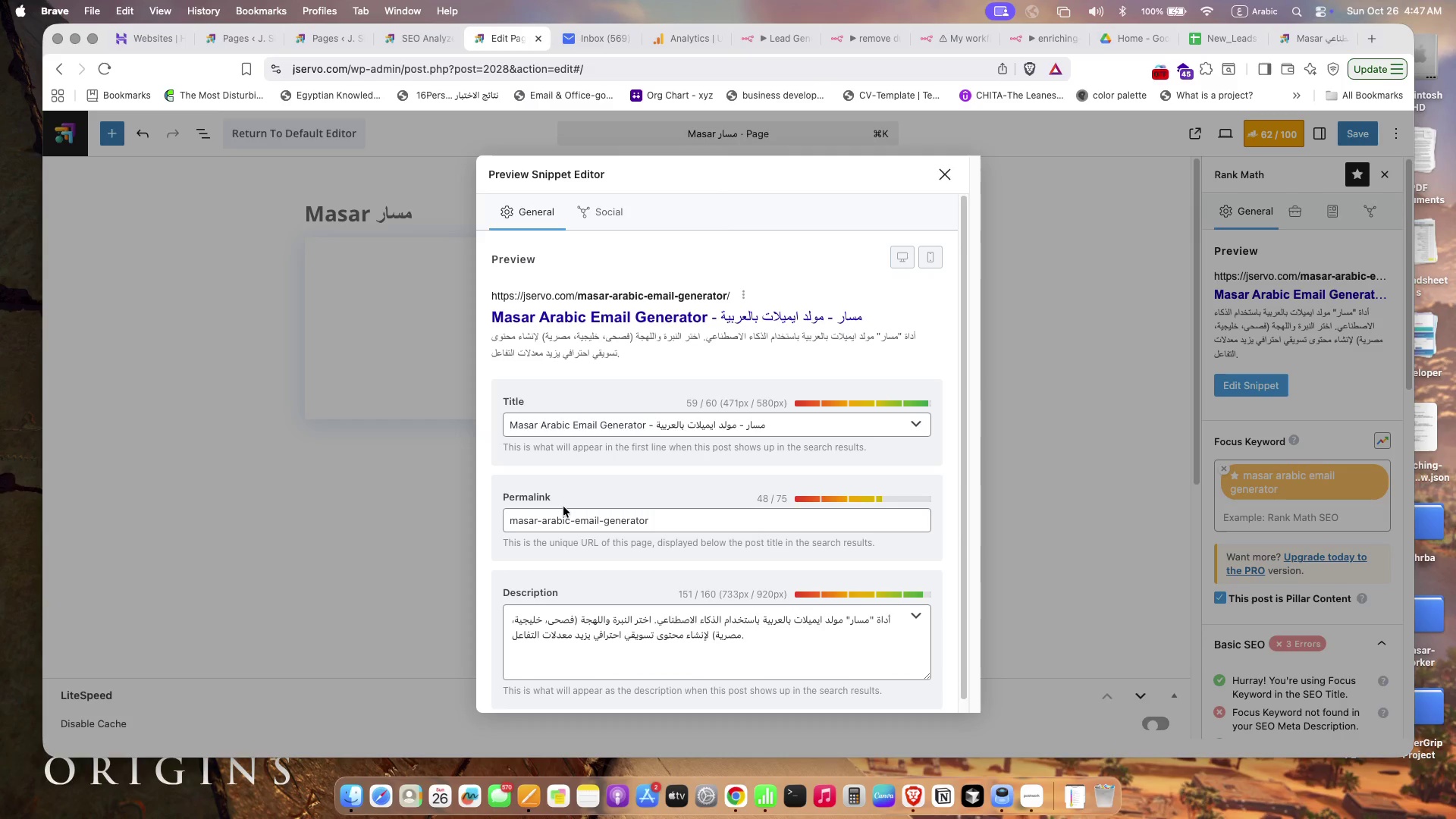 
wait(16.45)
 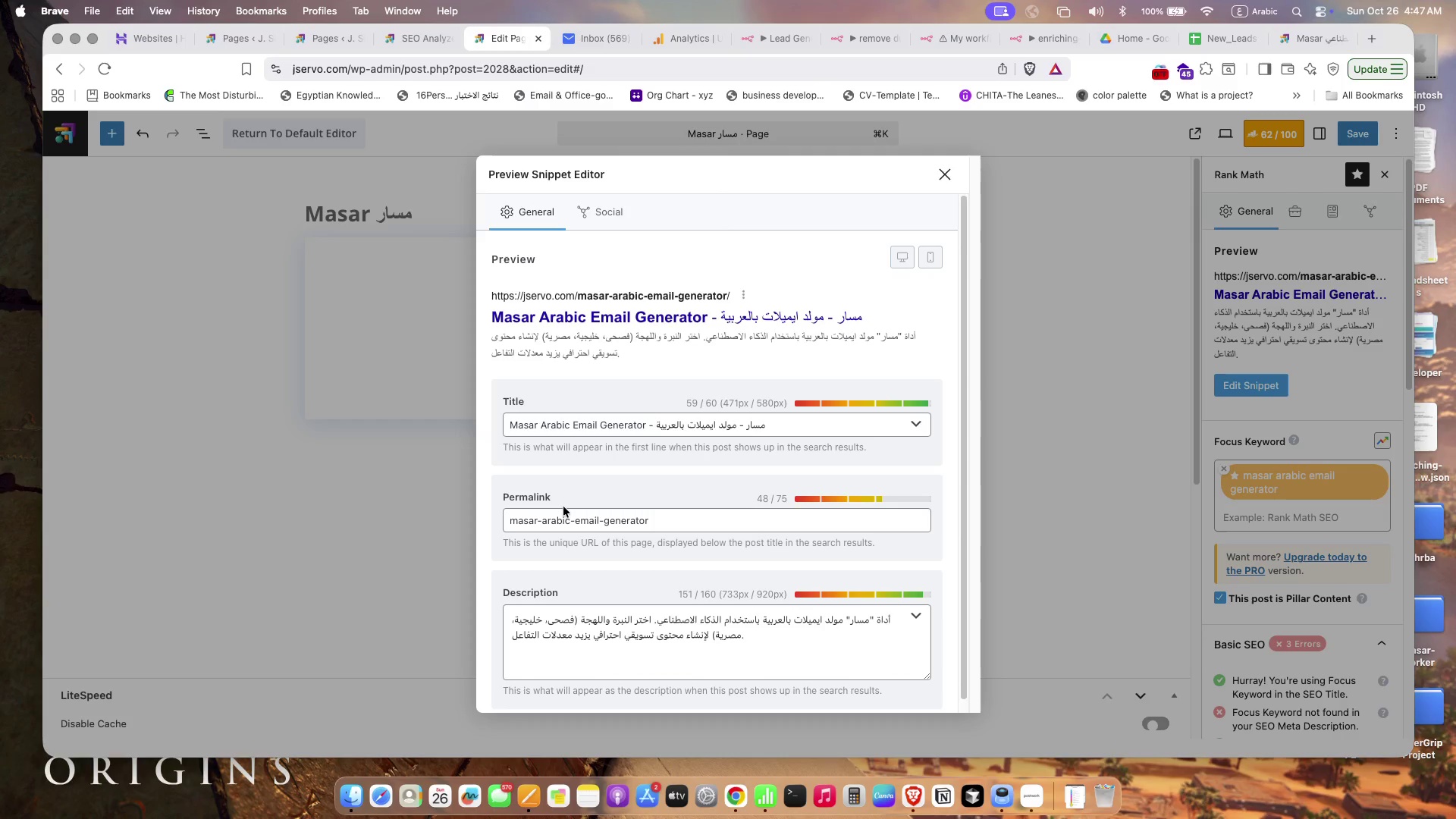 
left_click_drag(start_coordinate=[890, 621], to_coordinate=[846, 615])
 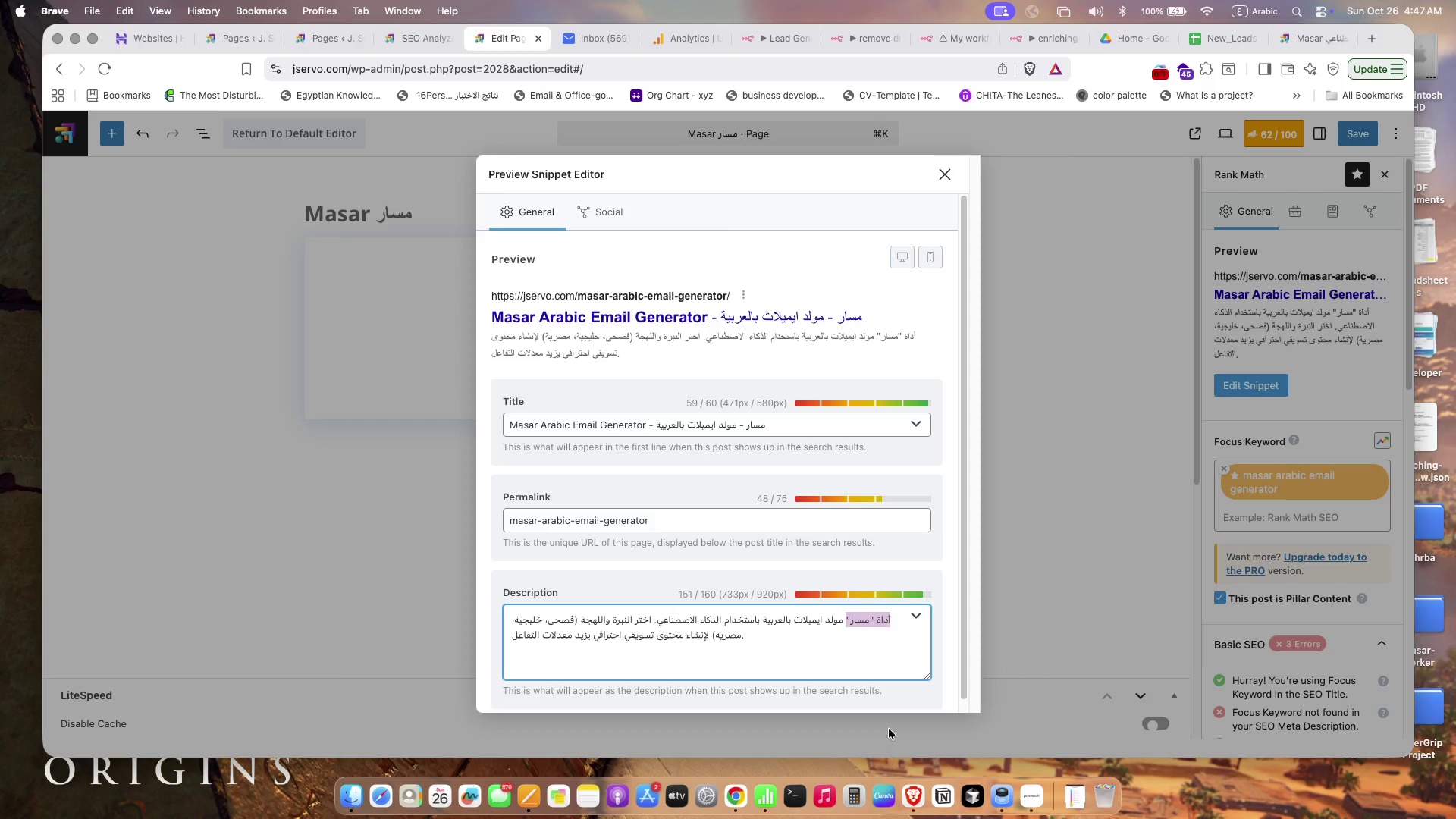 
wait(5.13)
 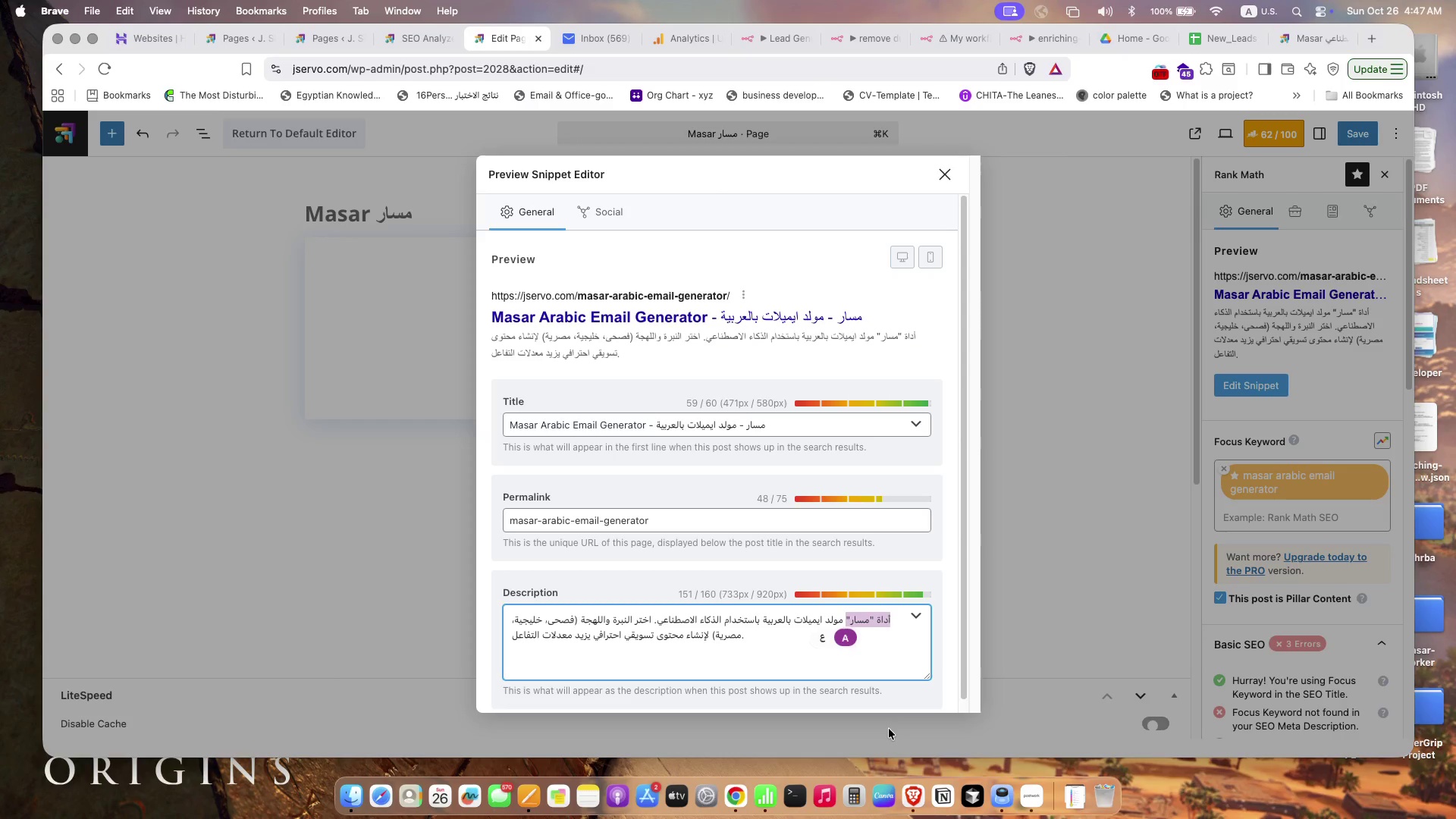 
type(Masar Arabic Email Generator)
 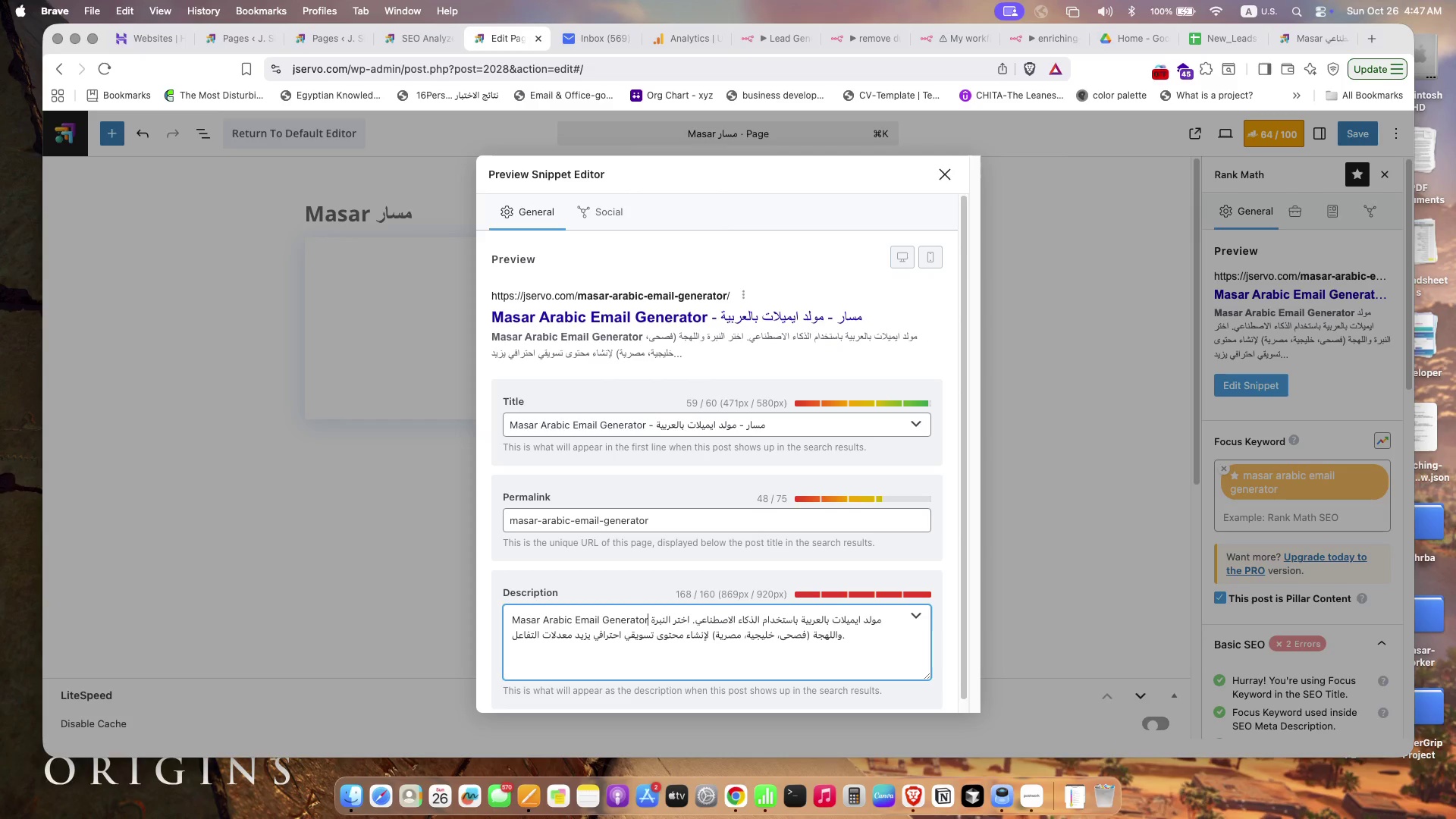 
key(ArrowRight)
 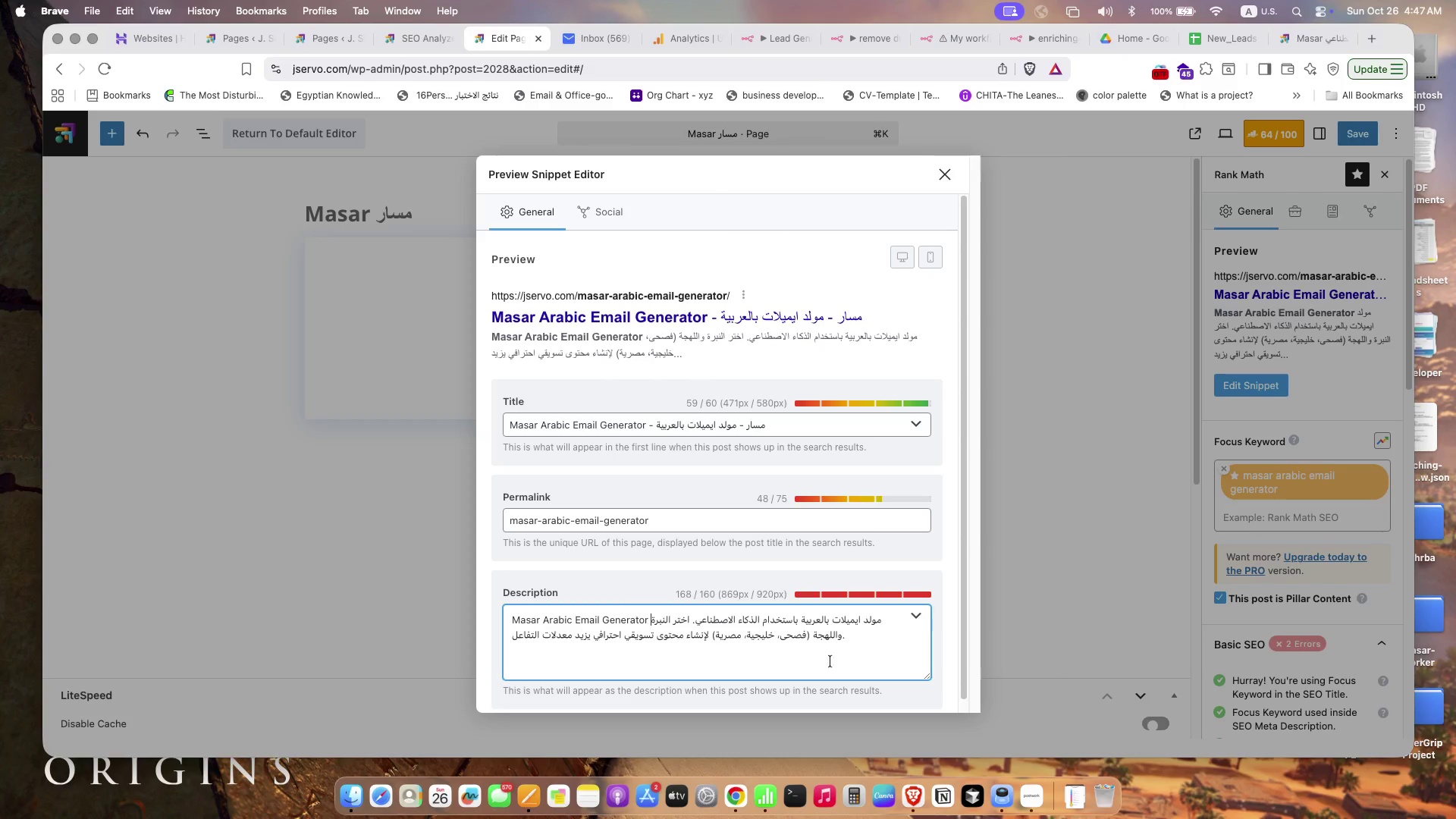 
wait(7.35)
 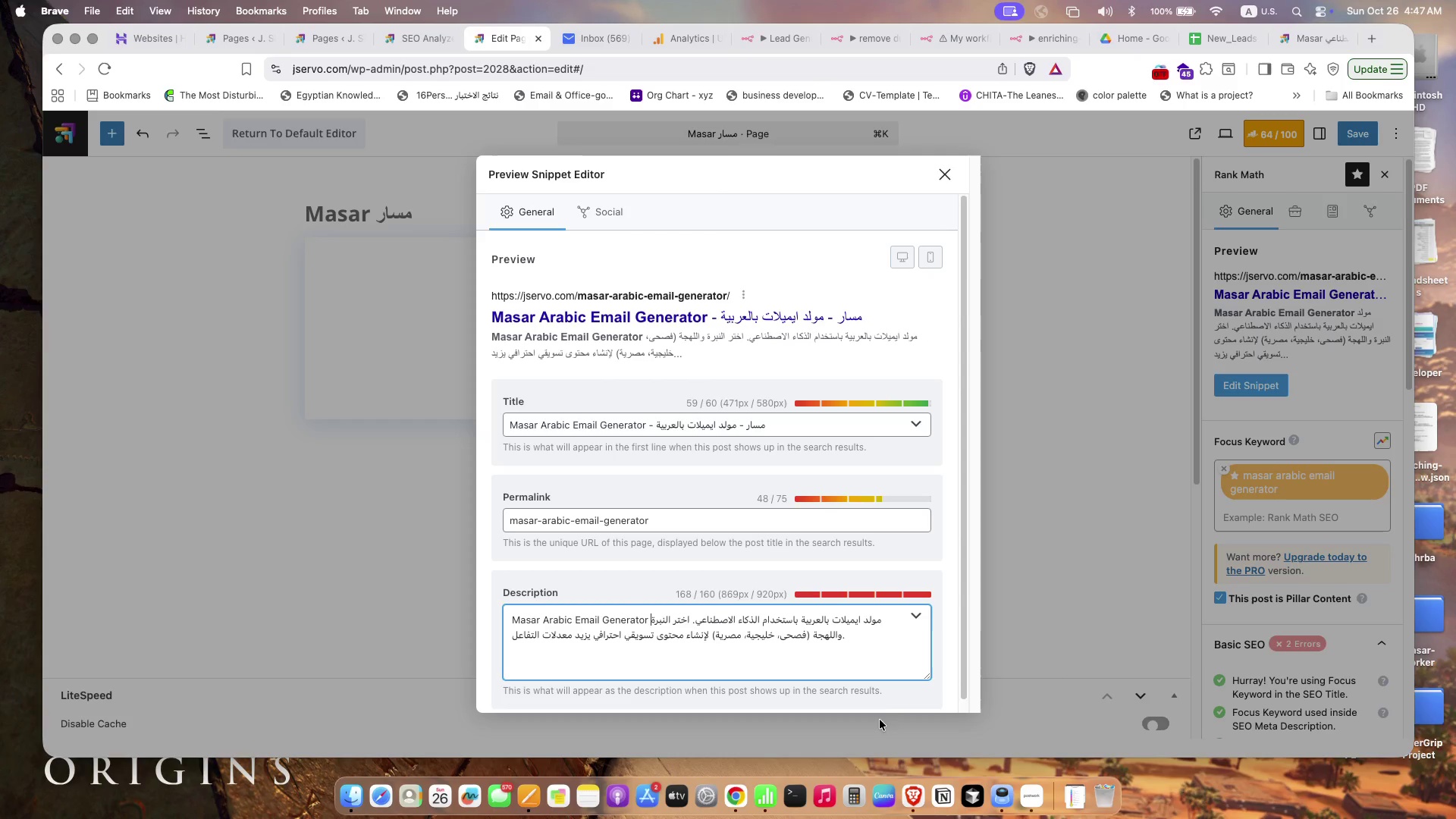 
left_click([811, 639])
 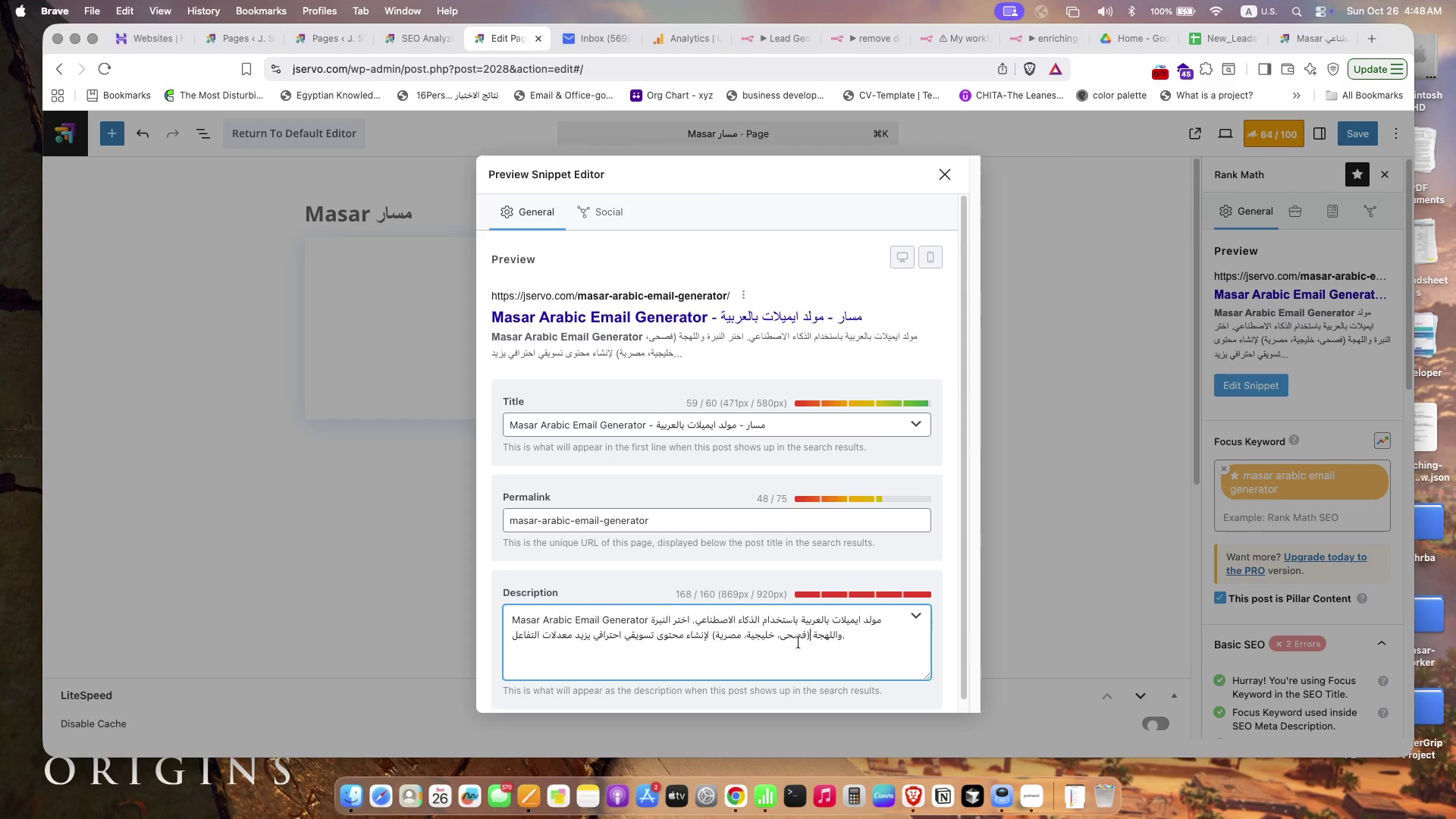 
wait(6.53)
 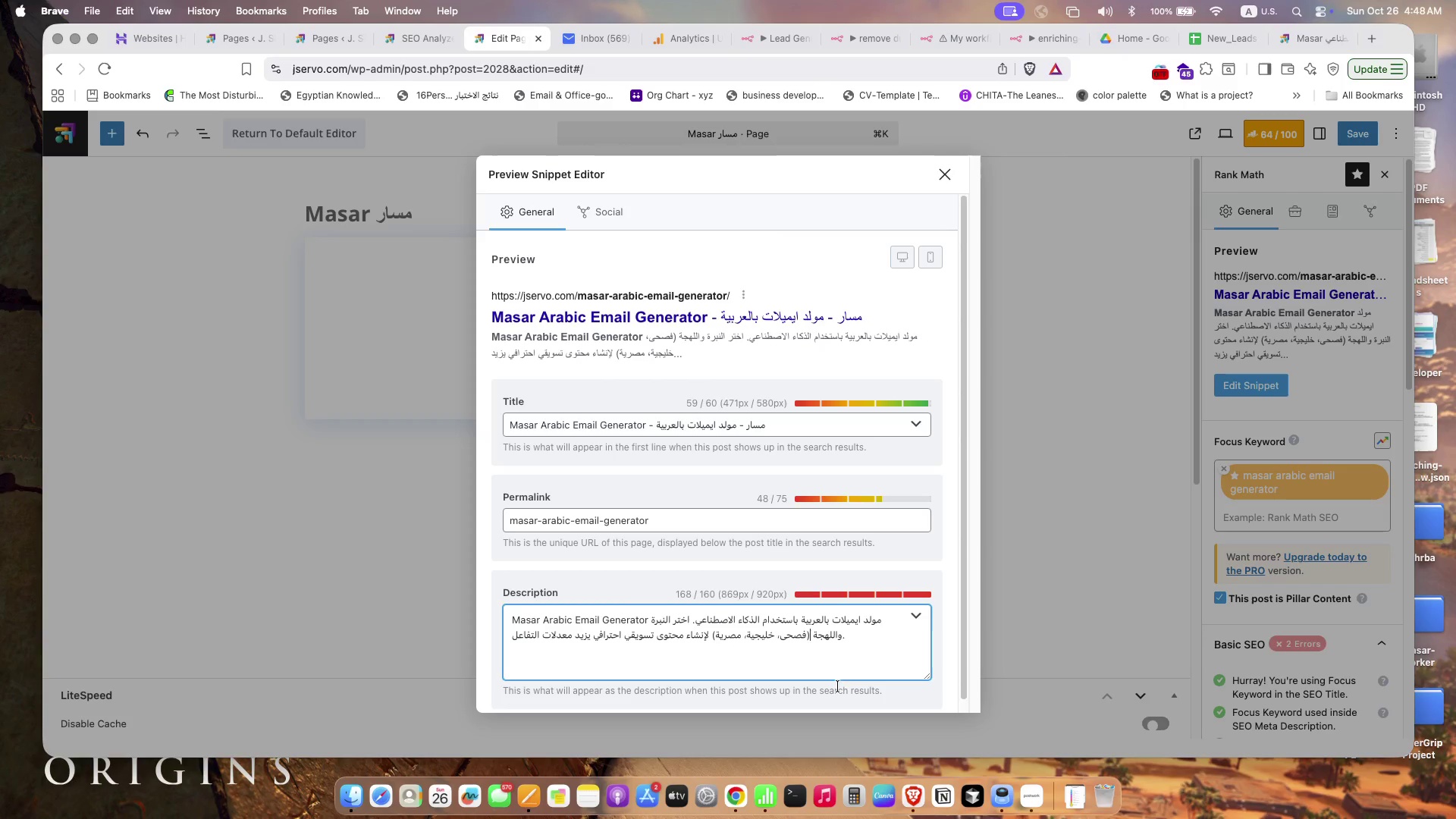 
key(Shift+ArrowLeft)
 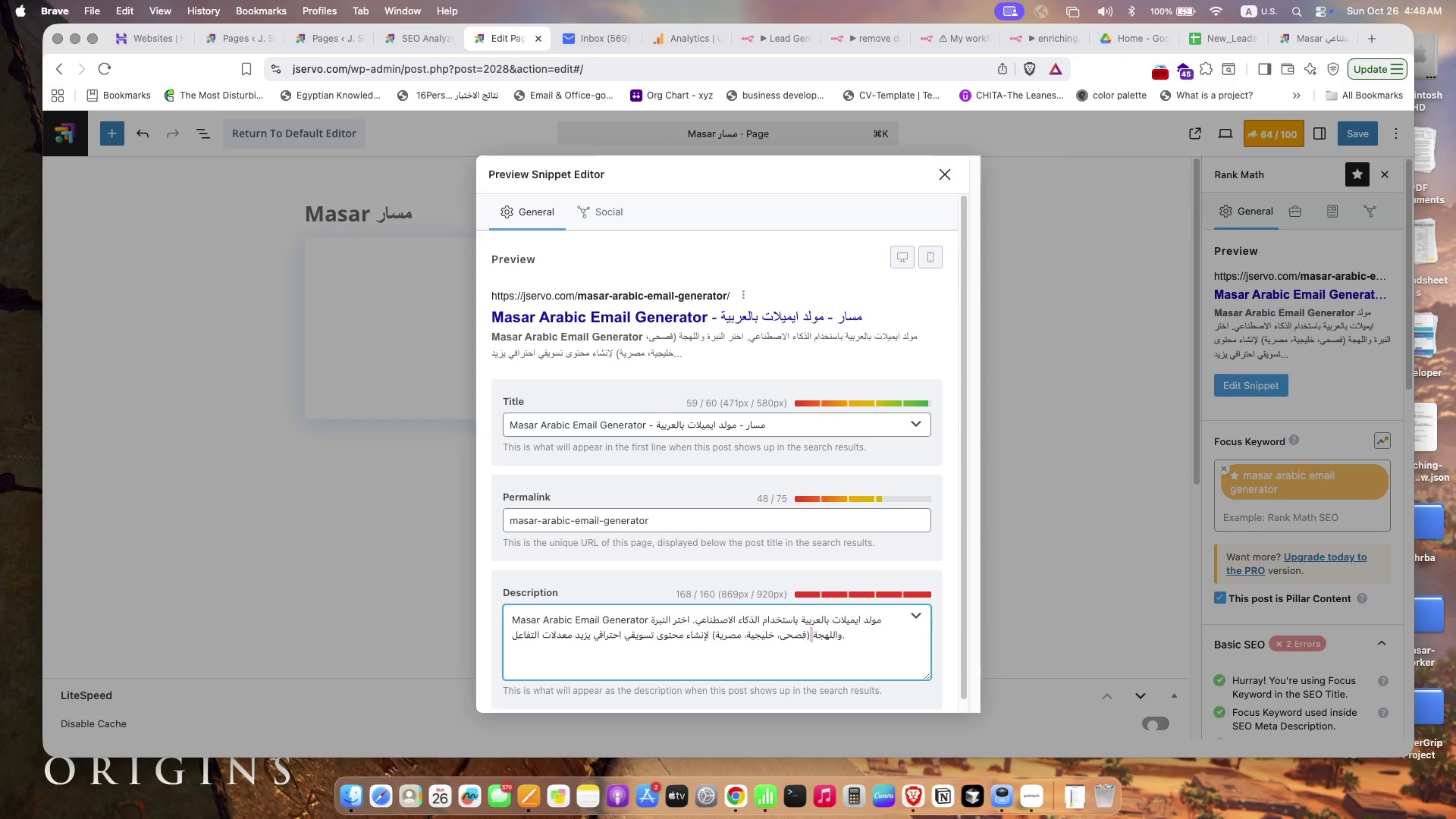 
key(Shift+ArrowRight)
 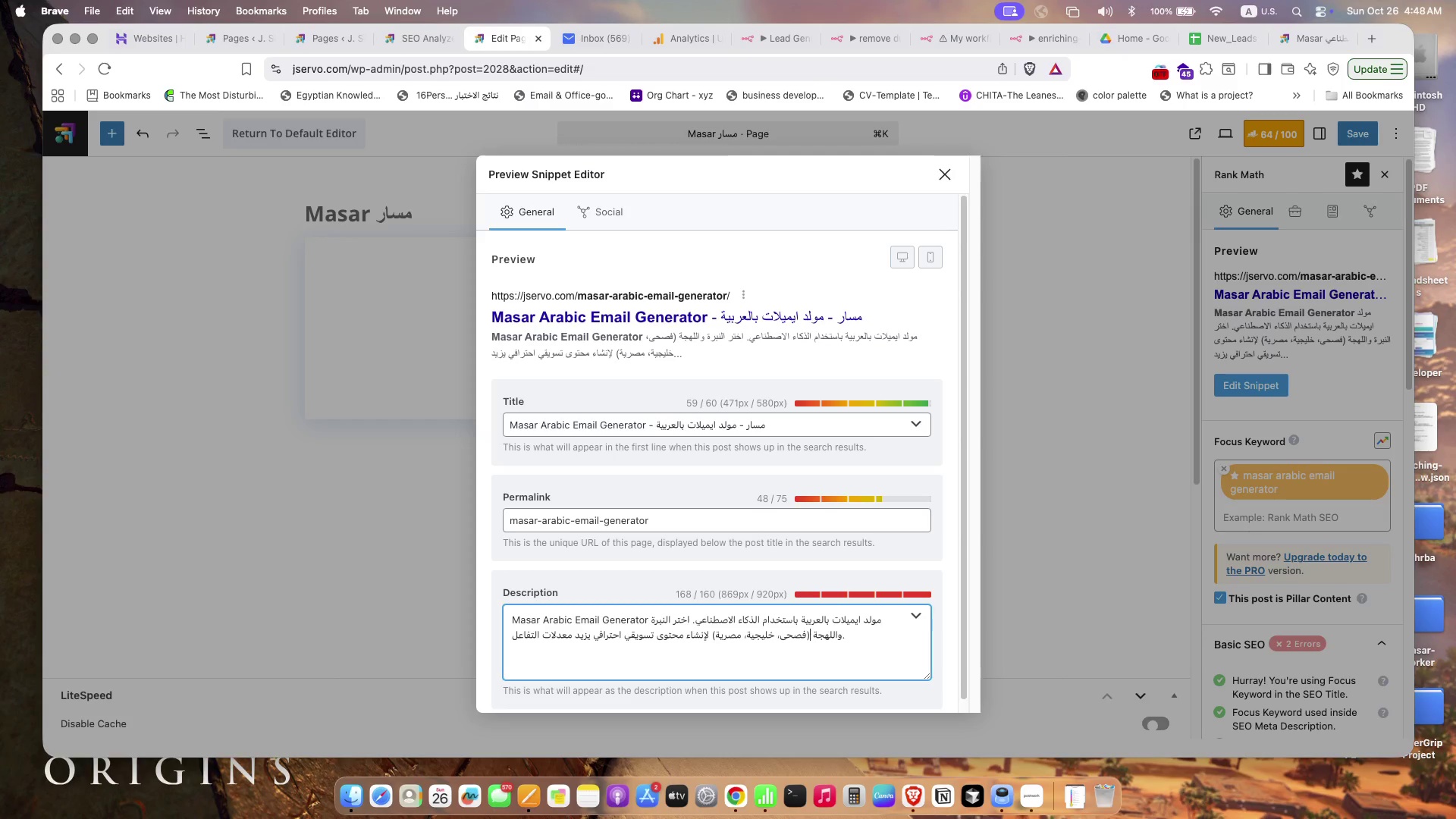 
key(Shift+ArrowRight)
 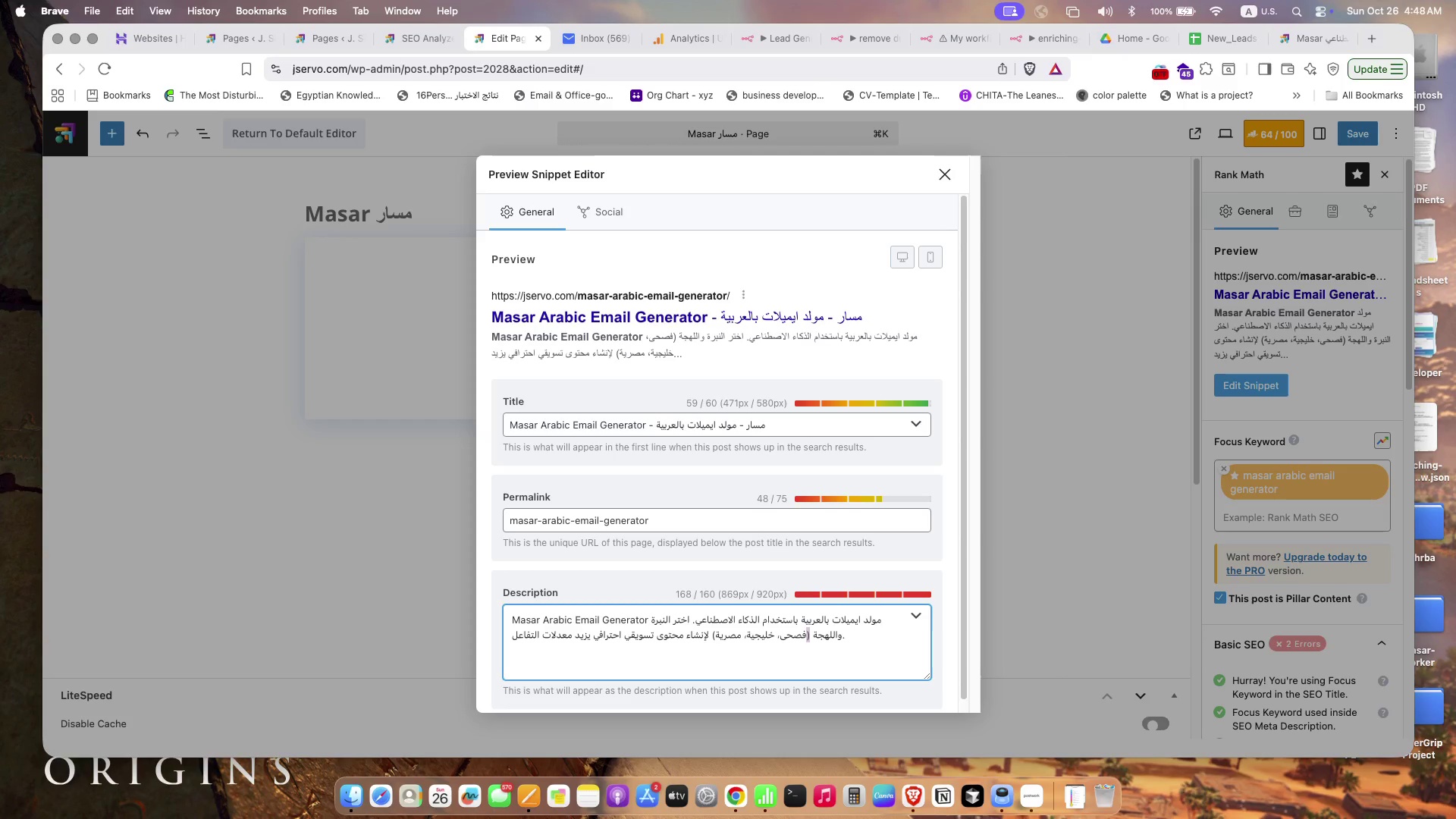 
key(ArrowLeft)
 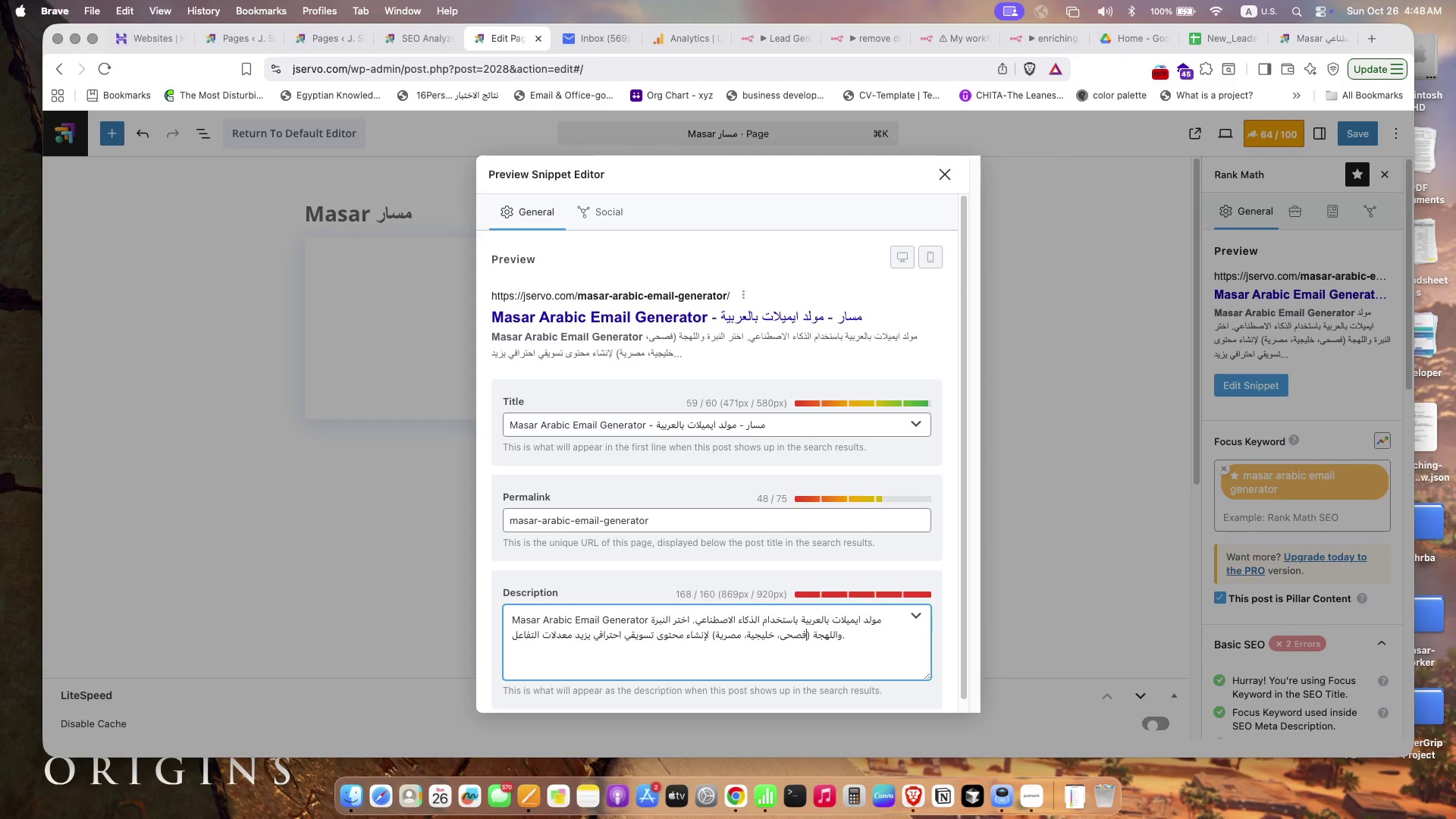 
key(Shift+ShiftRight)
 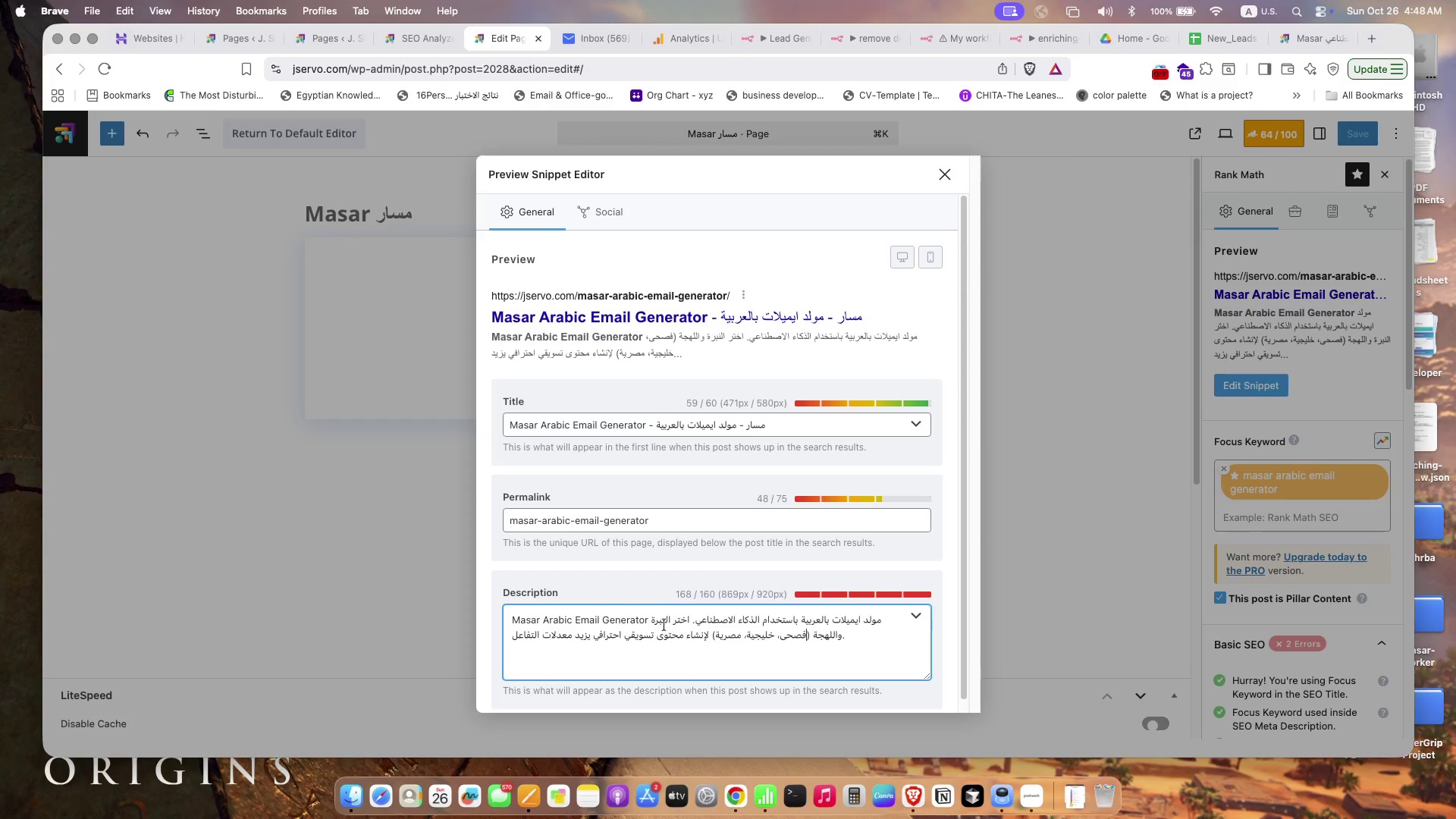 
left_click_drag(start_coordinate=[673, 620], to_coordinate=[654, 618])
 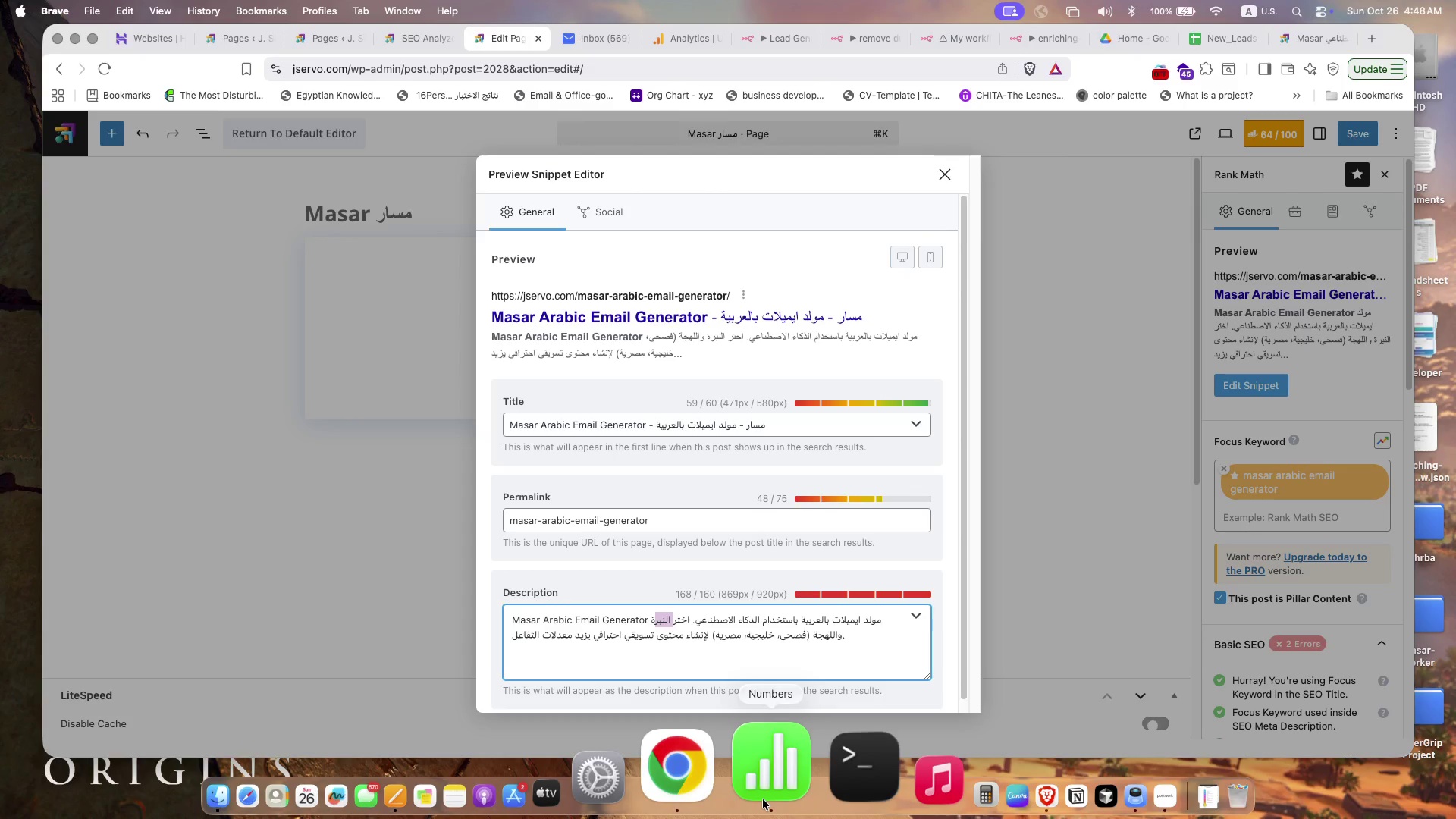 
key(Backspace)
 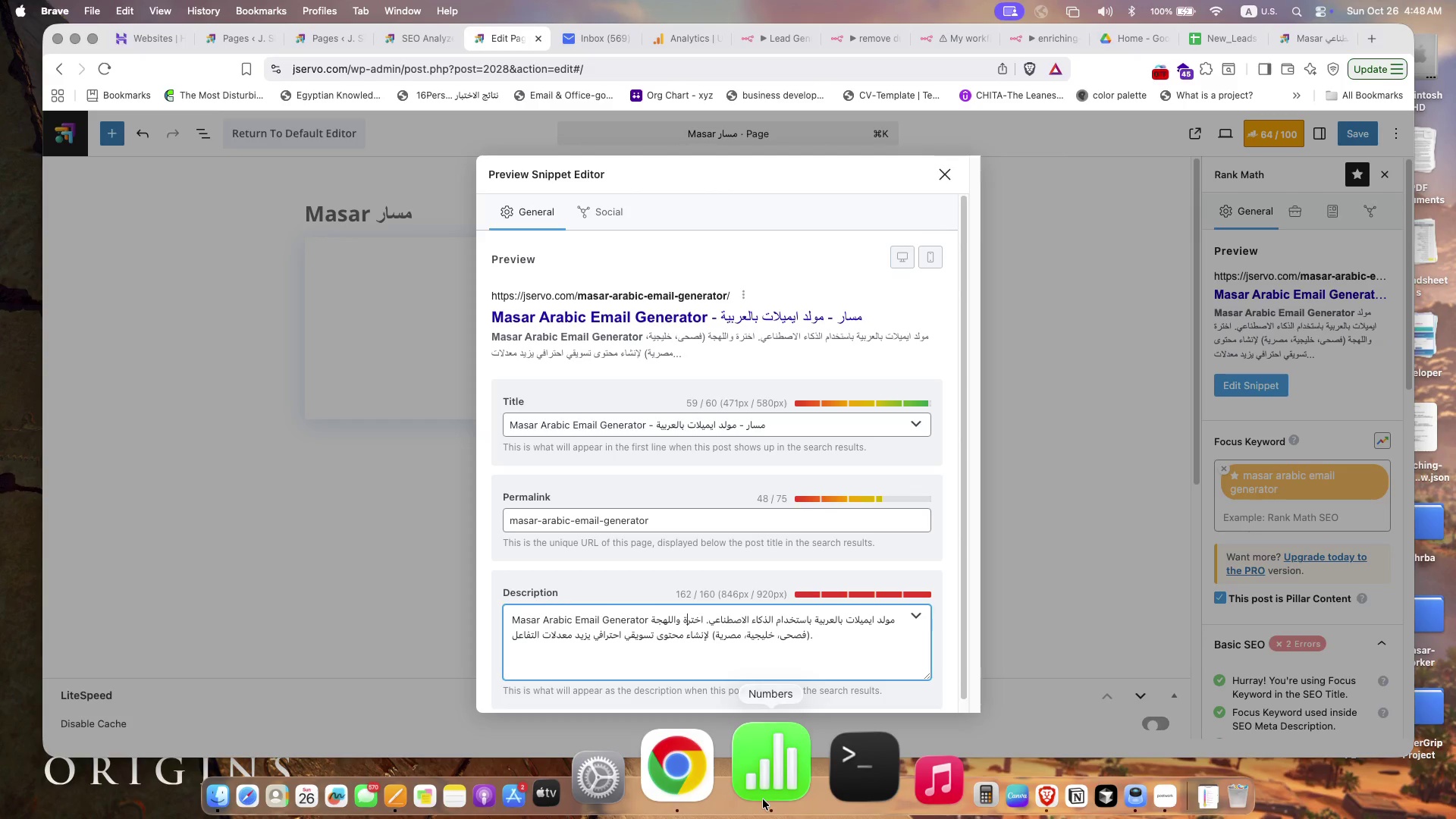 
key(Shift+ArrowLeft)
 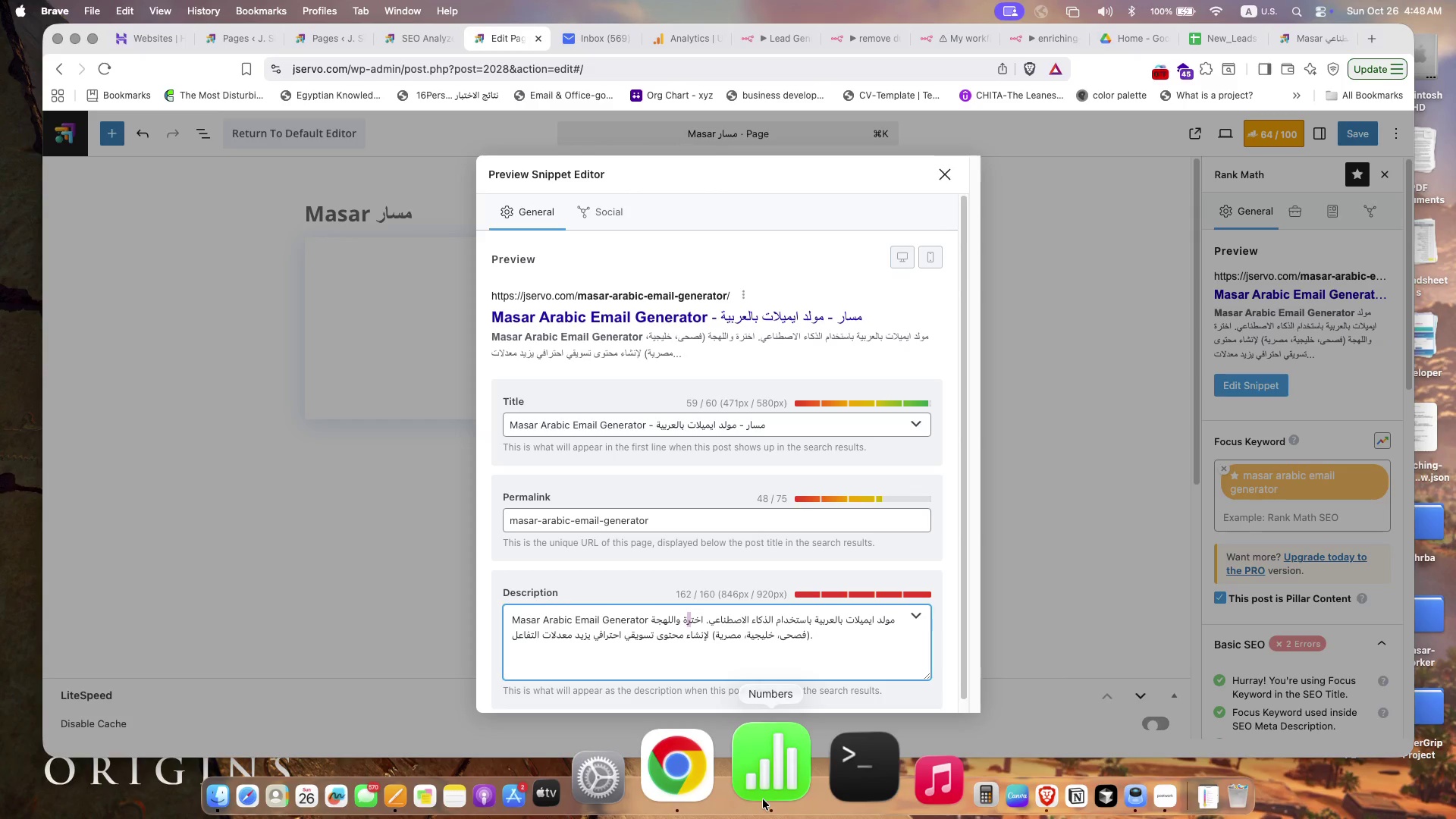 
key(Shift+ArrowRight)
 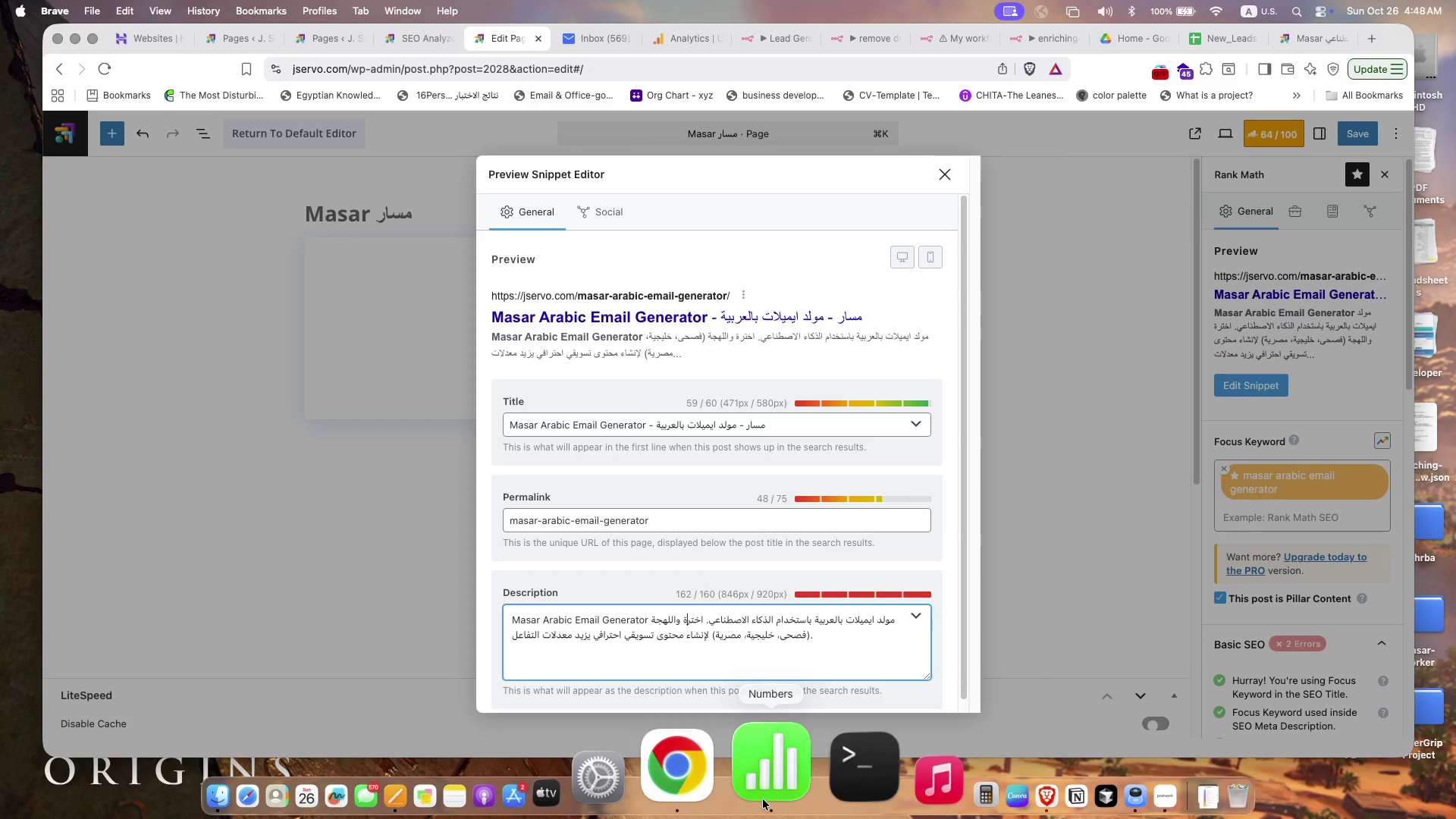 
key(Shift+ArrowRight)
 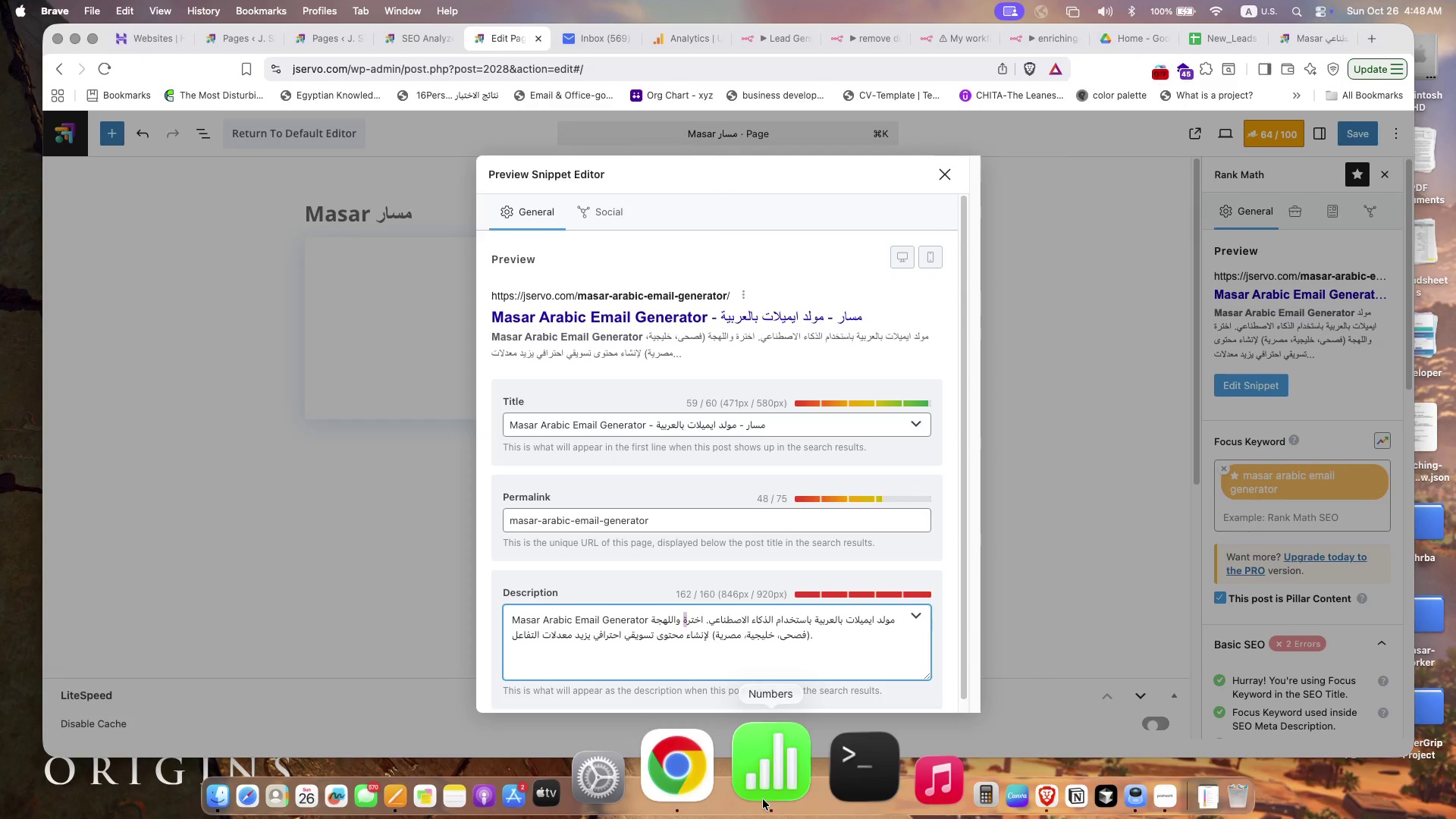 
key(Backspace)
 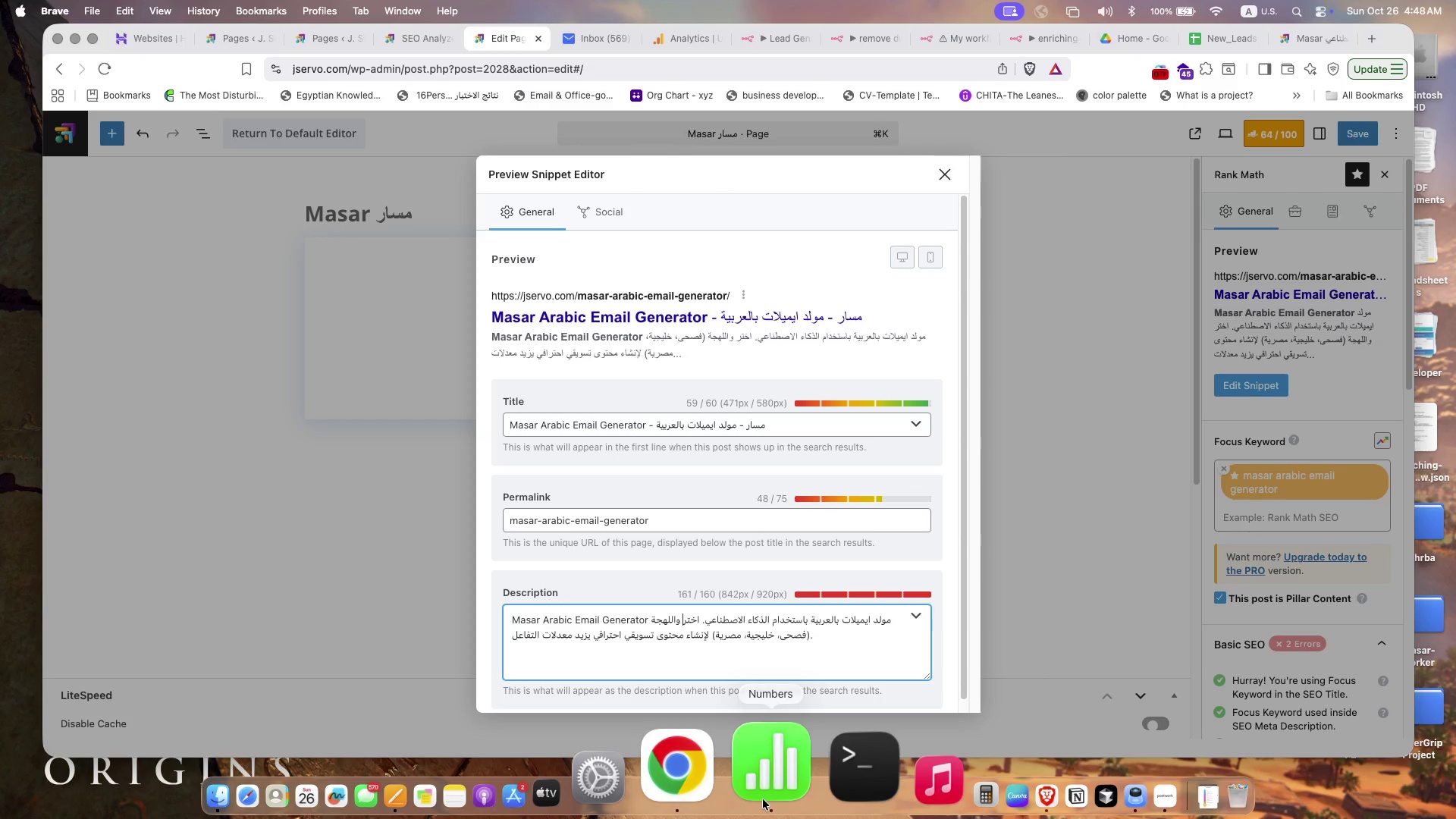 
key(Shift+ArrowRight)
 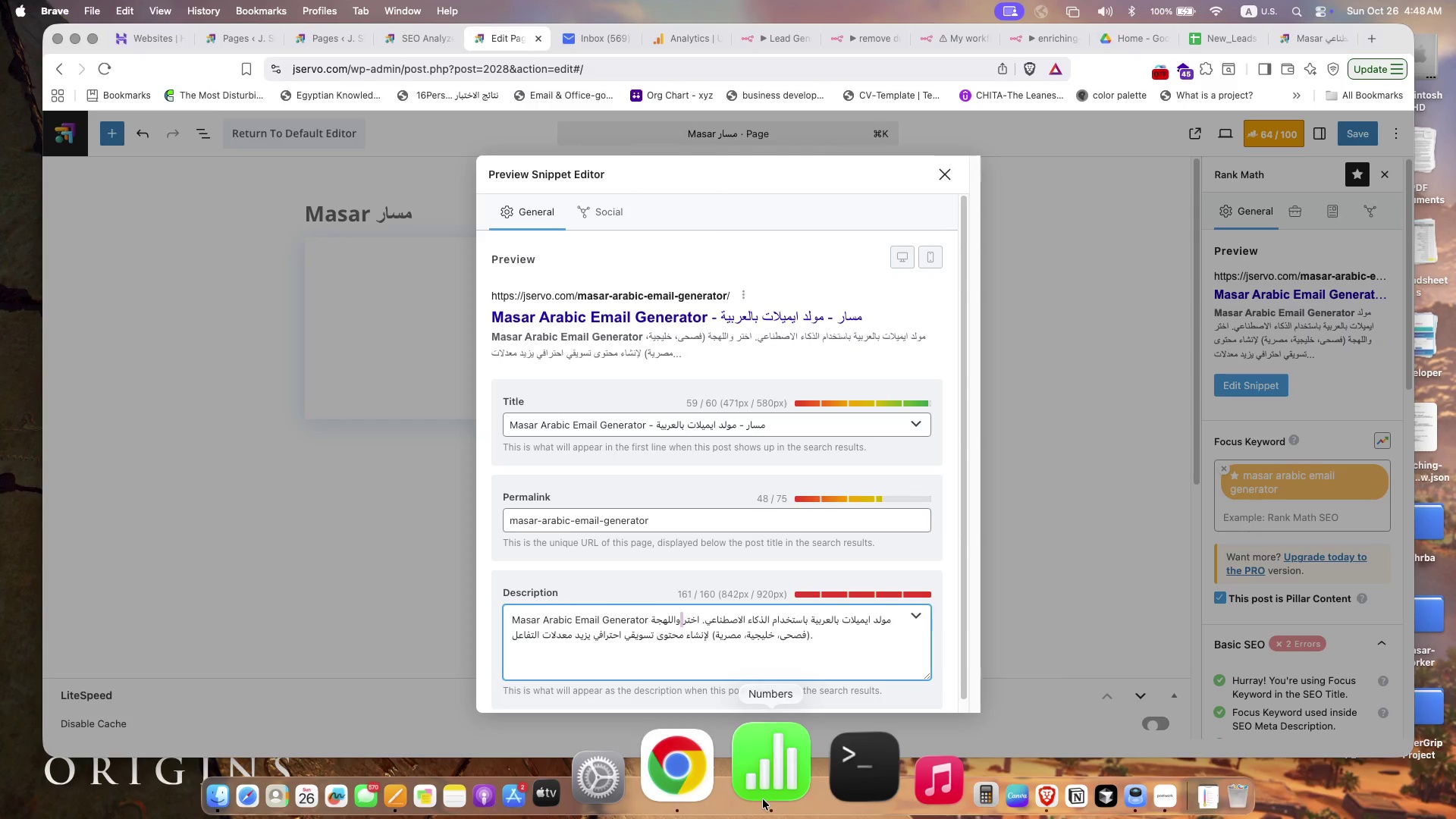 
key(Shift+ArrowRight)
 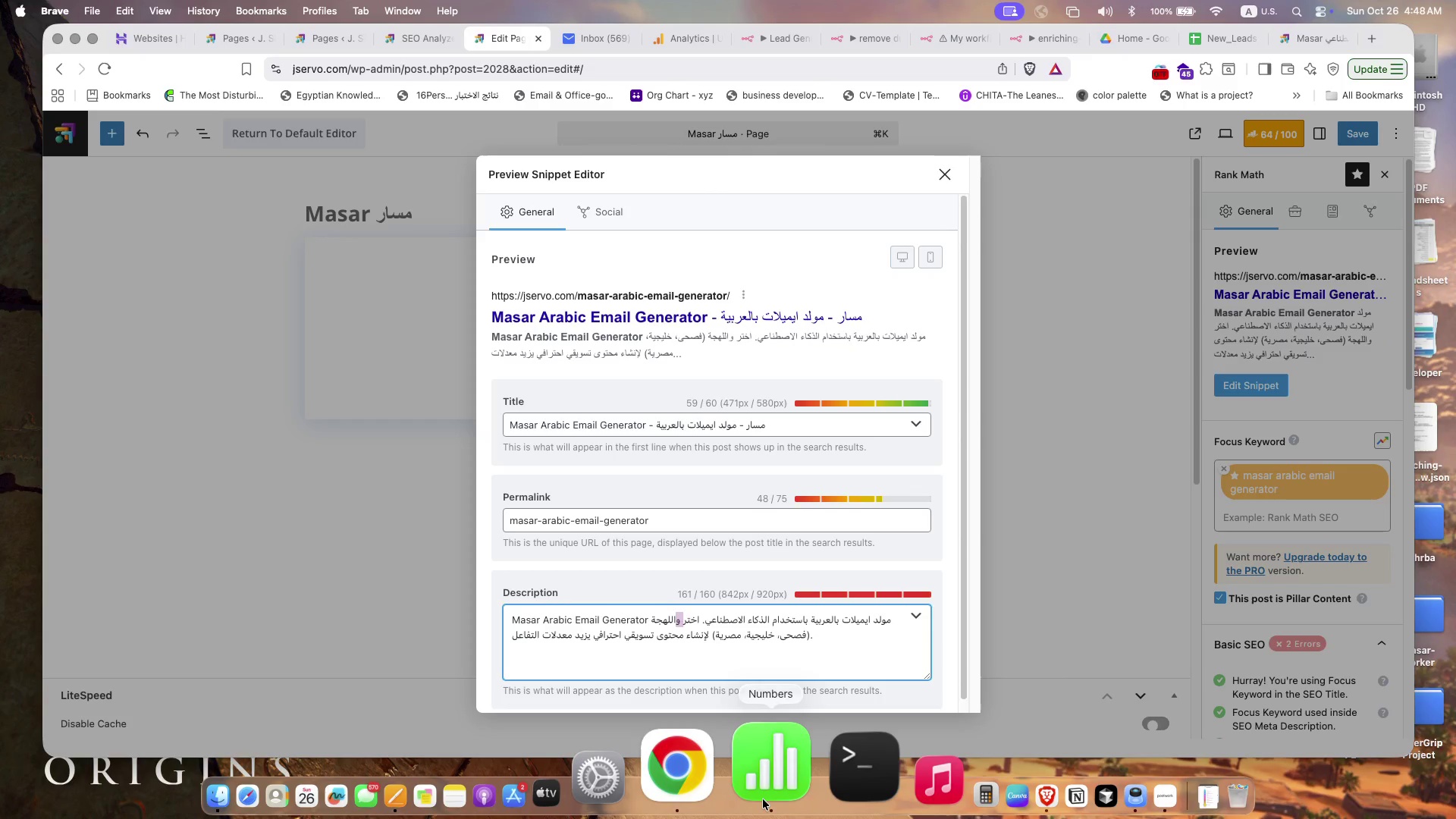 
key(Backspace)
 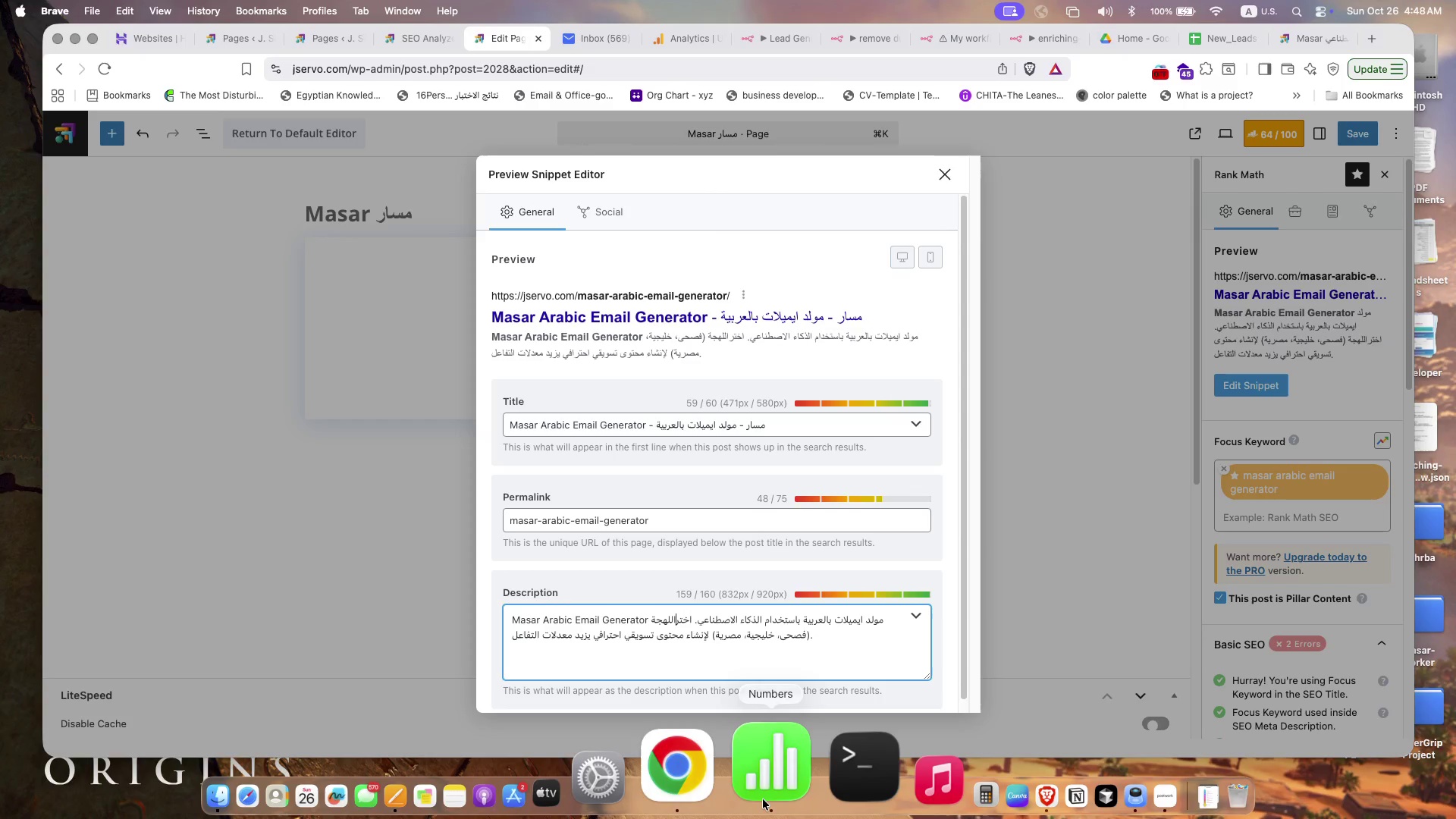 
key(Space)
 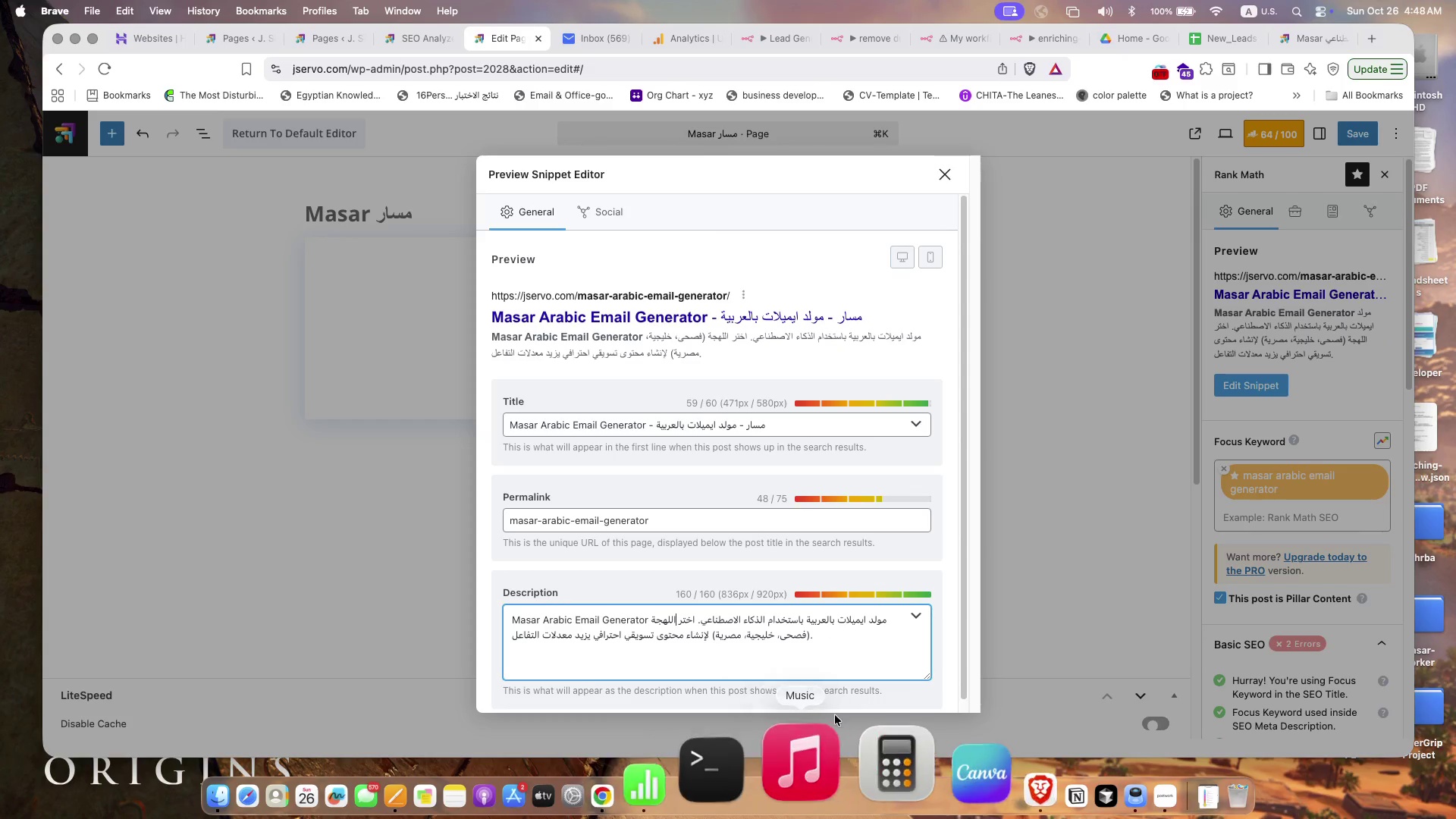 
left_click([849, 647])
 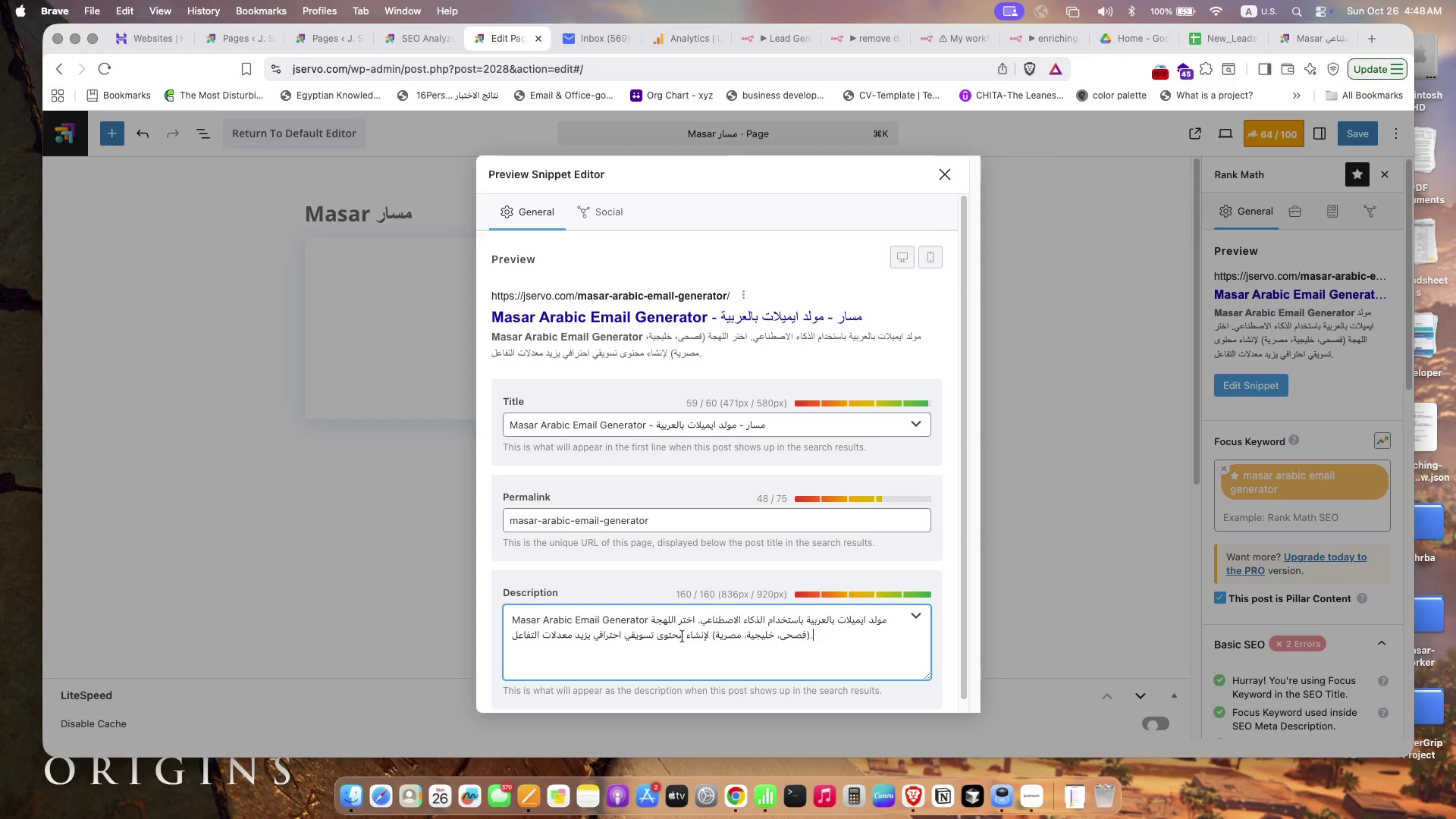 
wait(5.88)
 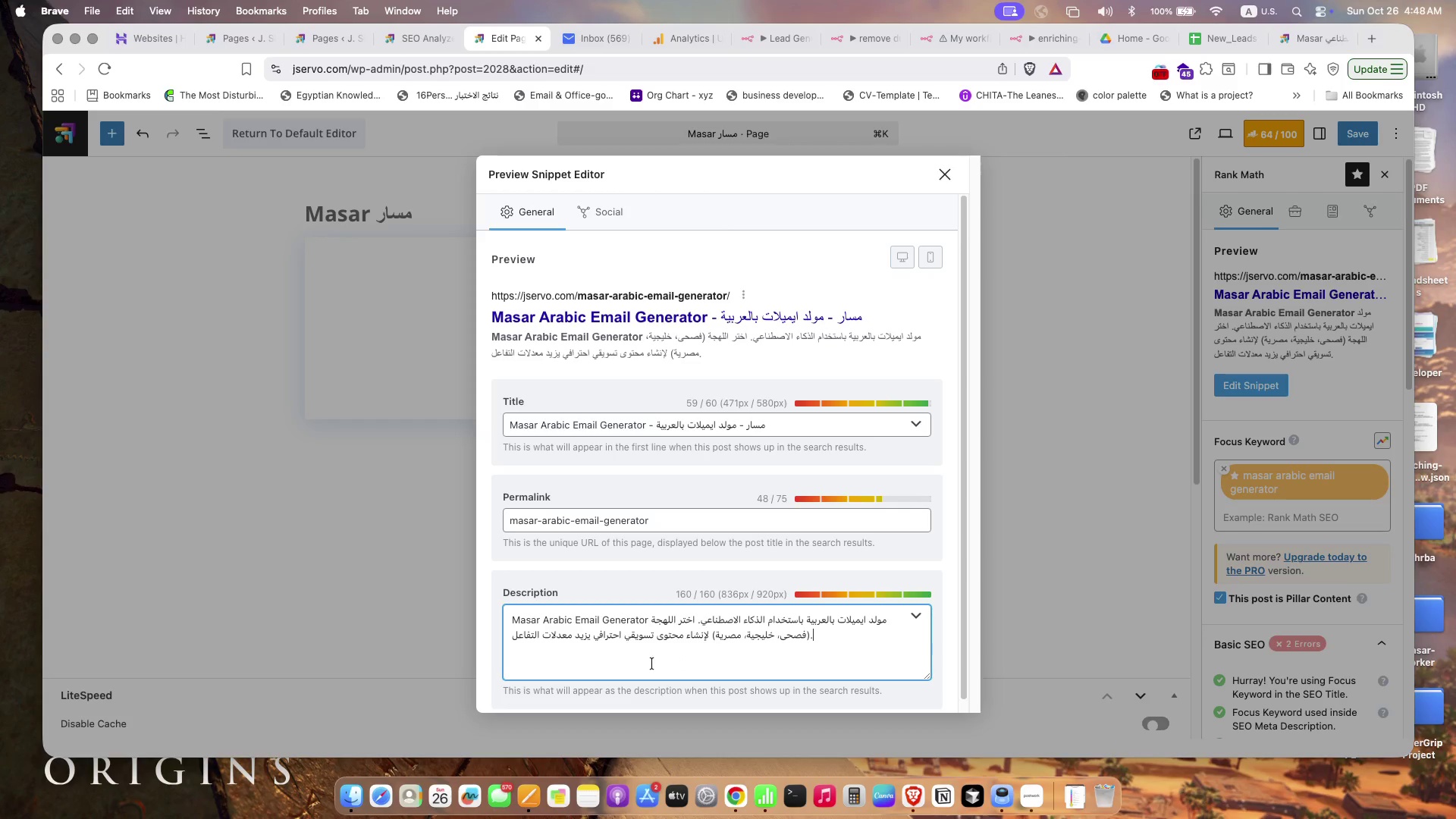 
left_click([648, 613])
 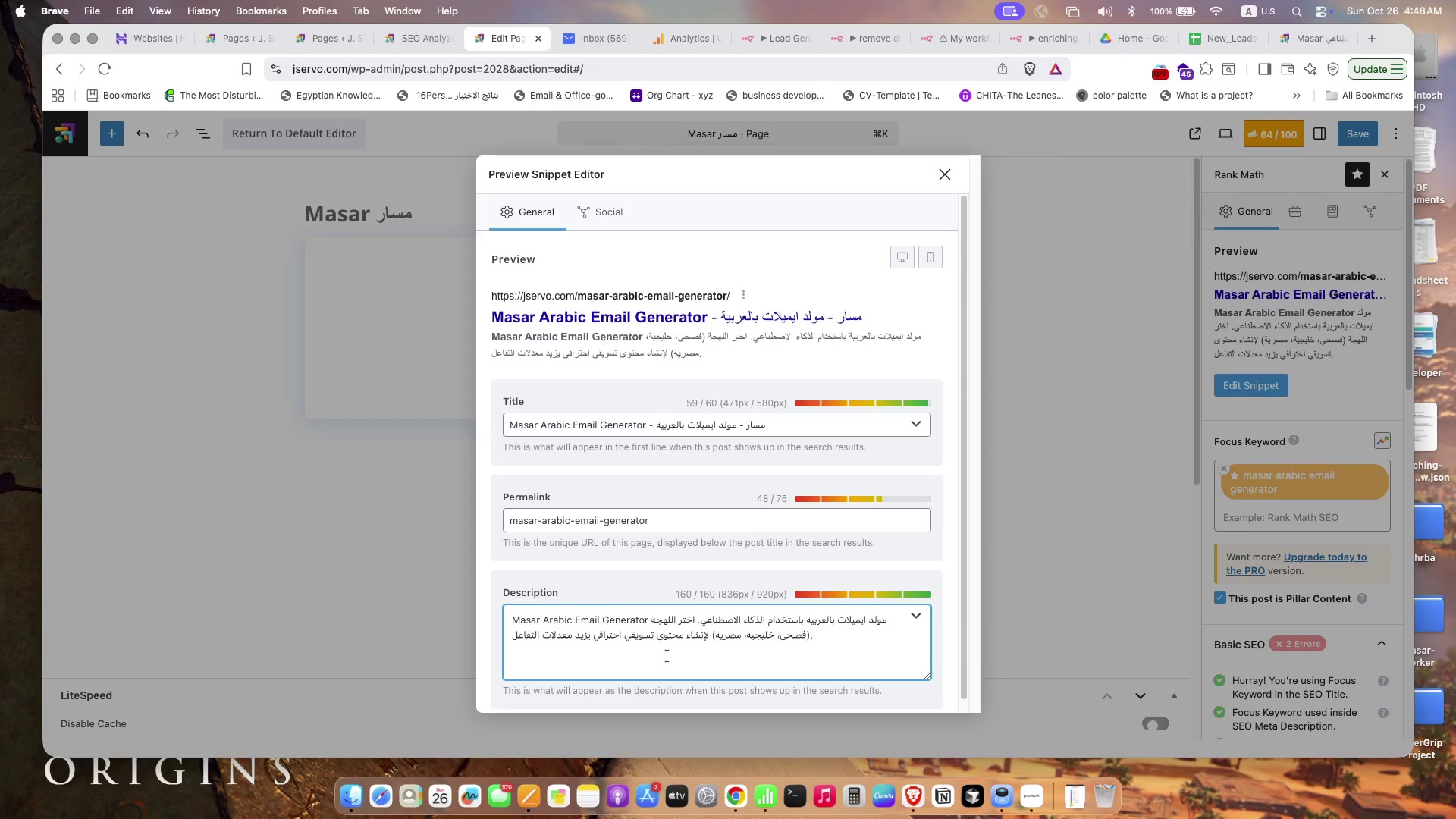 
key(ArrowRight)
 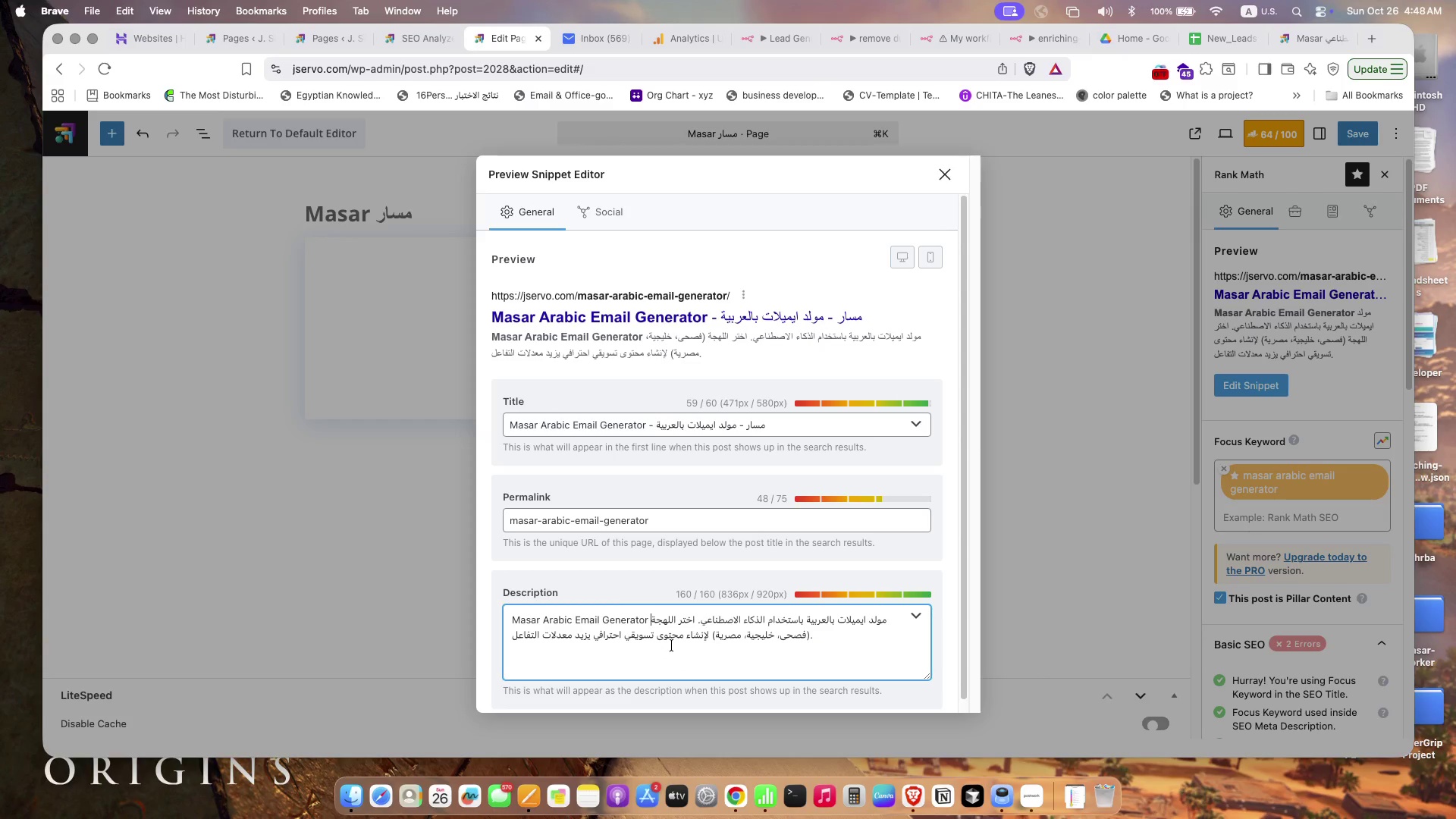 
key(Enter)
 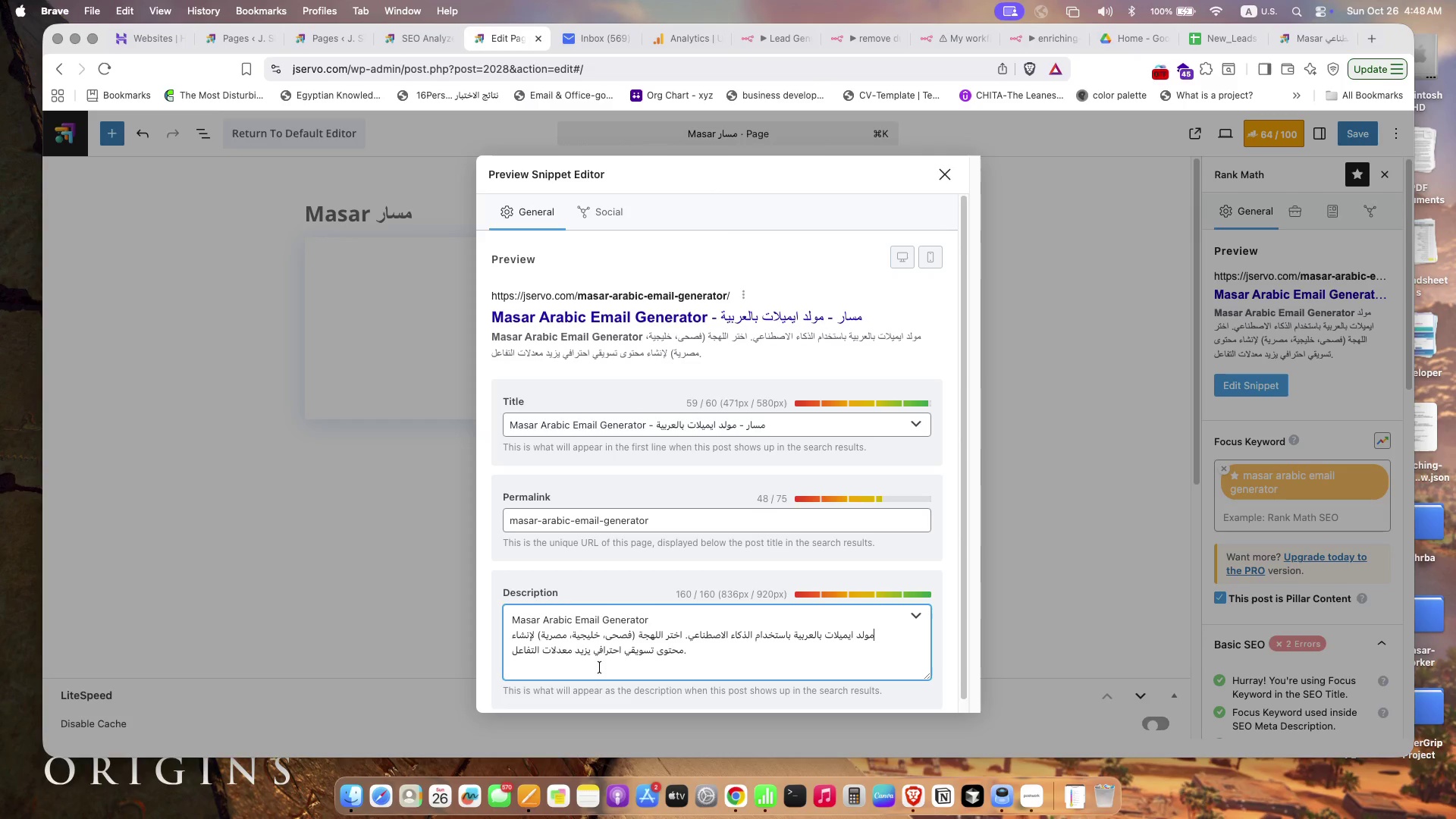 
wait(24.79)
 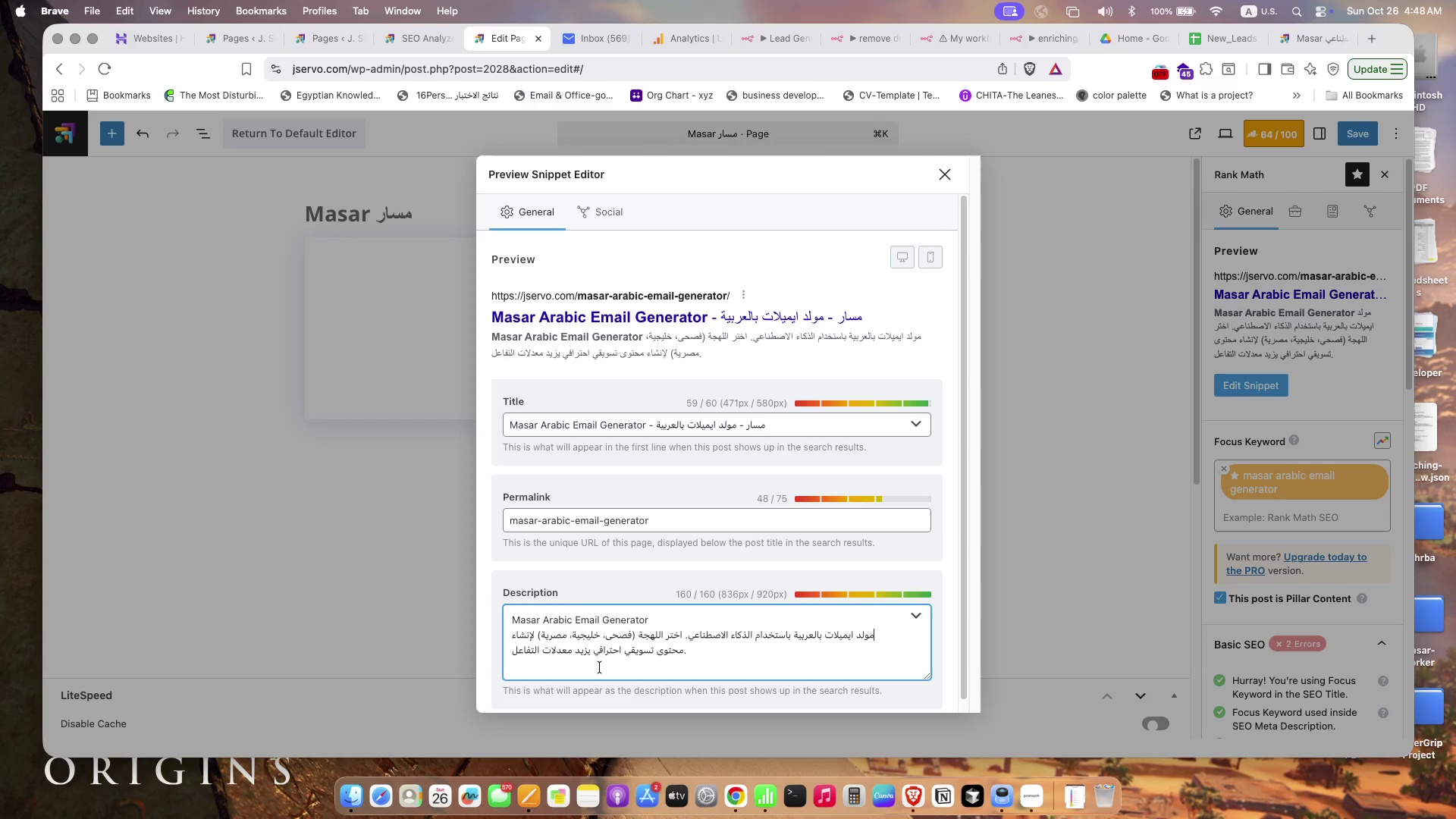 
left_click_drag(start_coordinate=[622, 650], to_coordinate=[595, 651])
 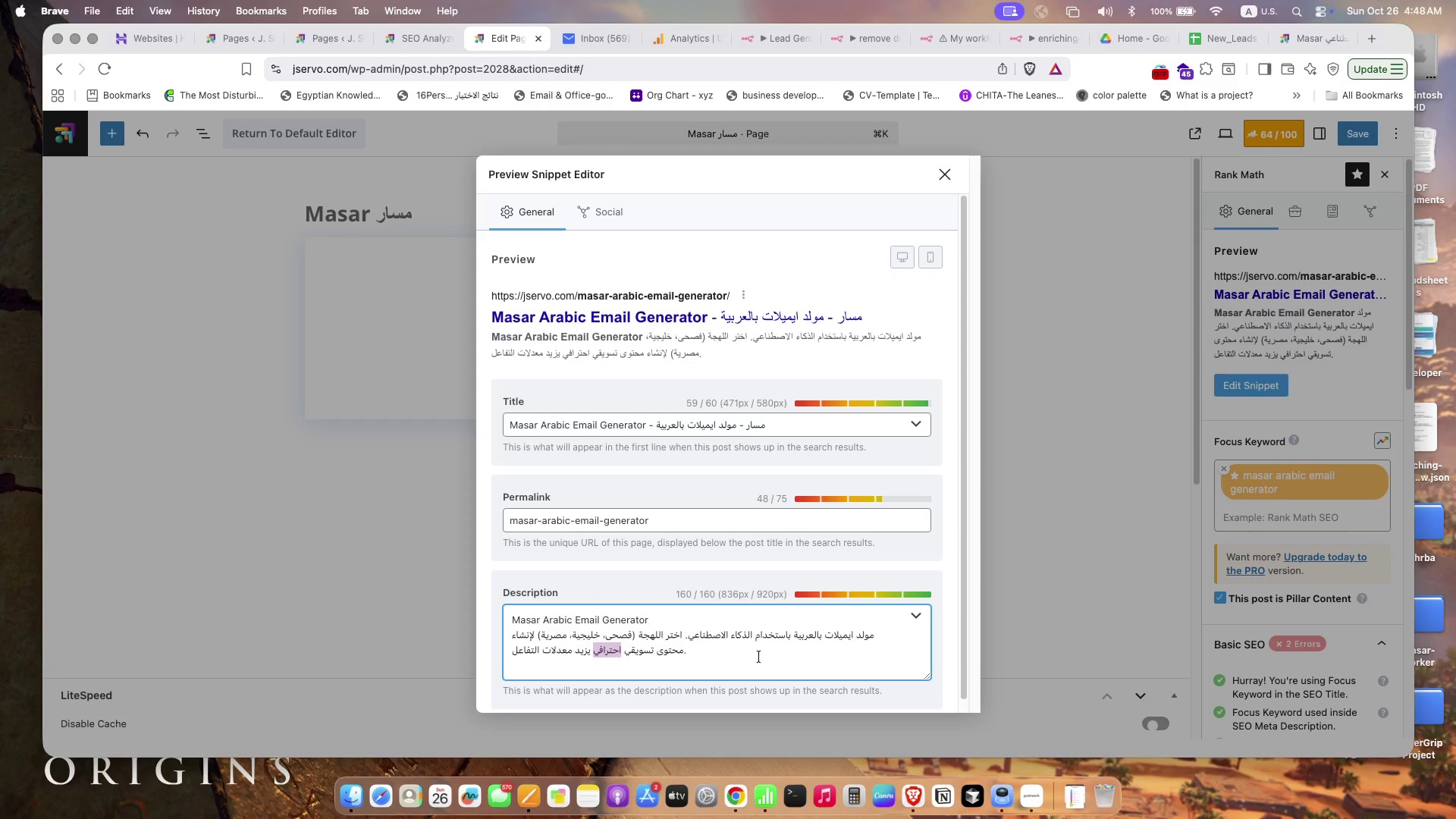 
key(L)
 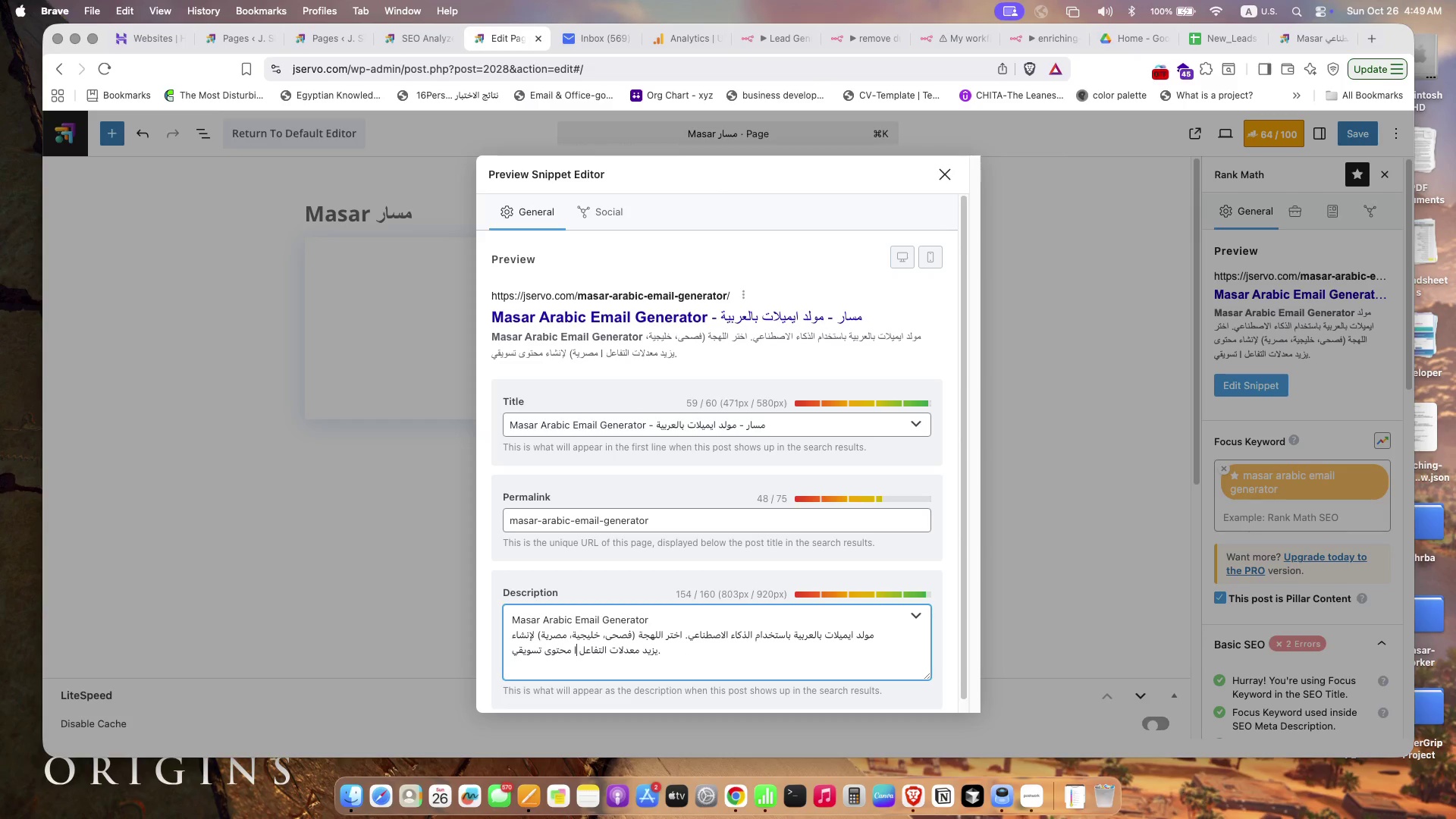 
key(Meta+Z)
 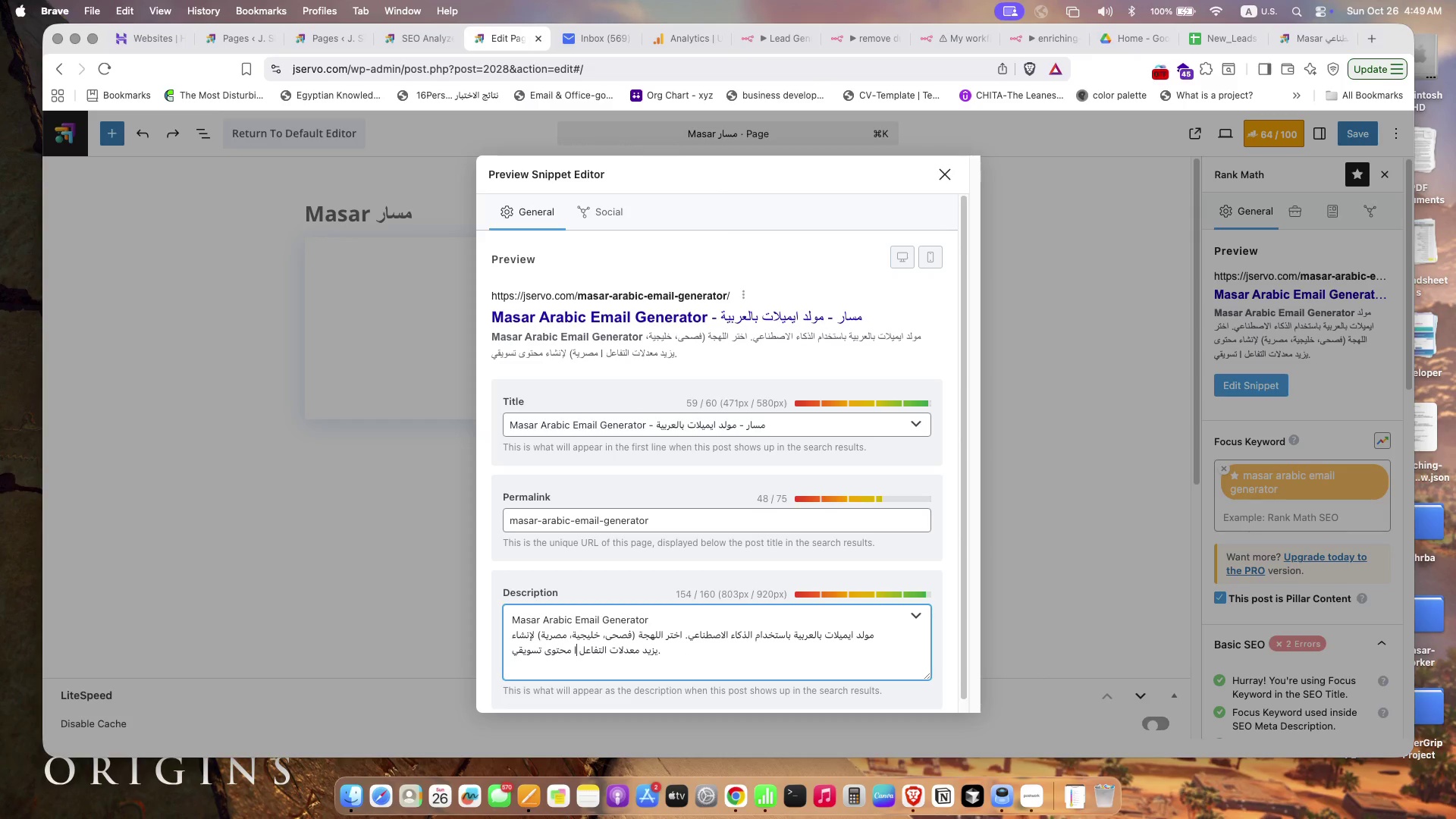 
key(Backspace)
 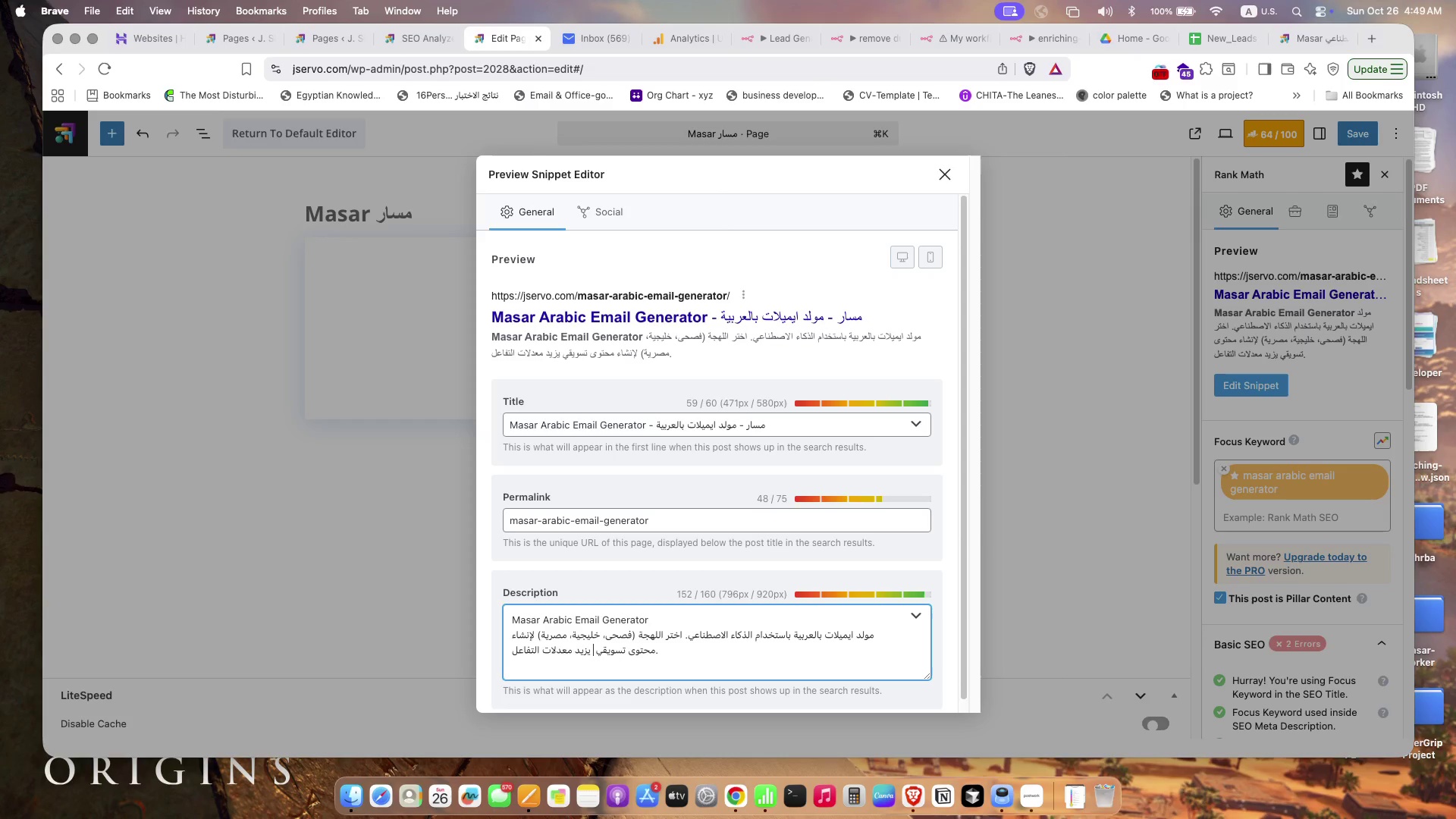 
key(Fn)
 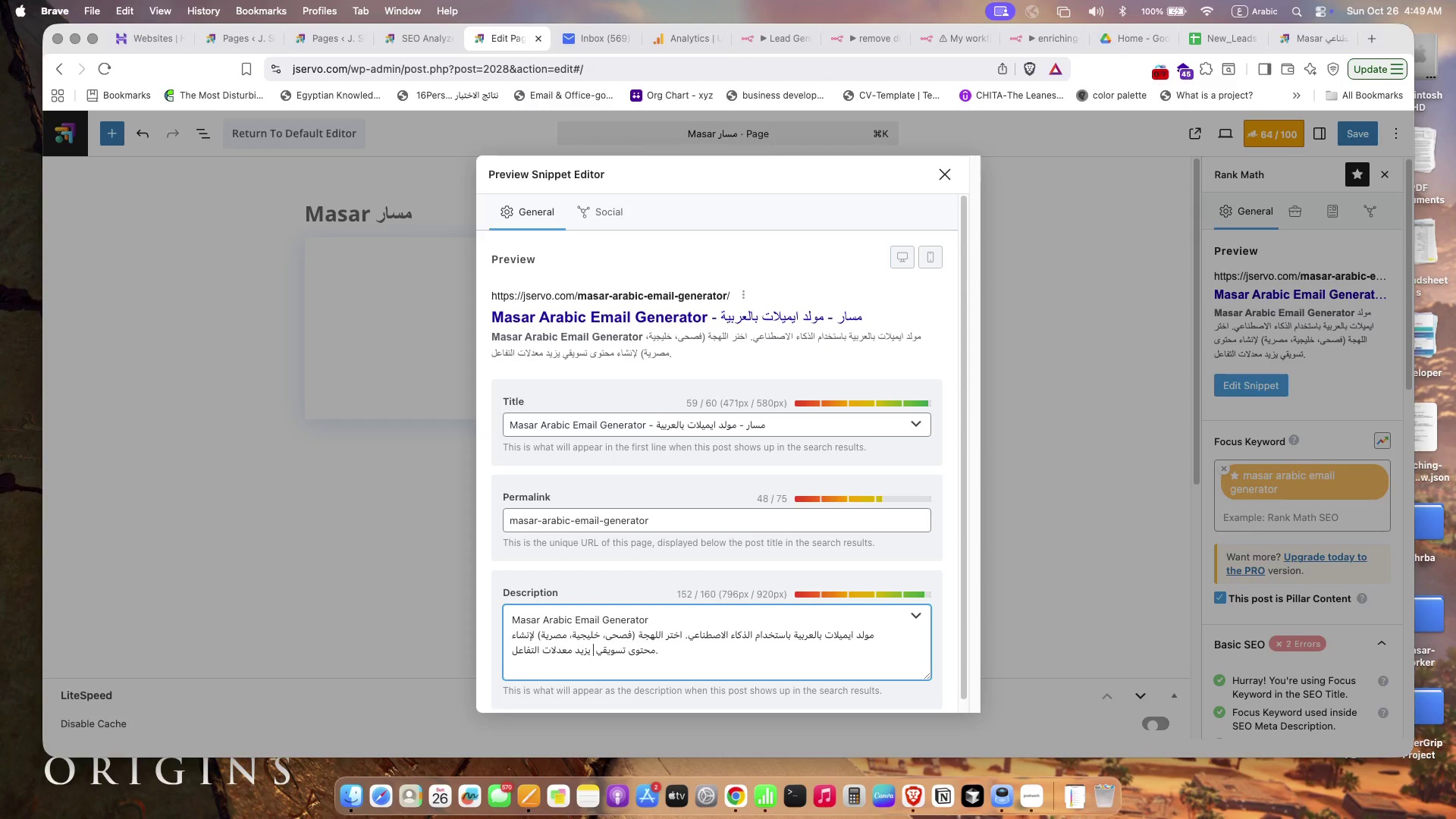 
type(hpjnhtd)
 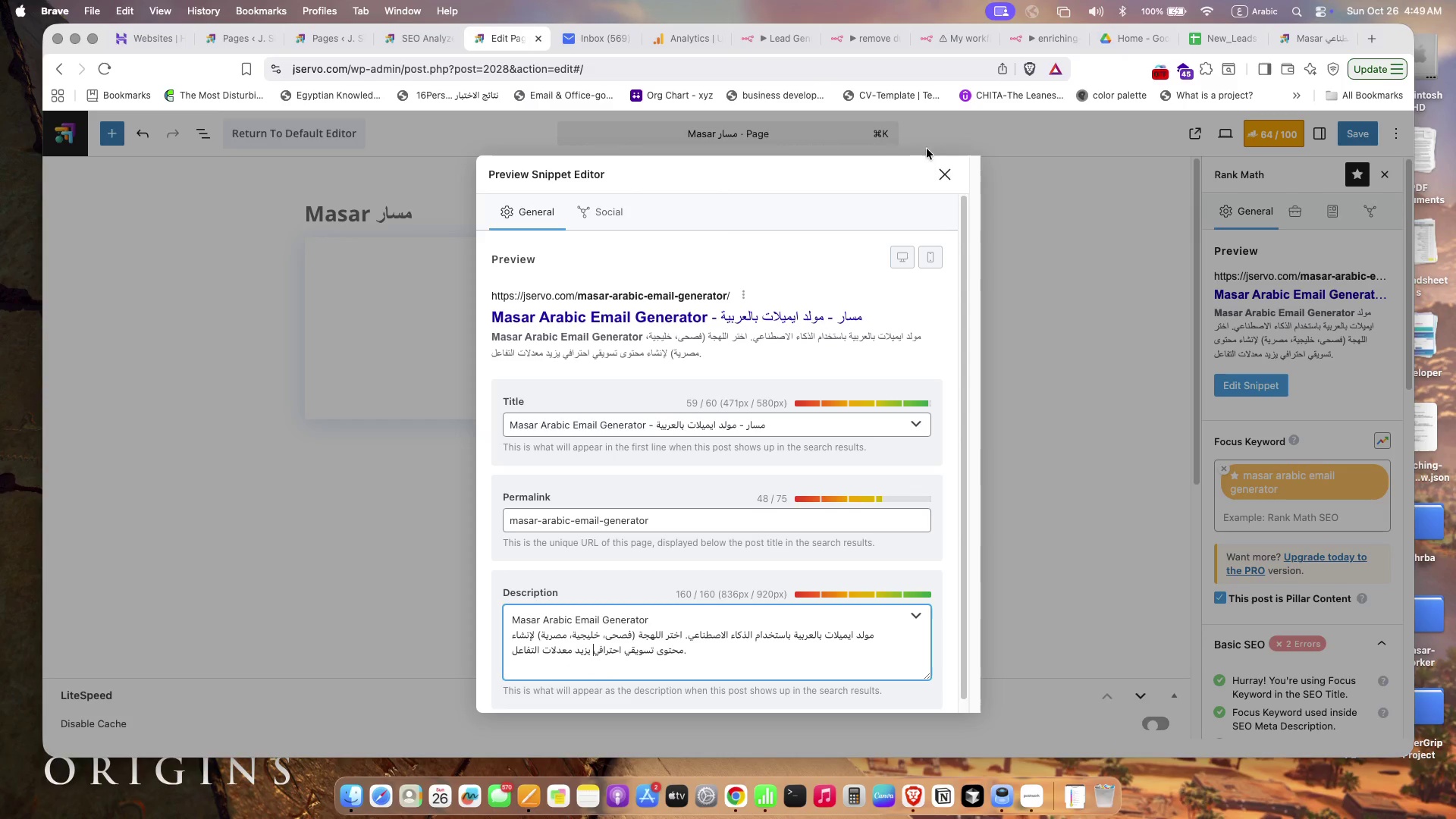 
left_click([943, 170])
 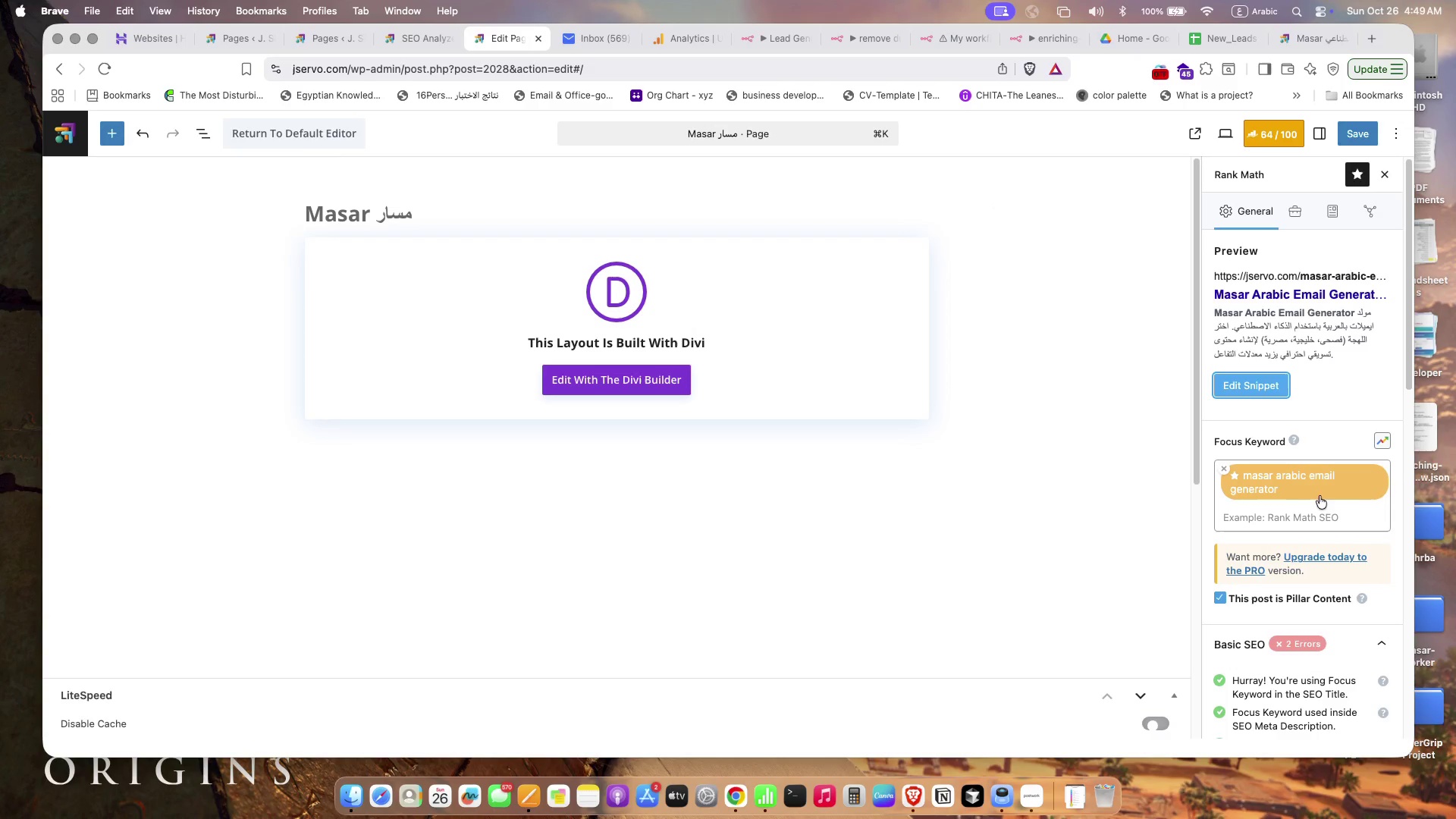 
scroll: coordinate [1301, 586], scroll_direction: down, amount: 36.0
 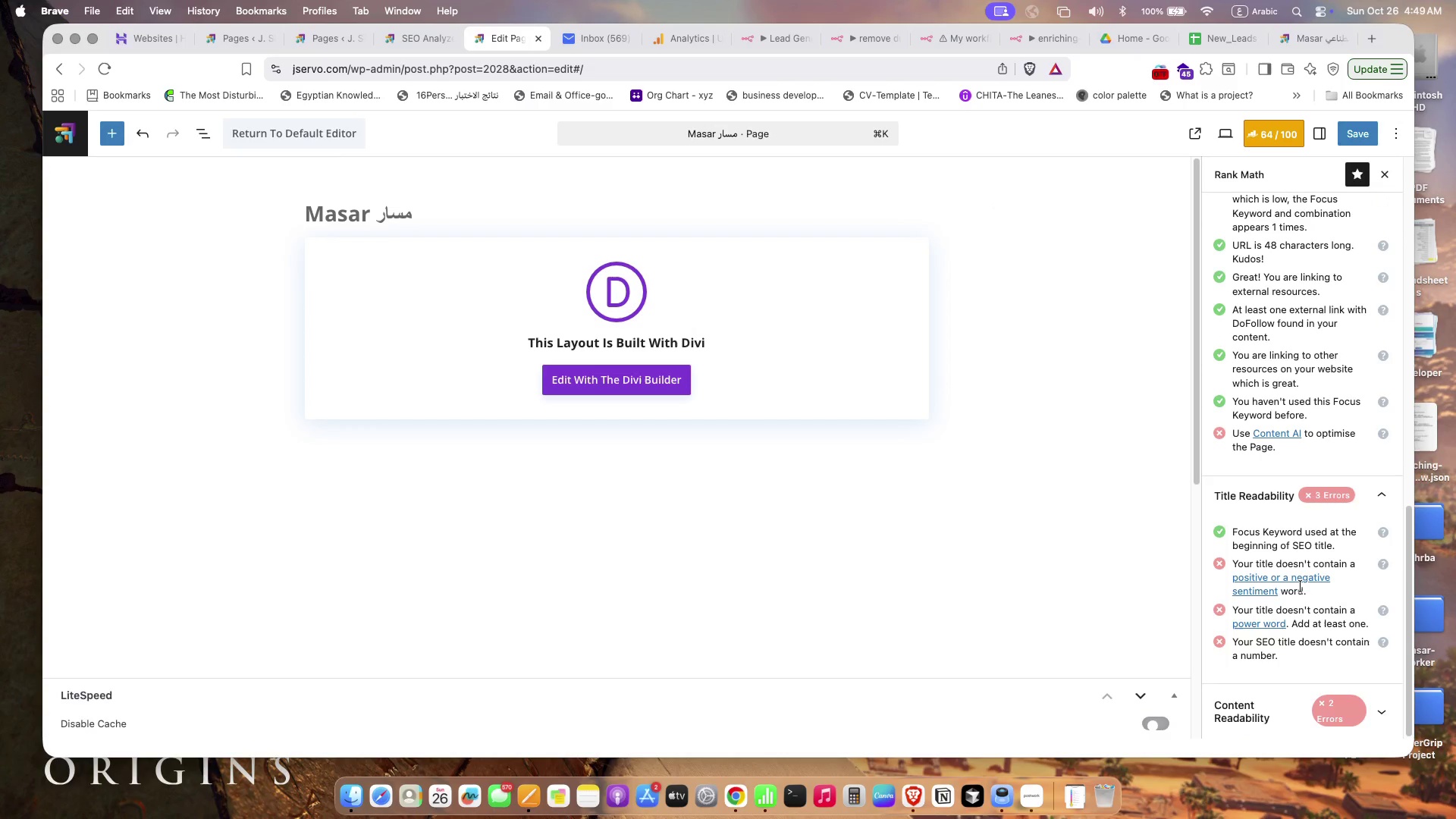 
scroll: coordinate [1301, 586], scroll_direction: up, amount: 5.0
 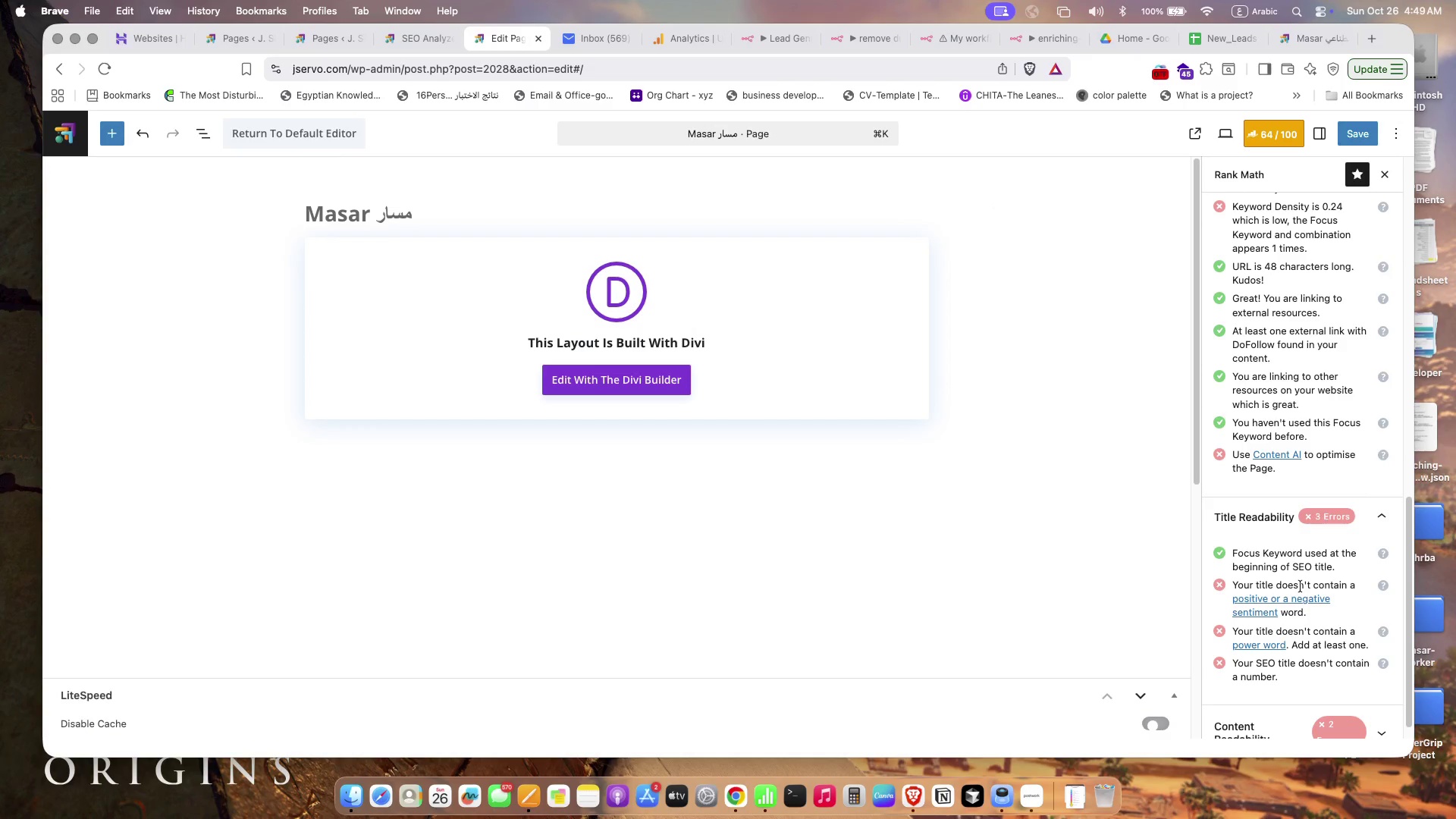 
scroll: coordinate [1301, 586], scroll_direction: down, amount: 1.0
 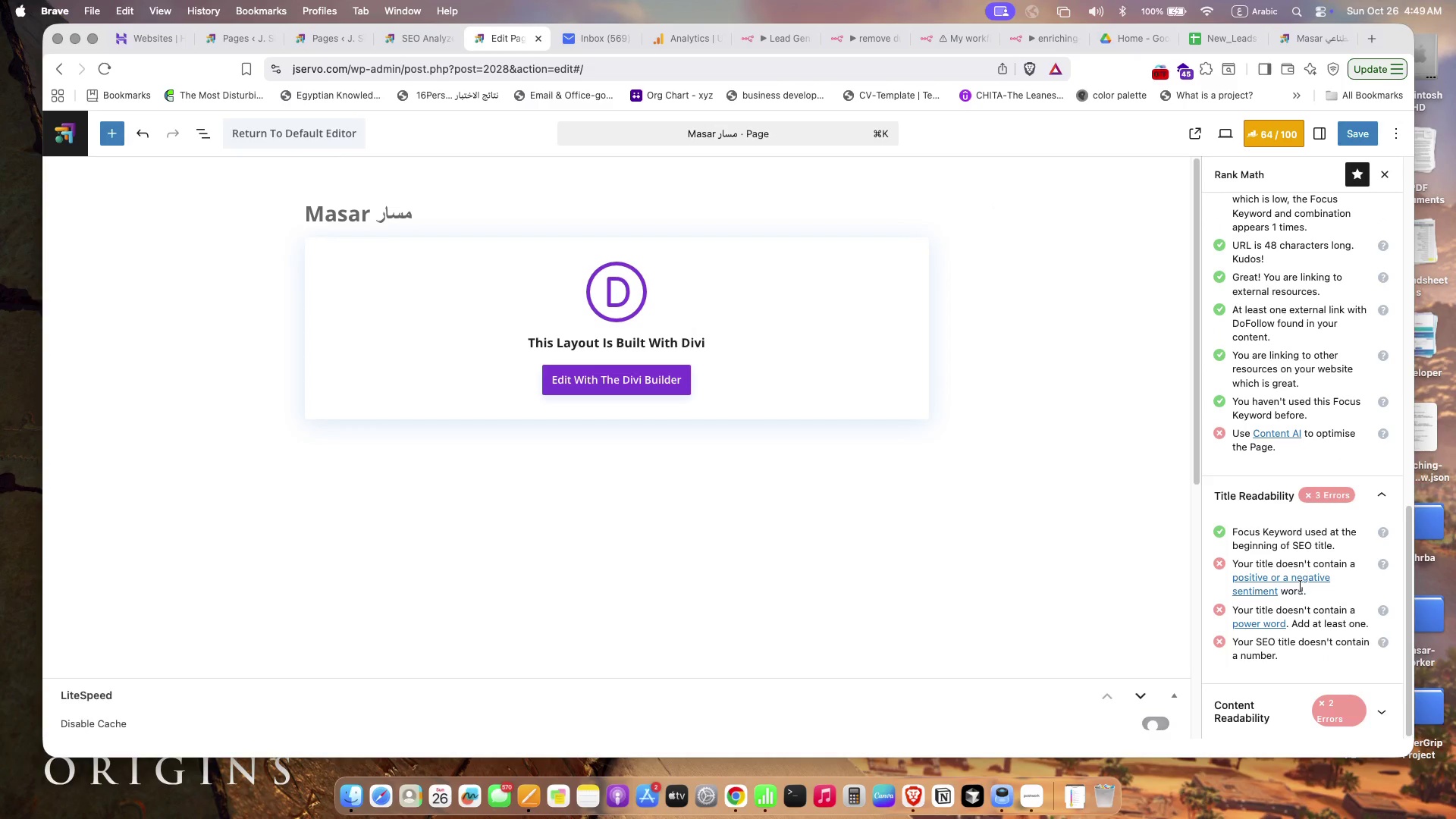 
scroll: coordinate [1301, 586], scroll_direction: up, amount: 40.0
 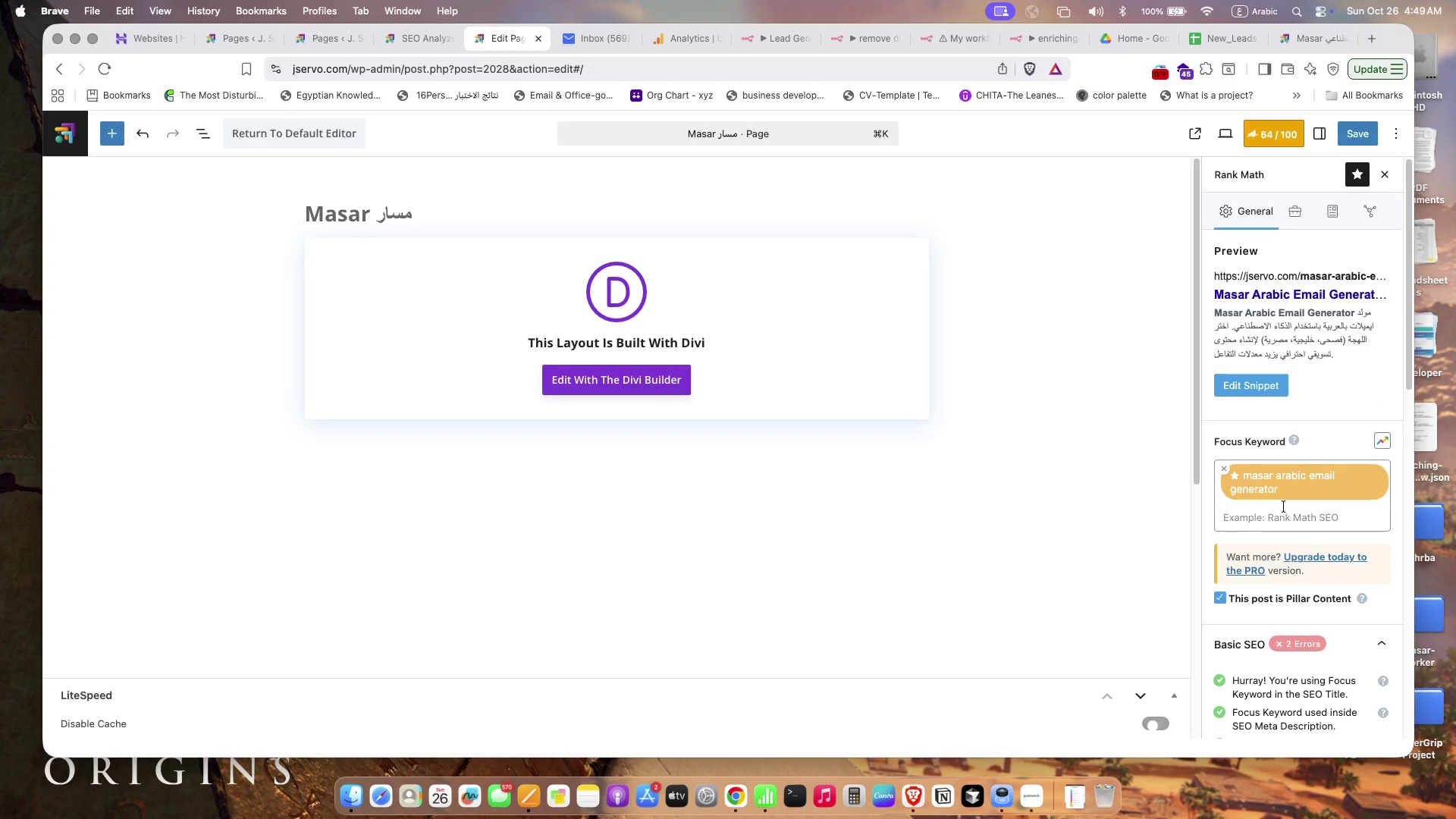 
left_click([1292, 530])
 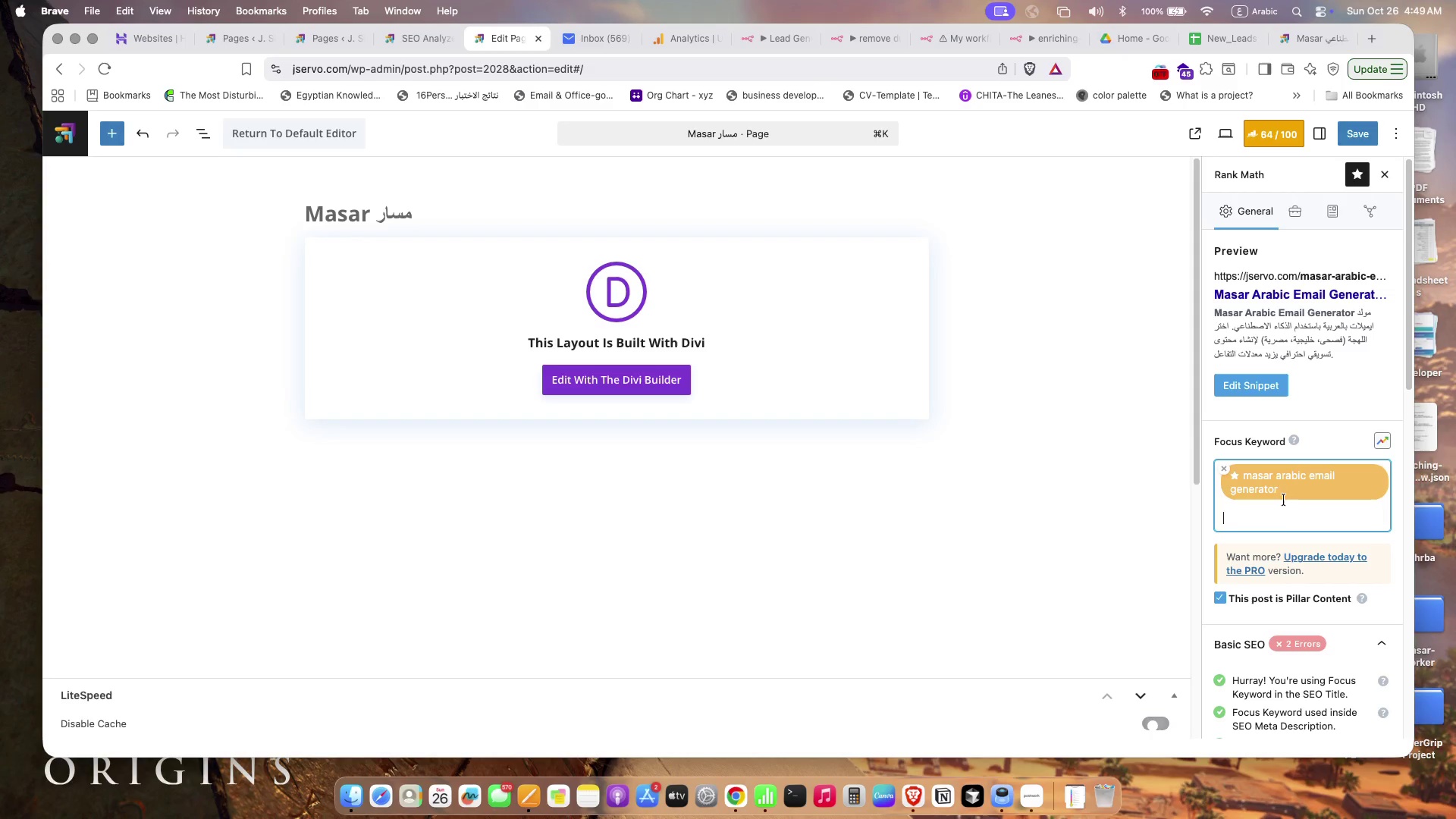 
left_click([1284, 494])
 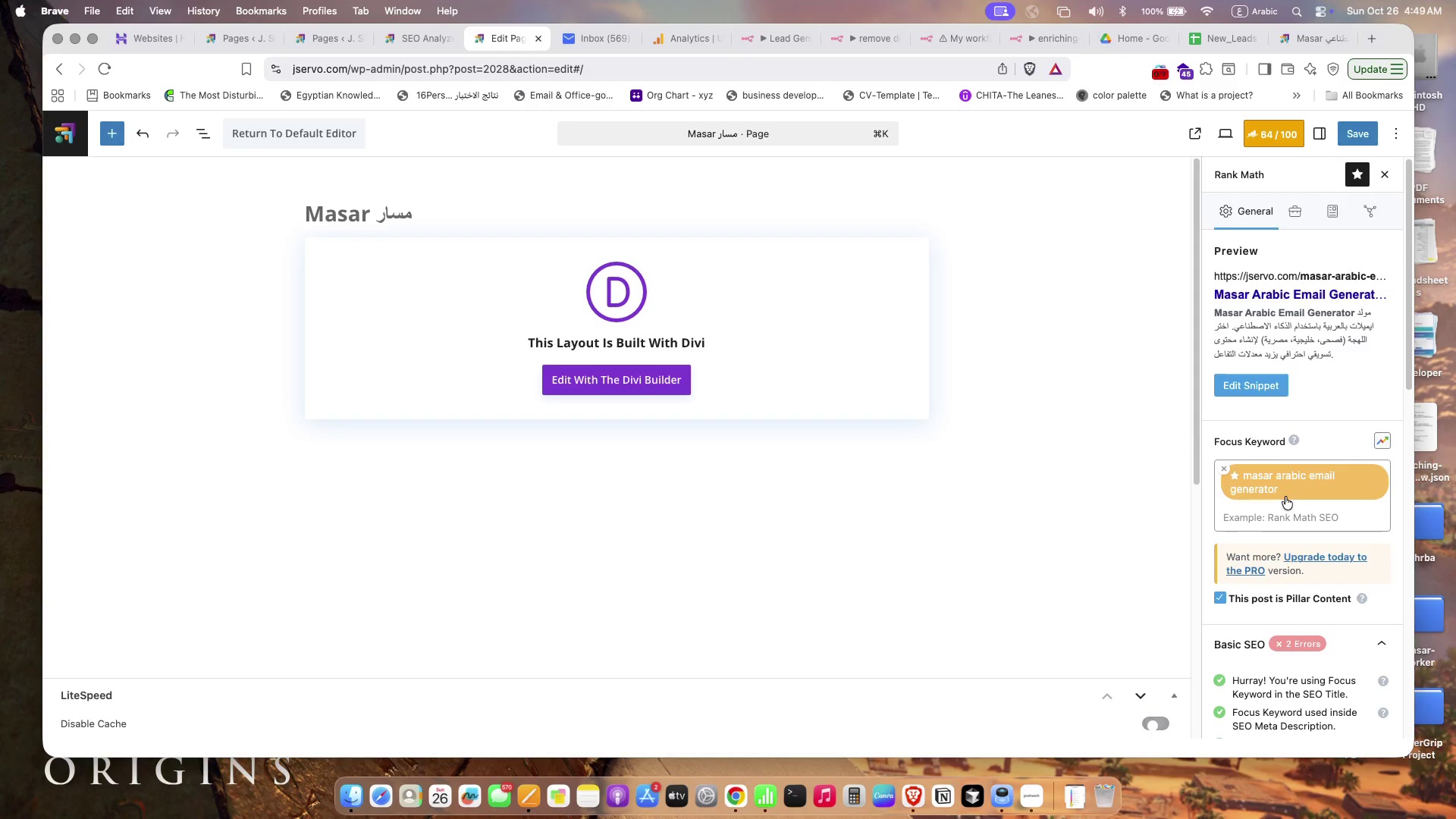 
scroll: coordinate [1288, 504], scroll_direction: down, amount: 29.0
 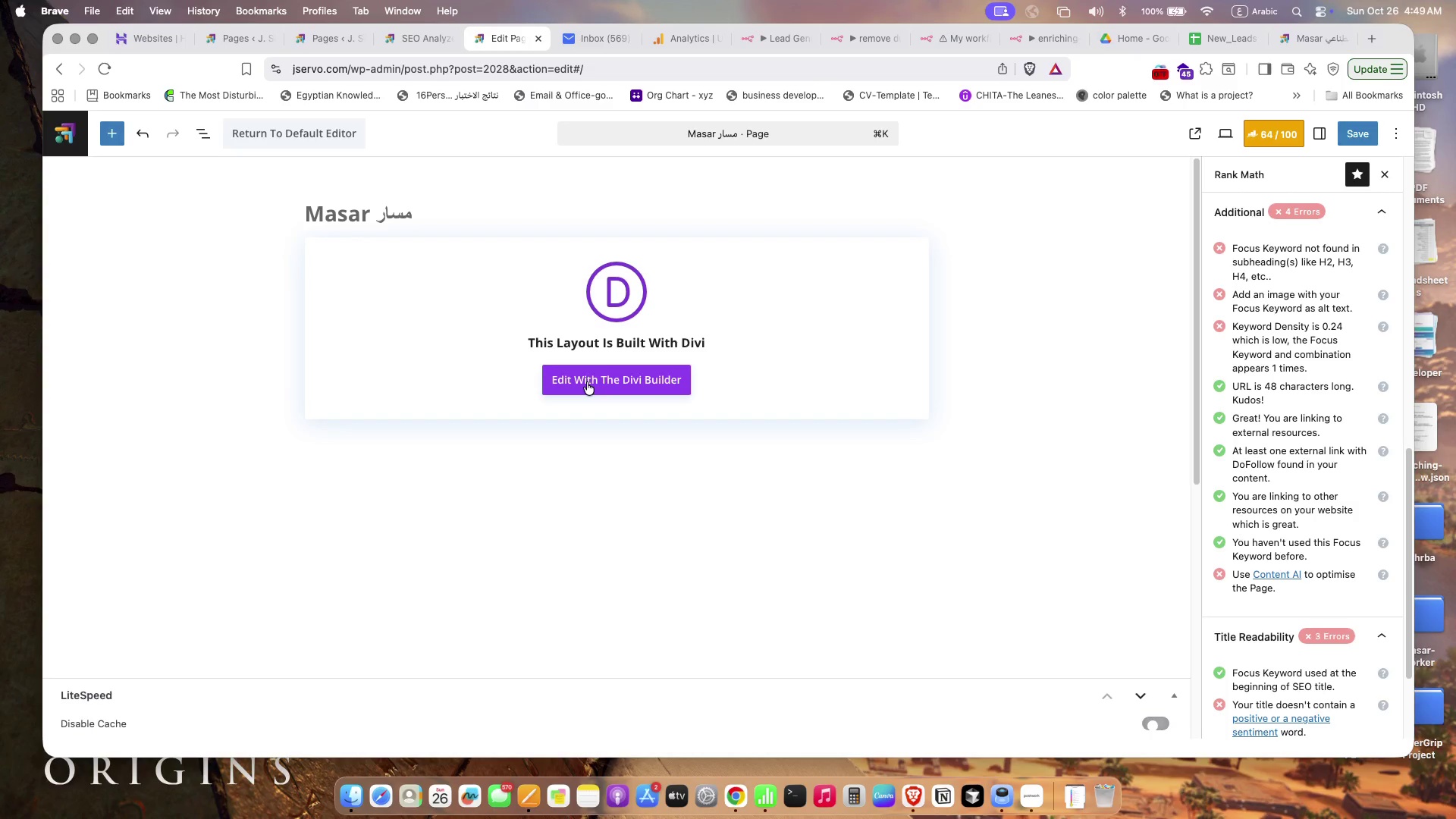 
left_click([587, 382])
 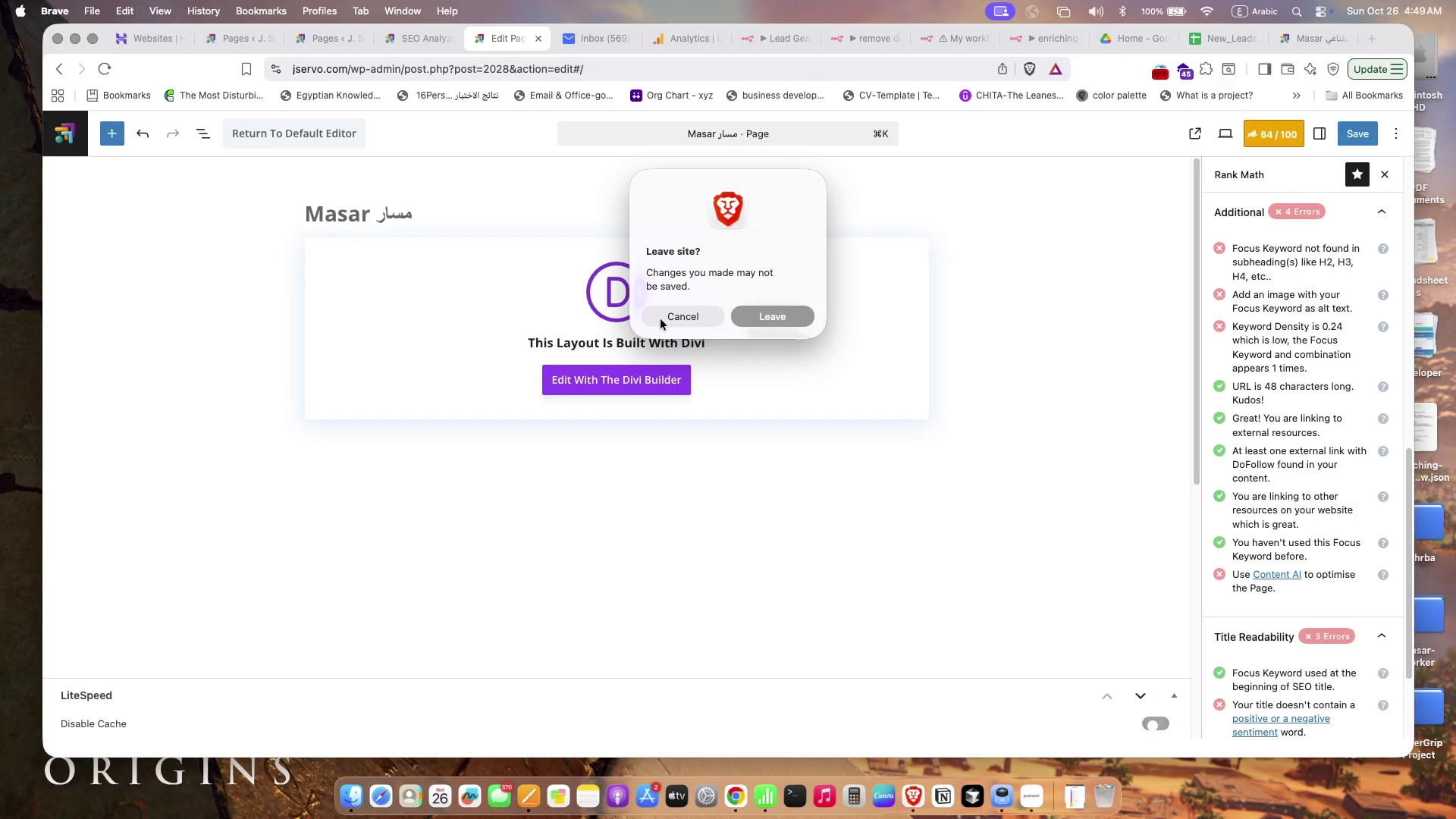 
left_click([716, 311])
 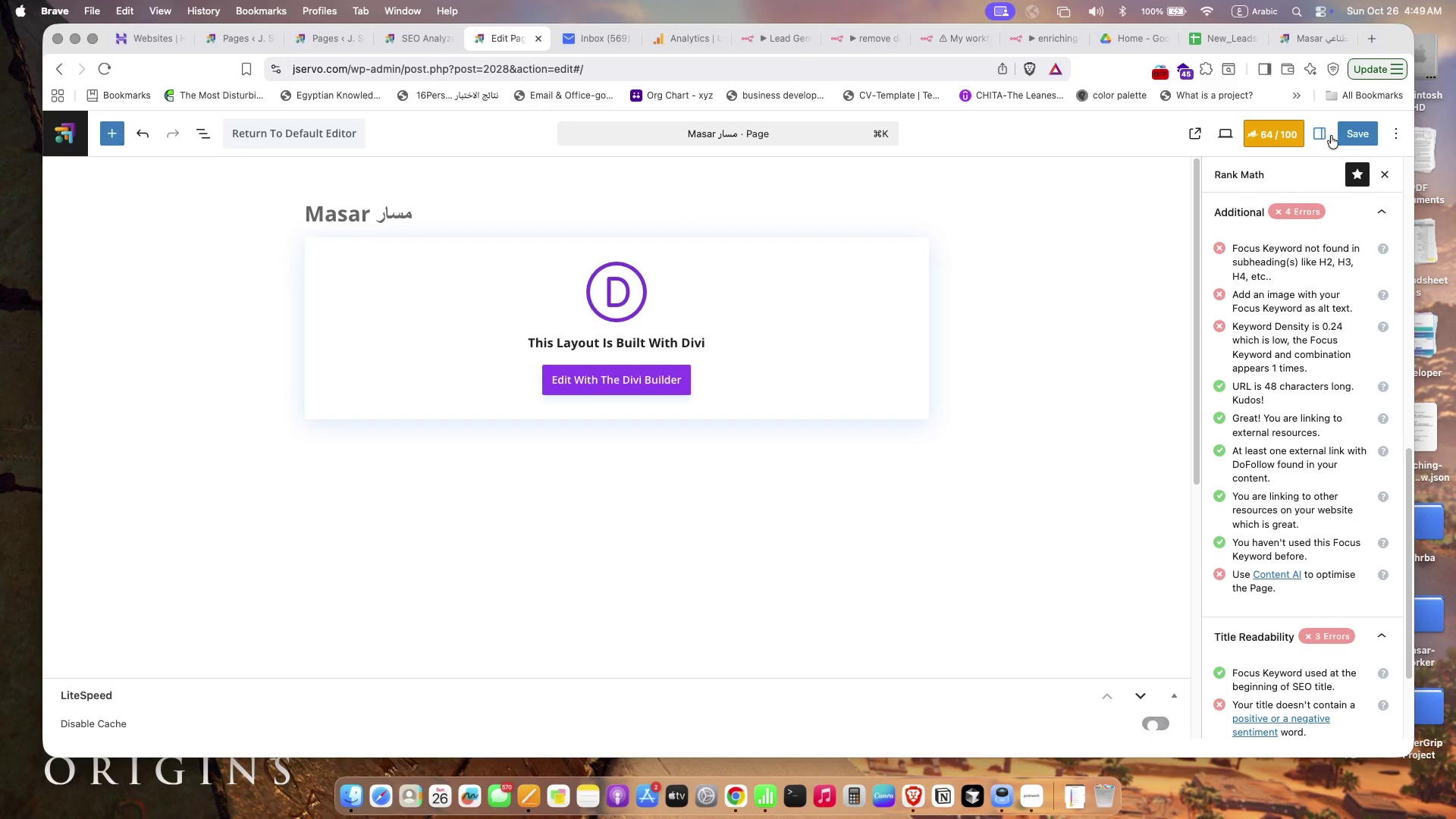 
left_click([1343, 134])
 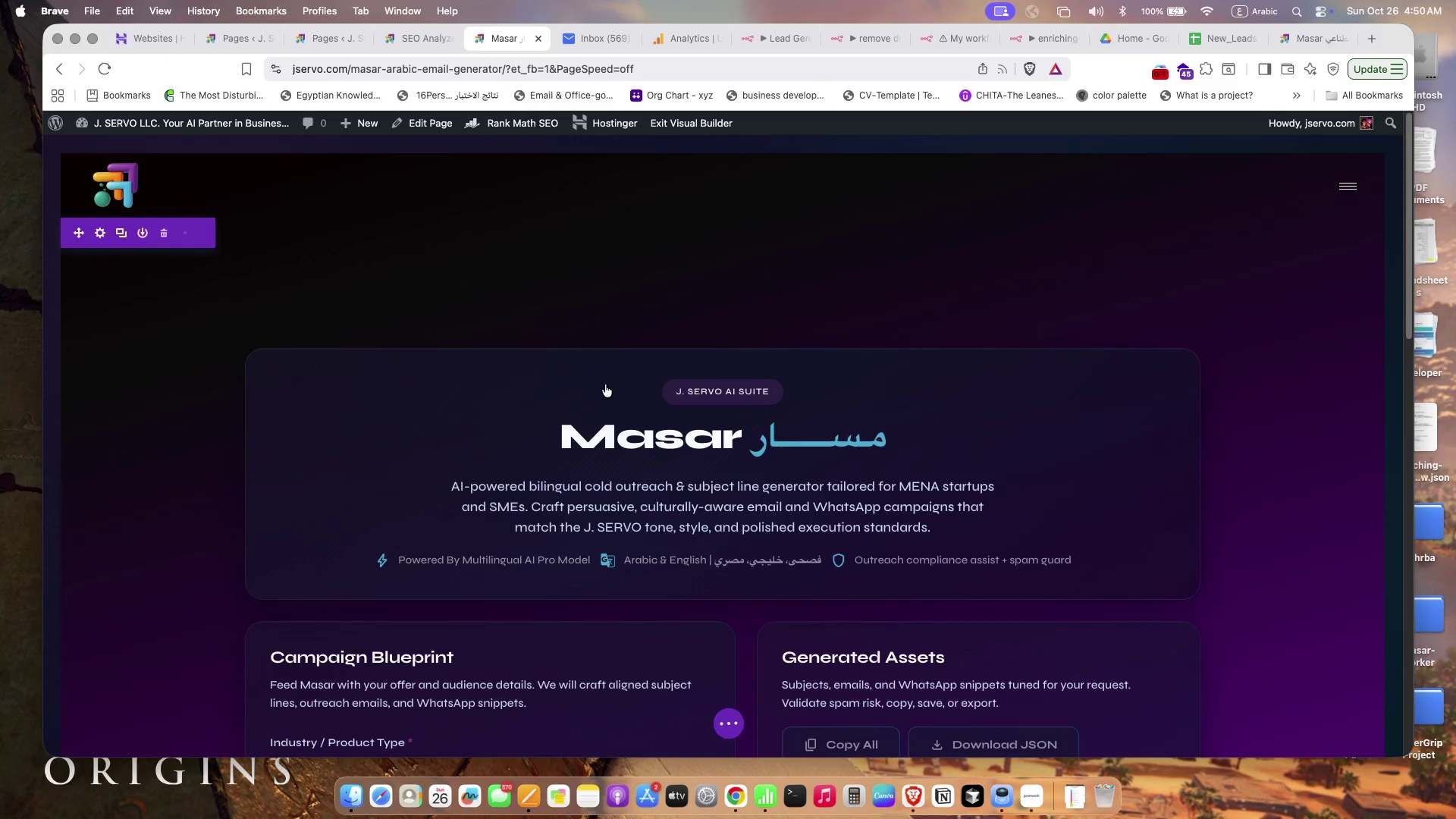 
wait(16.14)
 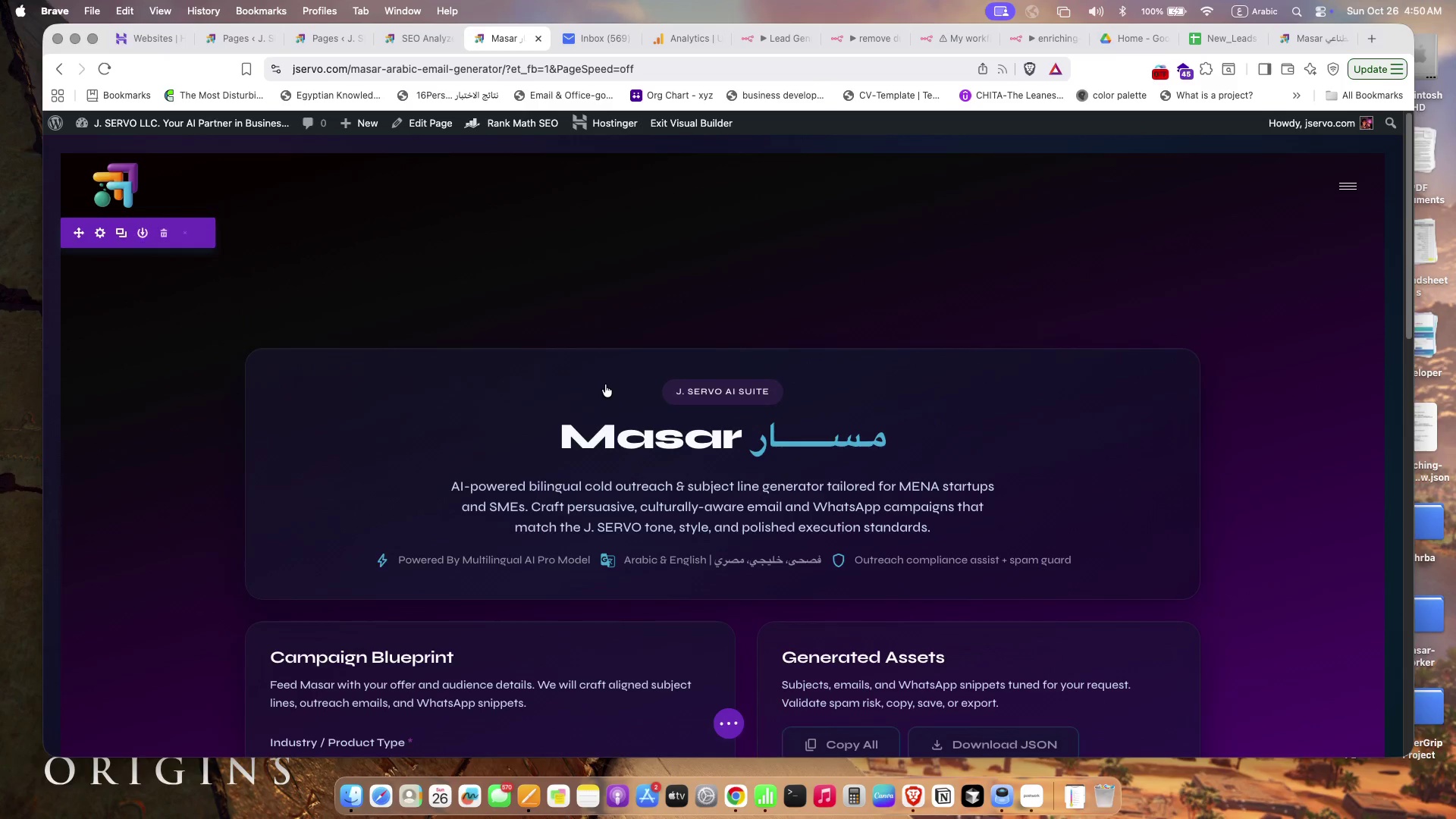 
left_click([768, 477])
 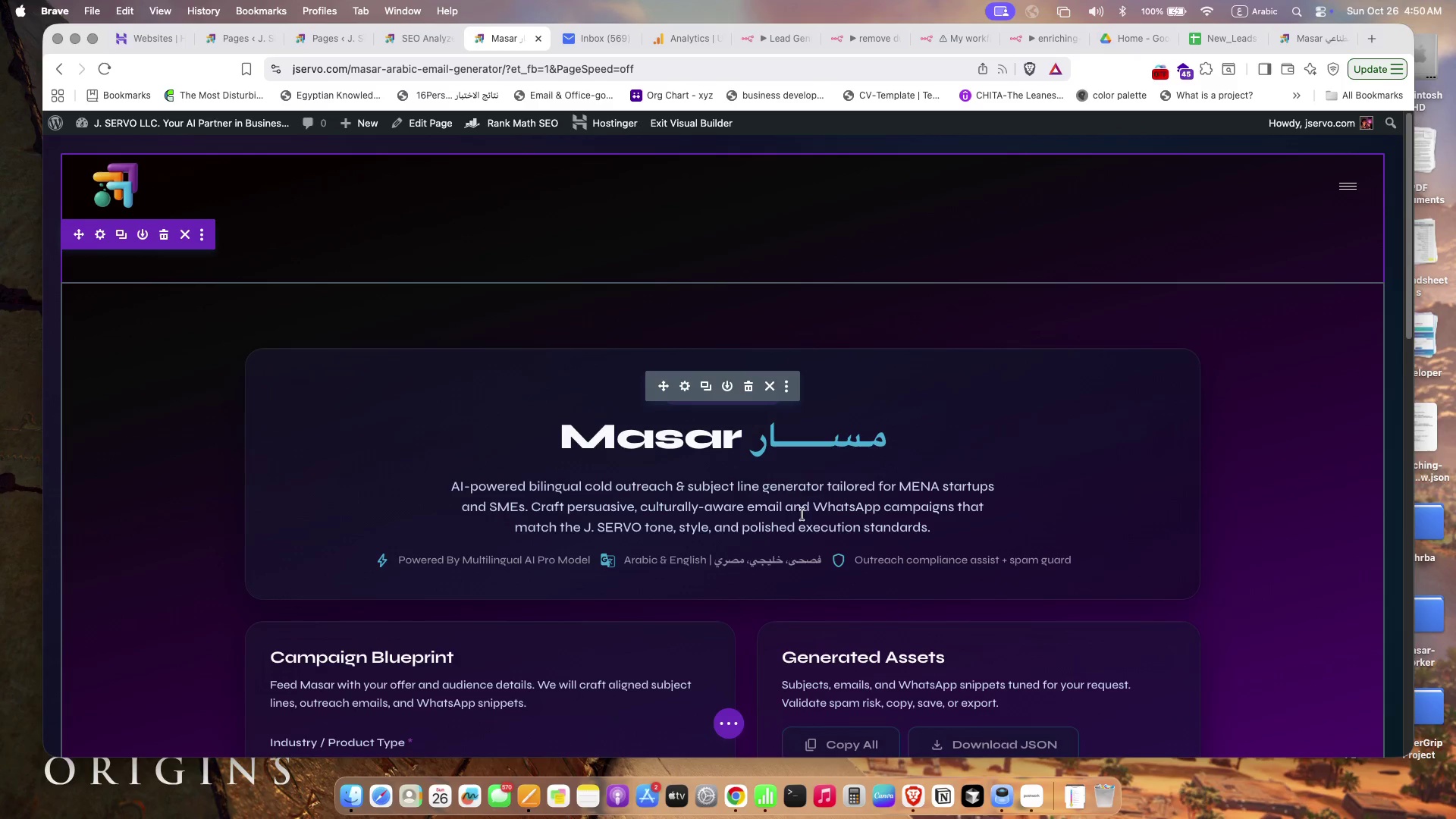 
wait(11.51)
 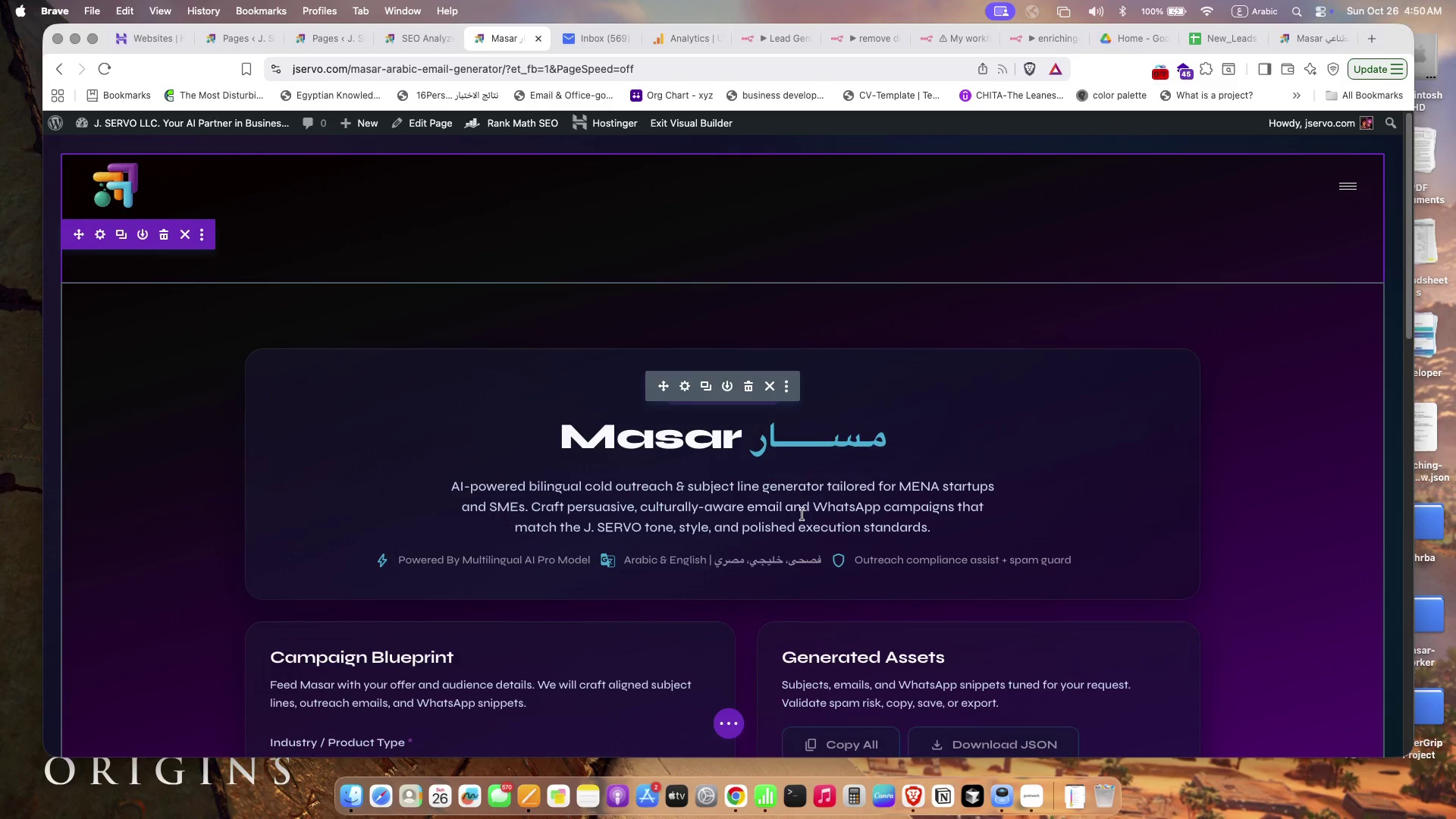 
left_click([682, 381])
 